 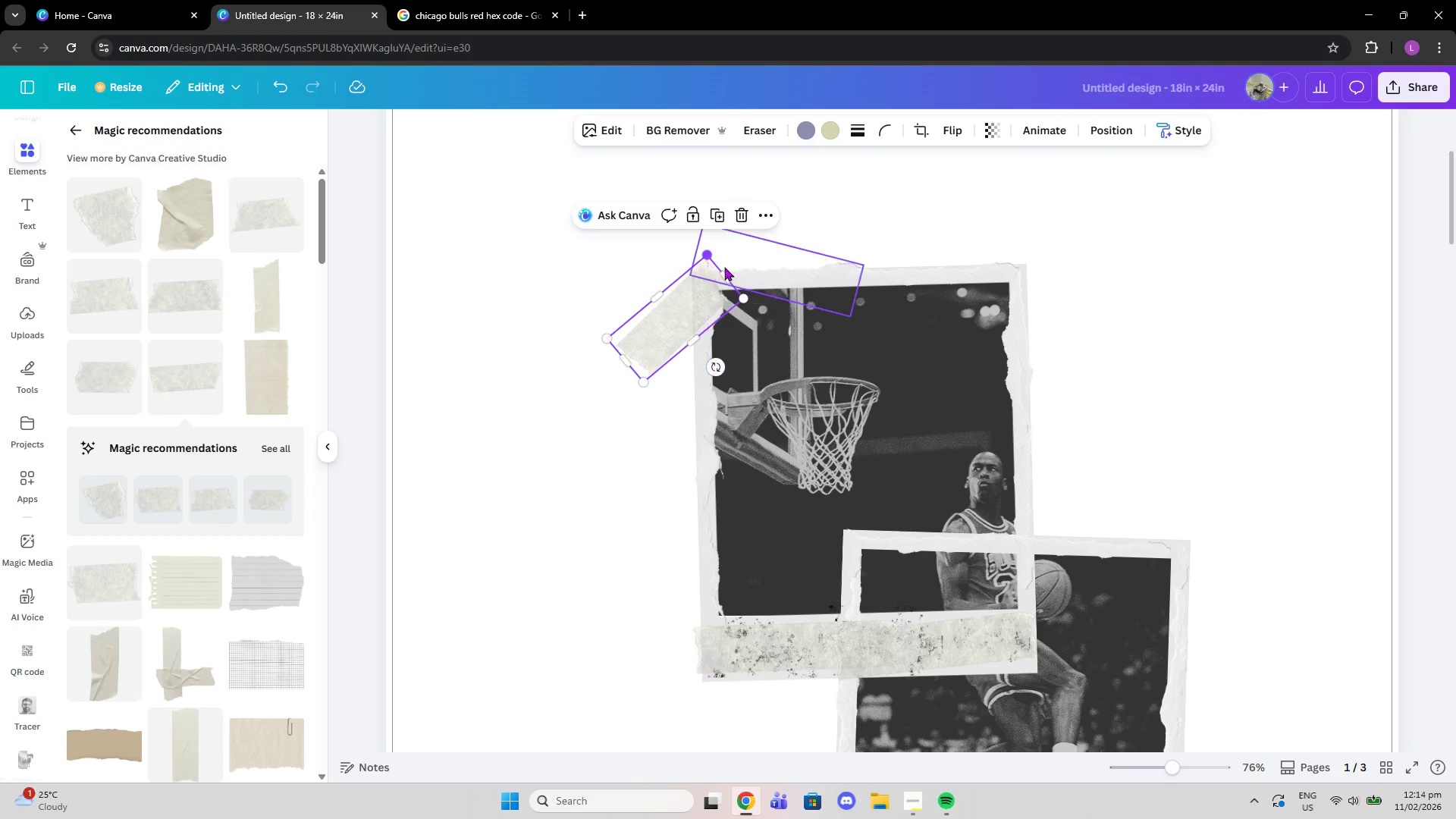 
left_click_drag(start_coordinate=[685, 299], to_coordinate=[719, 269])
 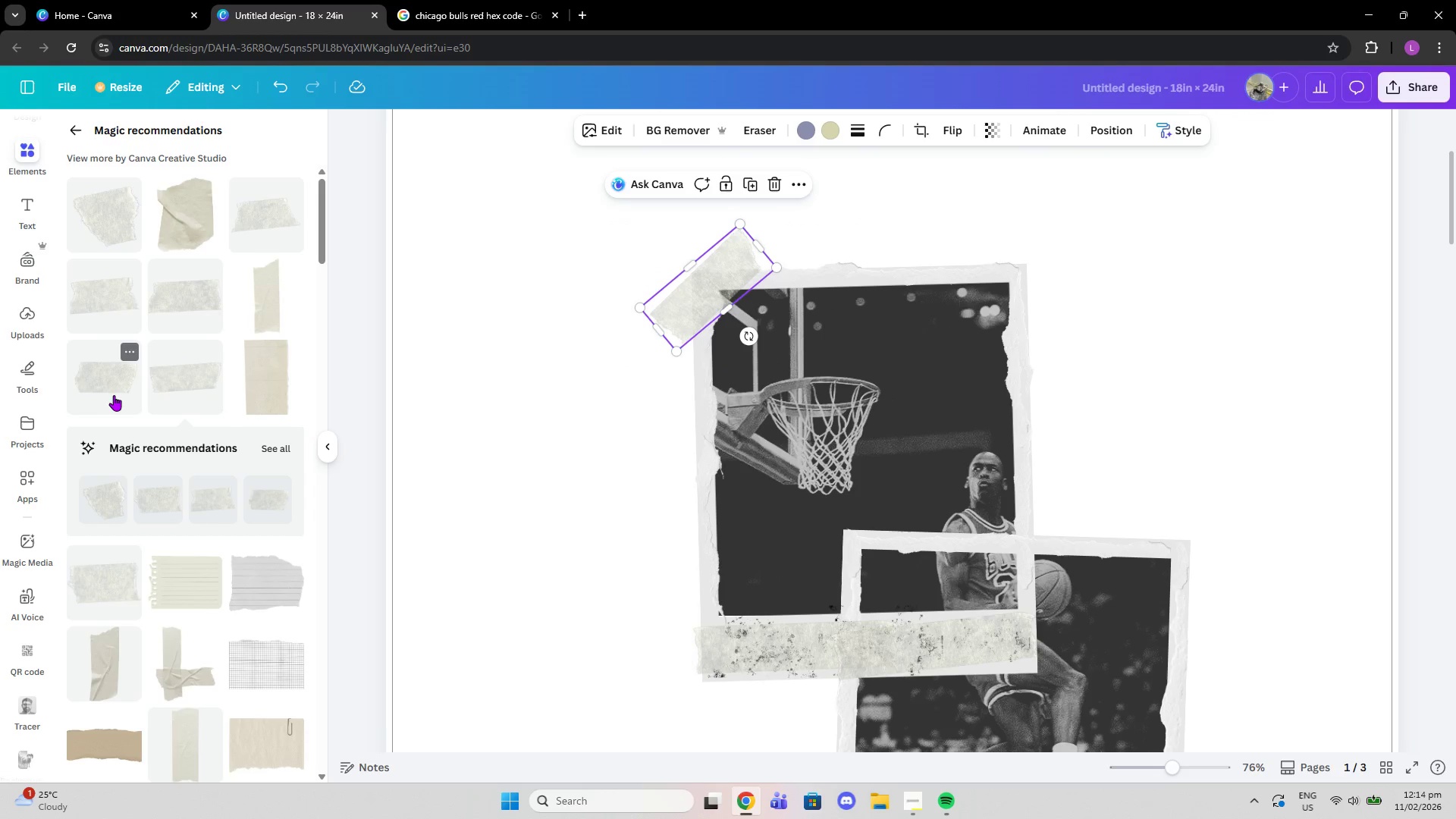 
wait(6.19)
 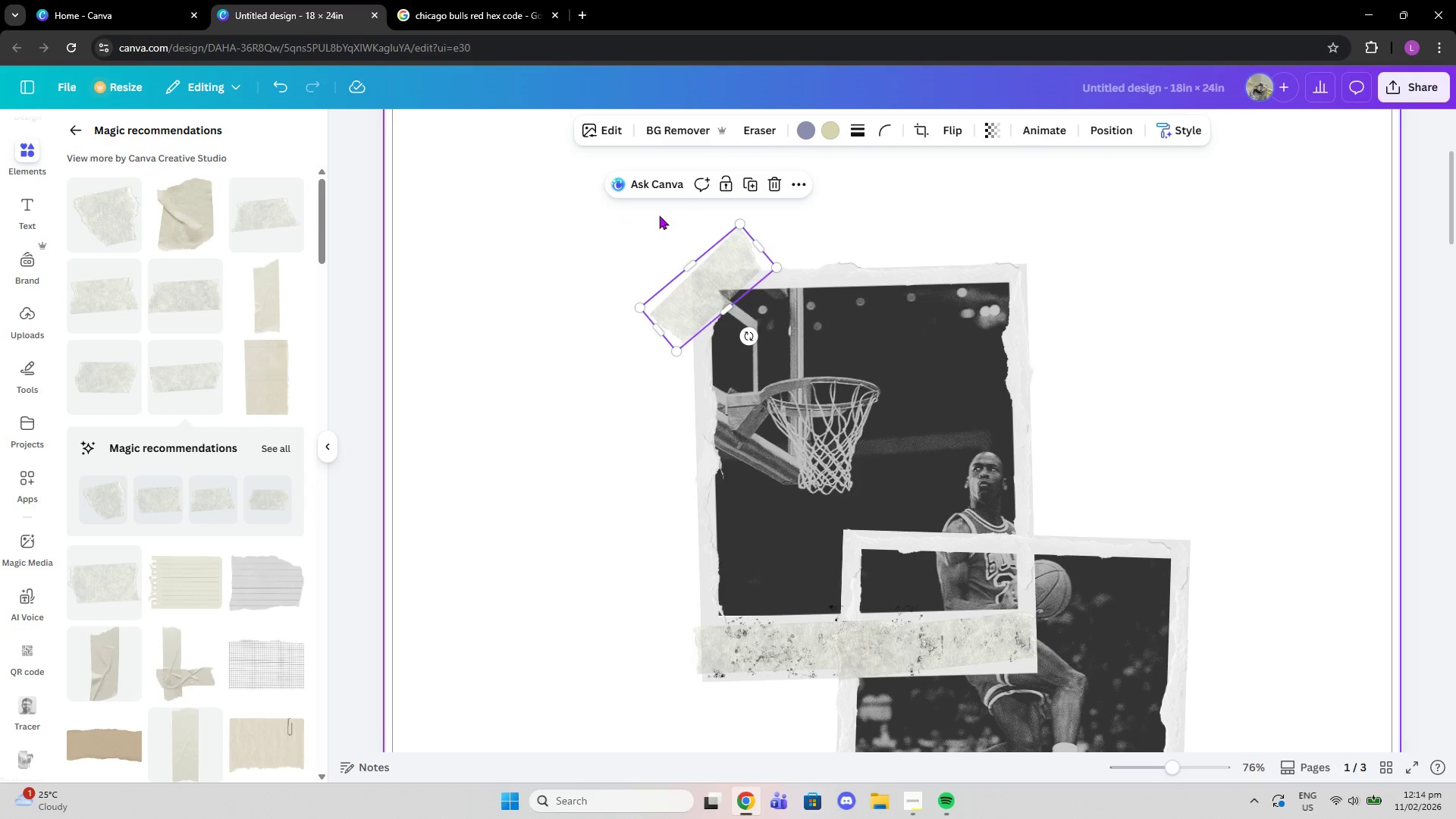 
left_click_drag(start_coordinate=[752, 340], to_coordinate=[736, 340])
 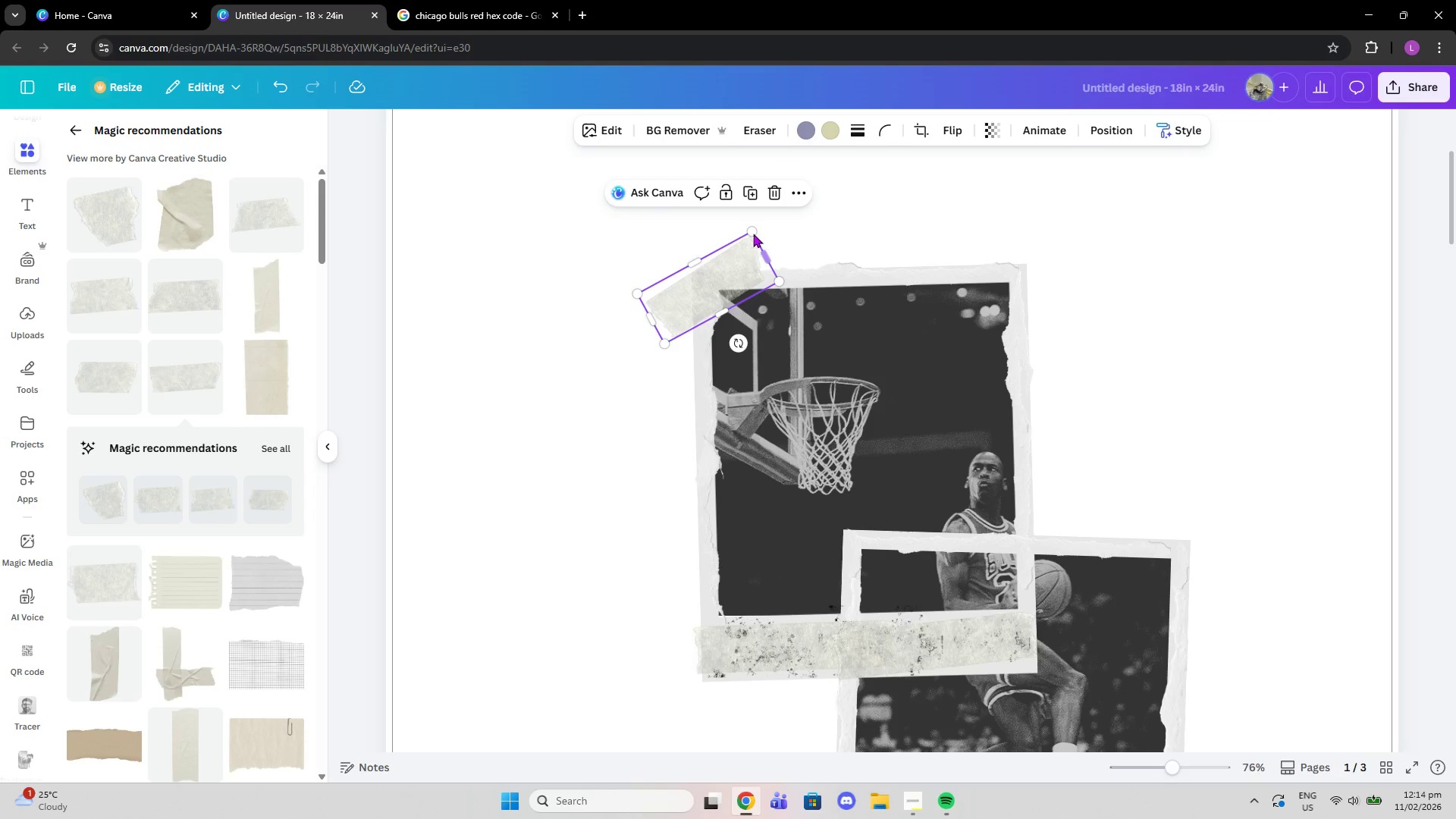 
left_click_drag(start_coordinate=[754, 233], to_coordinate=[745, 257])
 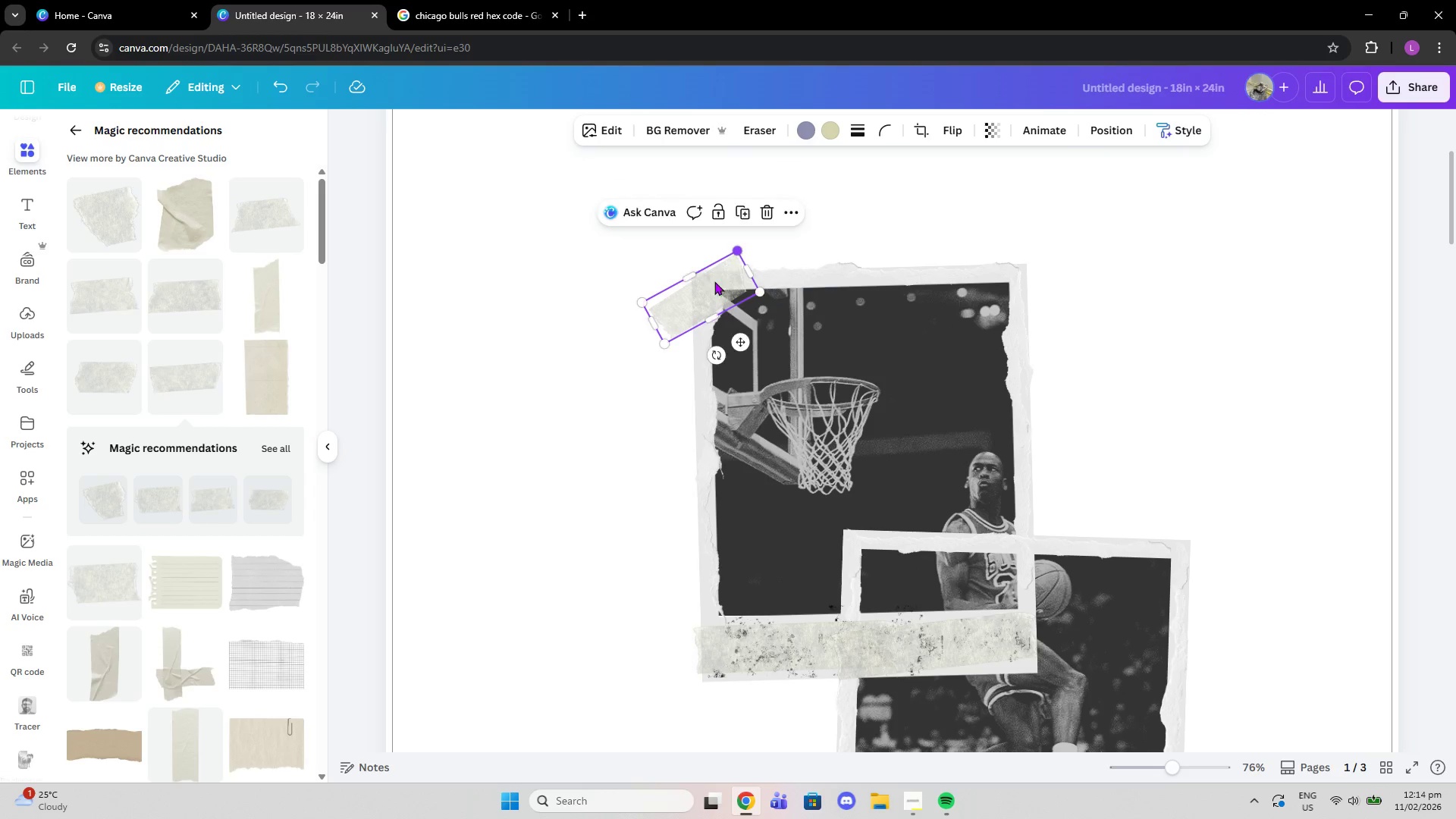 
left_click_drag(start_coordinate=[714, 282], to_coordinate=[718, 265])
 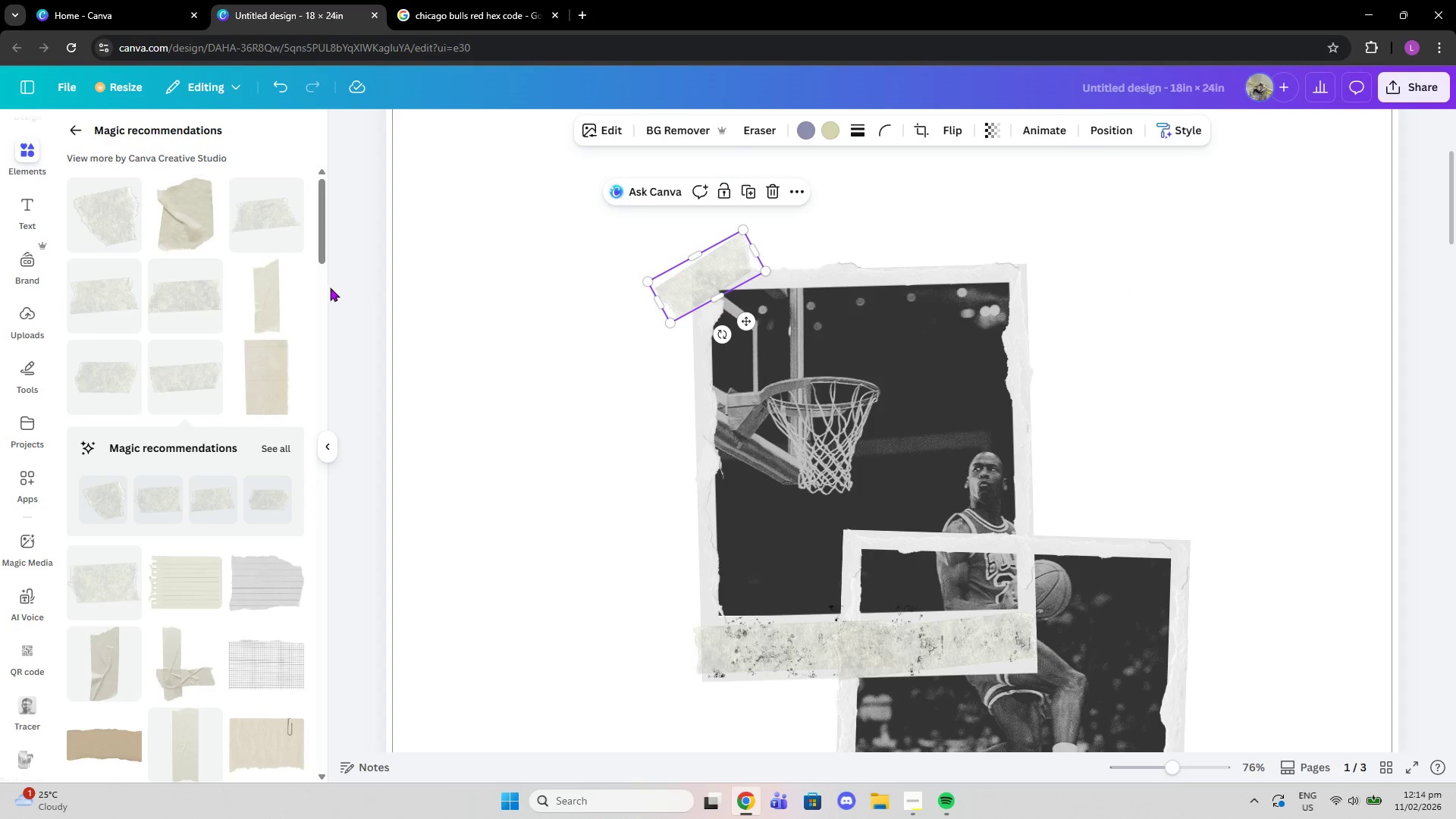 
scroll: coordinate [221, 369], scroll_direction: down, amount: 7.0
 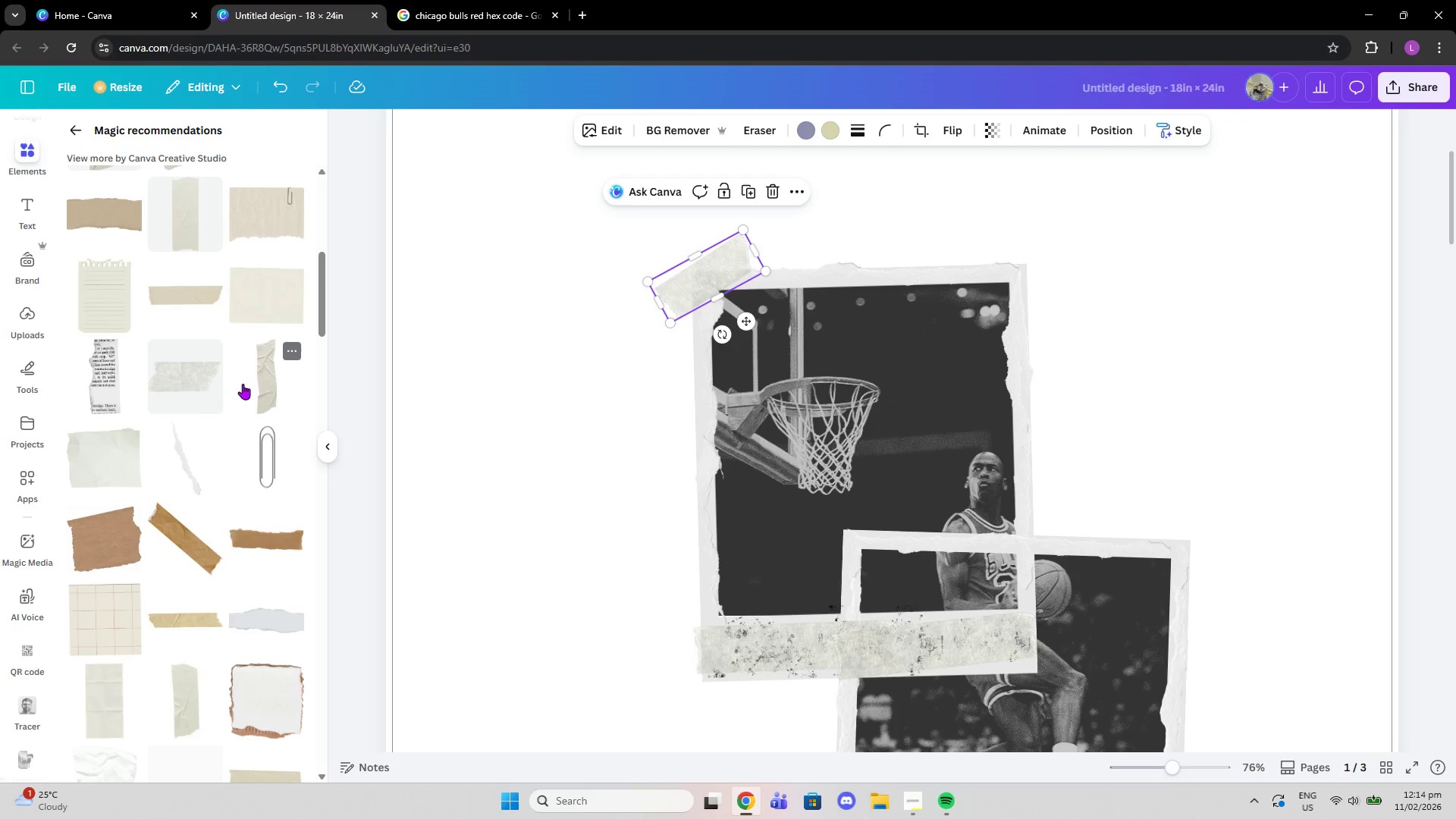 
scroll: coordinate [241, 382], scroll_direction: up, amount: 8.0
 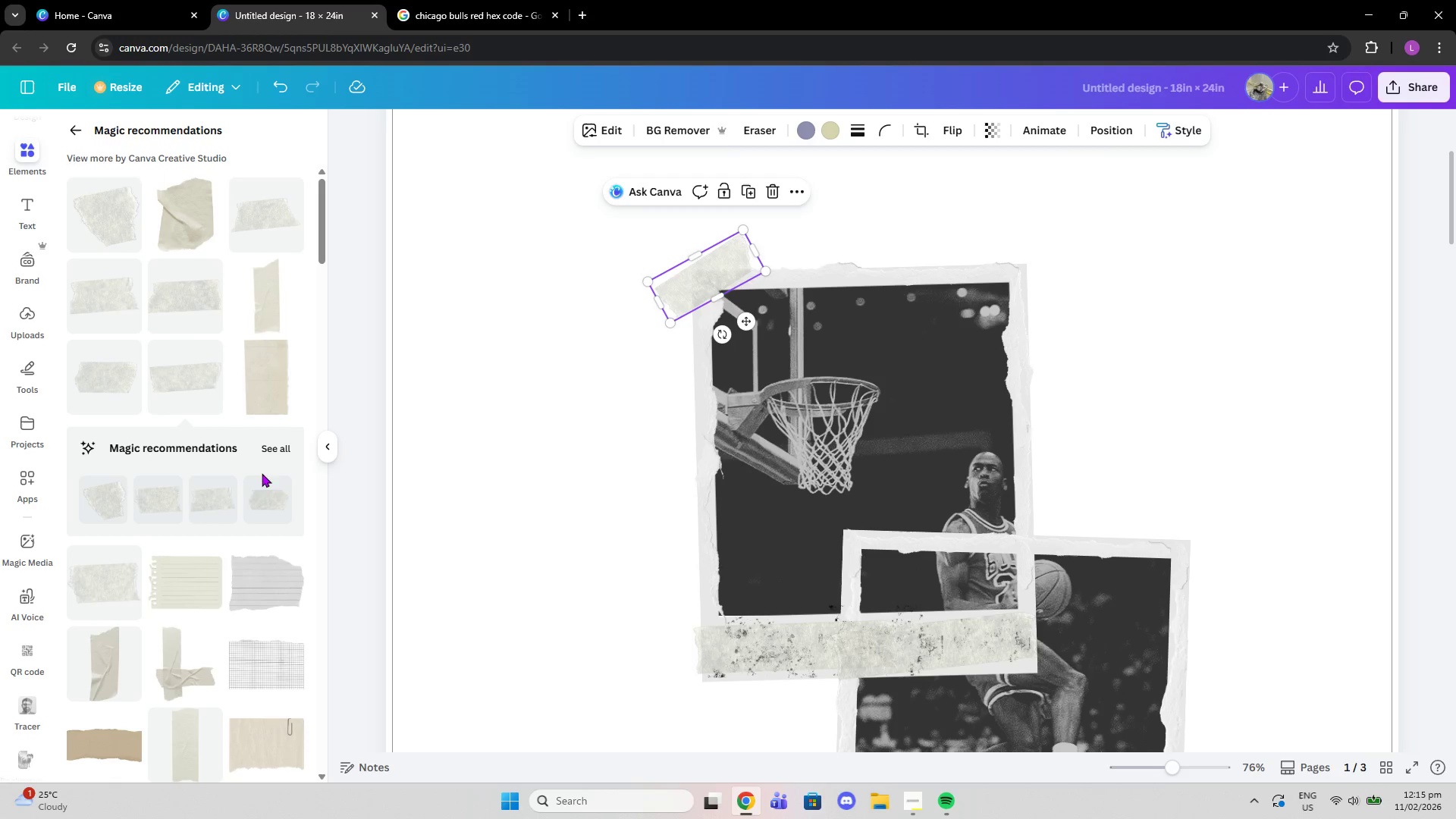 
left_click([265, 502])
 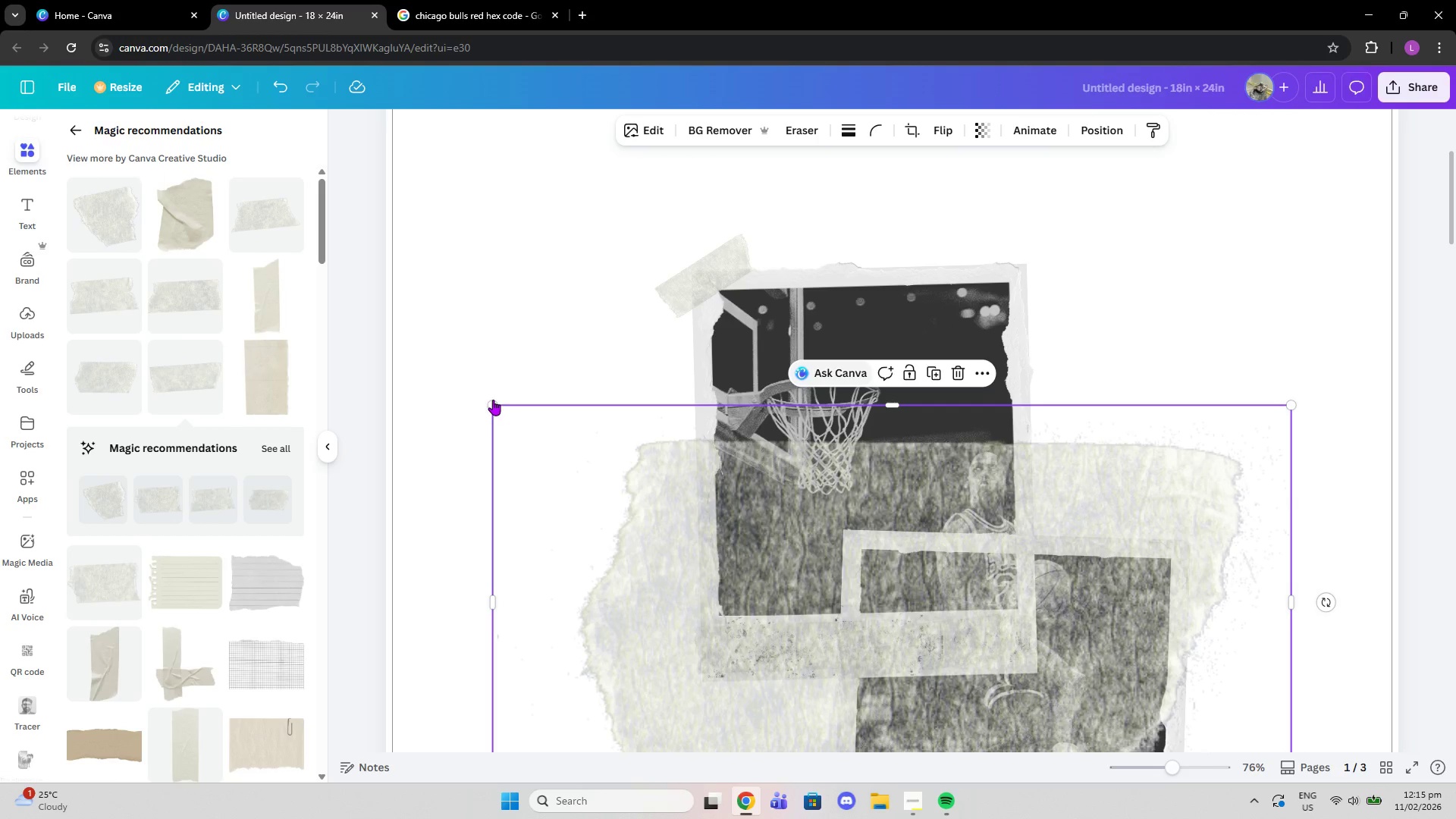 
left_click_drag(start_coordinate=[491, 406], to_coordinate=[1032, 623])
 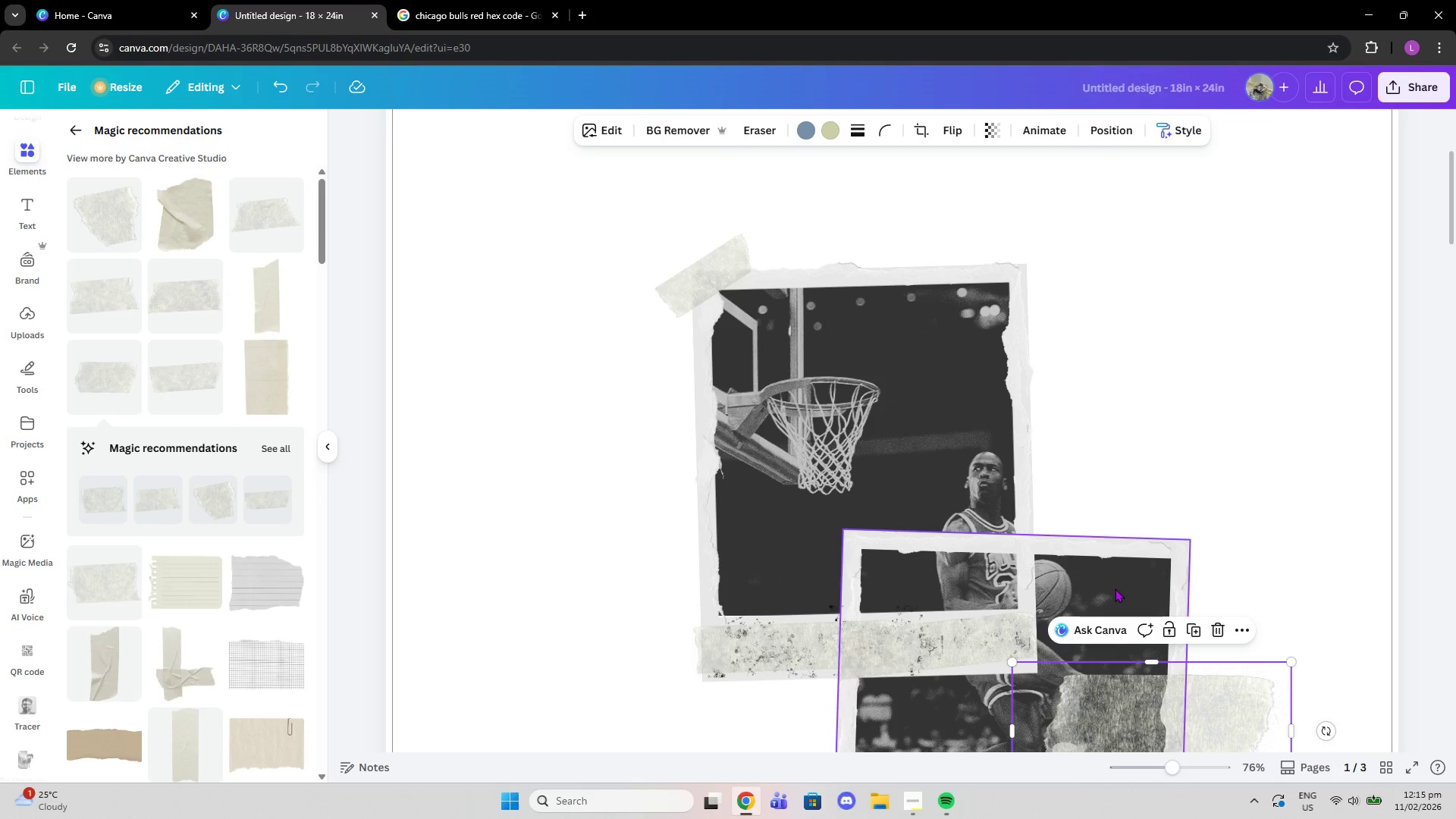 
scroll: coordinate [1115, 588], scroll_direction: down, amount: 1.0
 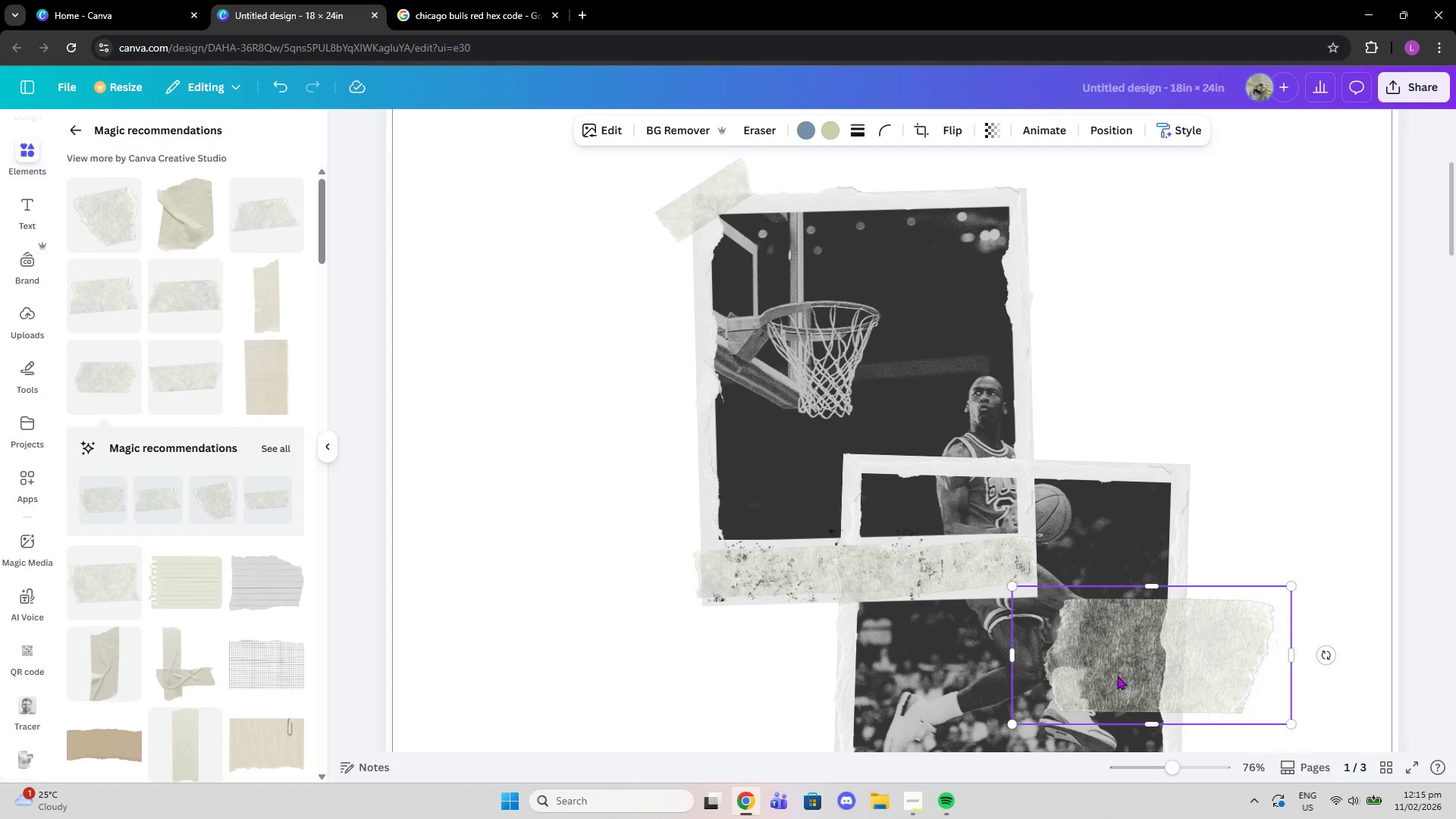 
left_click_drag(start_coordinate=[1116, 680], to_coordinate=[1033, 224])
 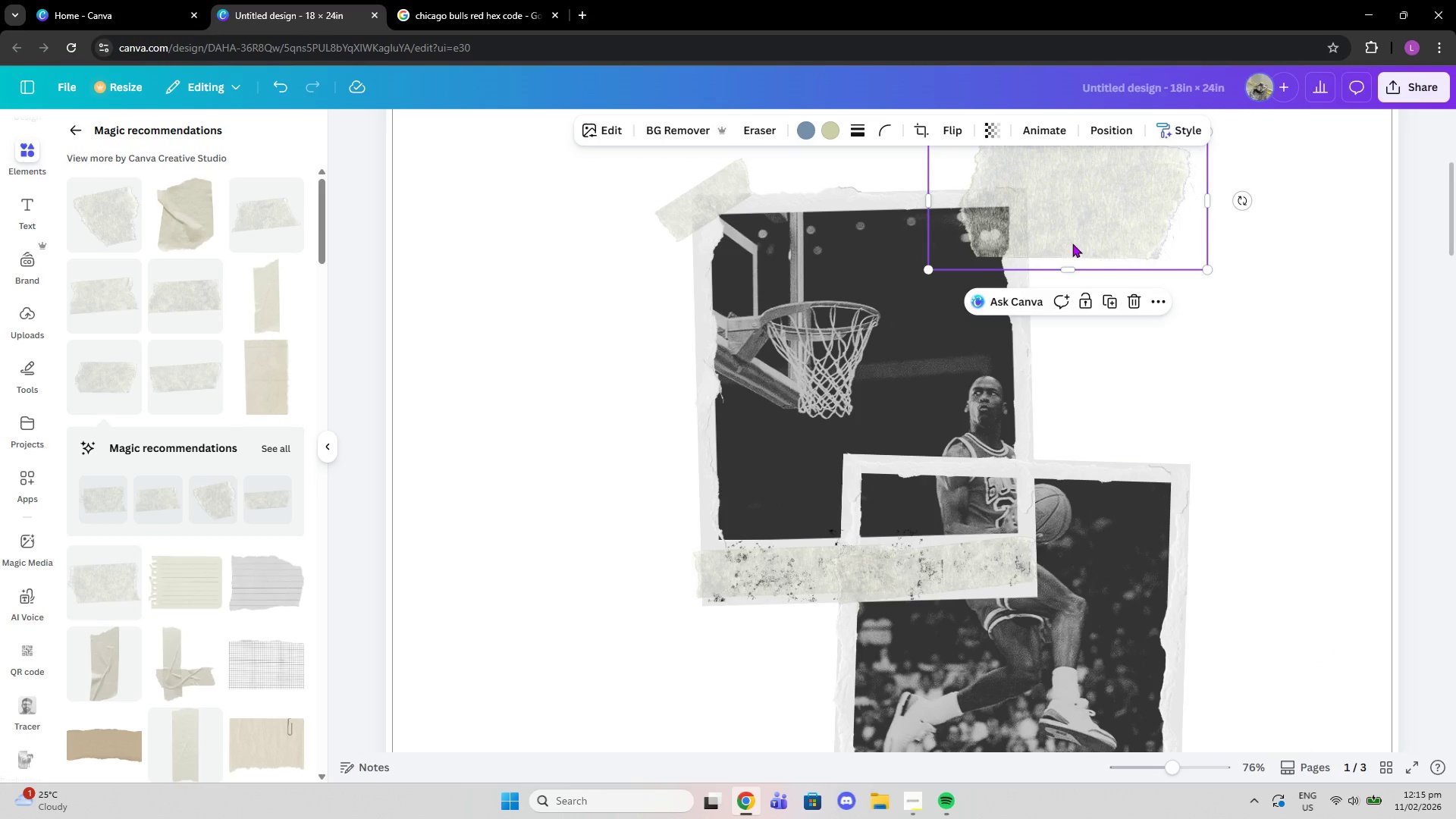 
scroll: coordinate [1072, 244], scroll_direction: up, amount: 1.0
 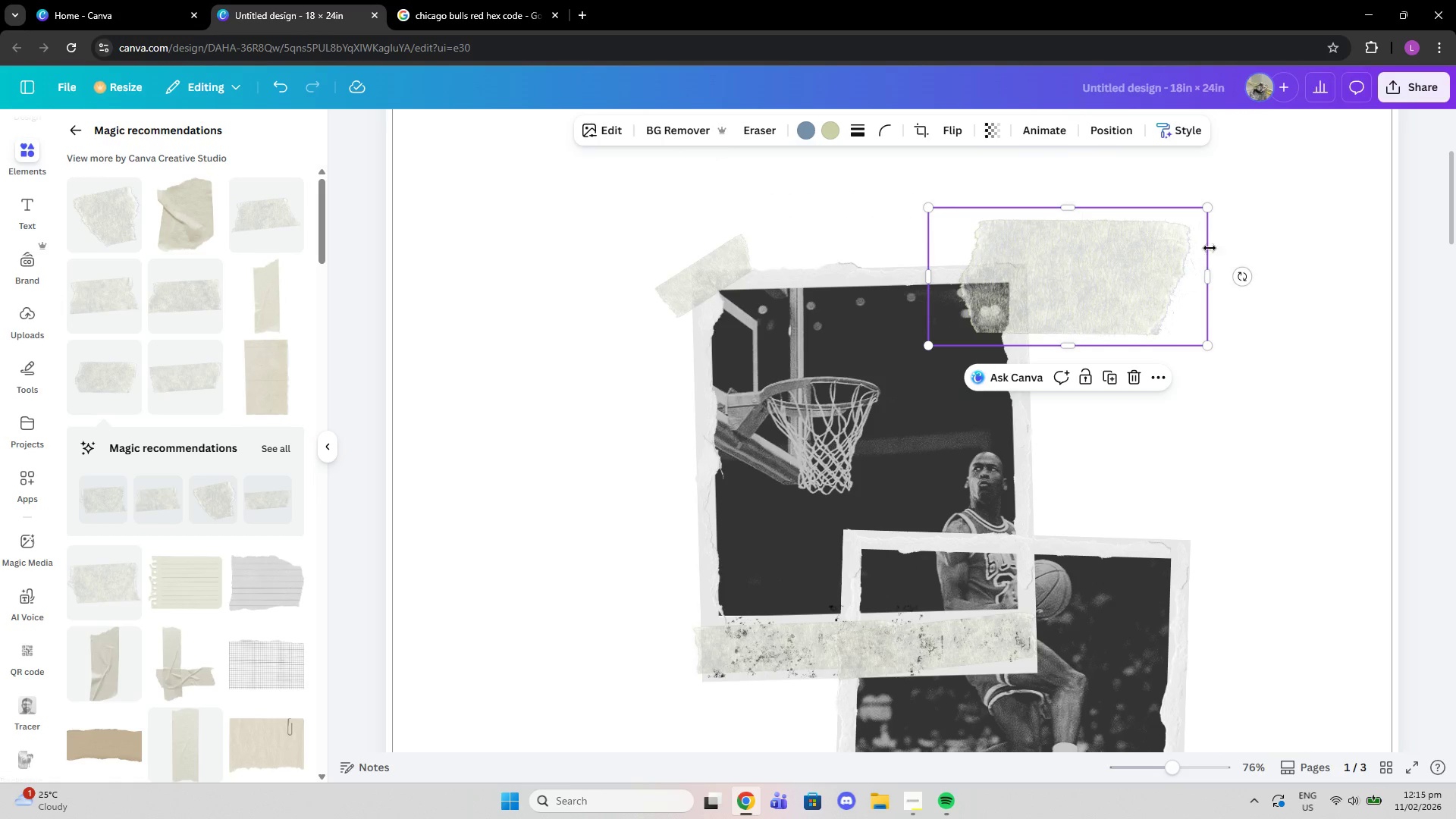 
left_click_drag(start_coordinate=[1210, 205], to_coordinate=[1097, 266])
 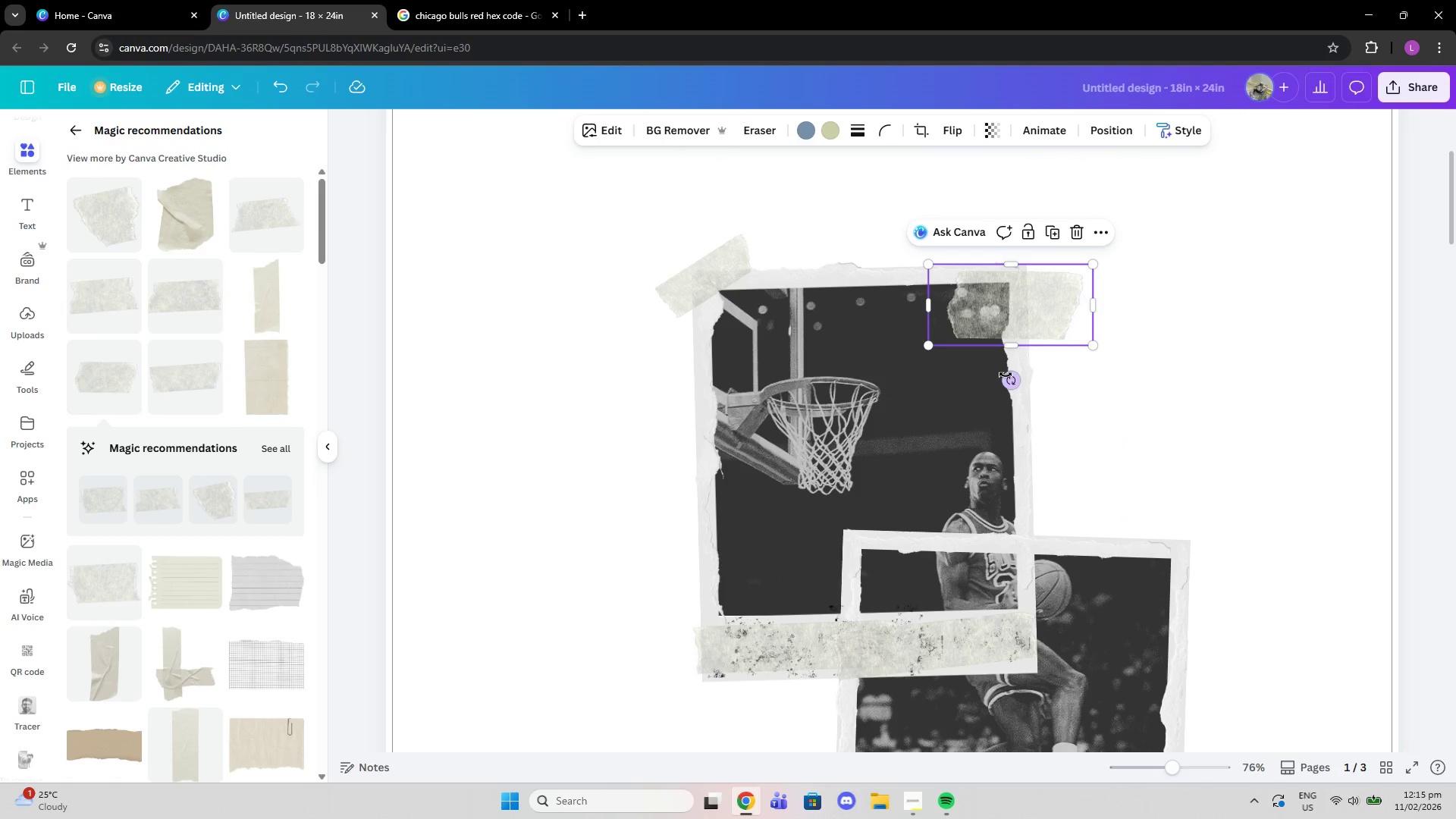 
left_click_drag(start_coordinate=[1012, 381], to_coordinate=[969, 375])
 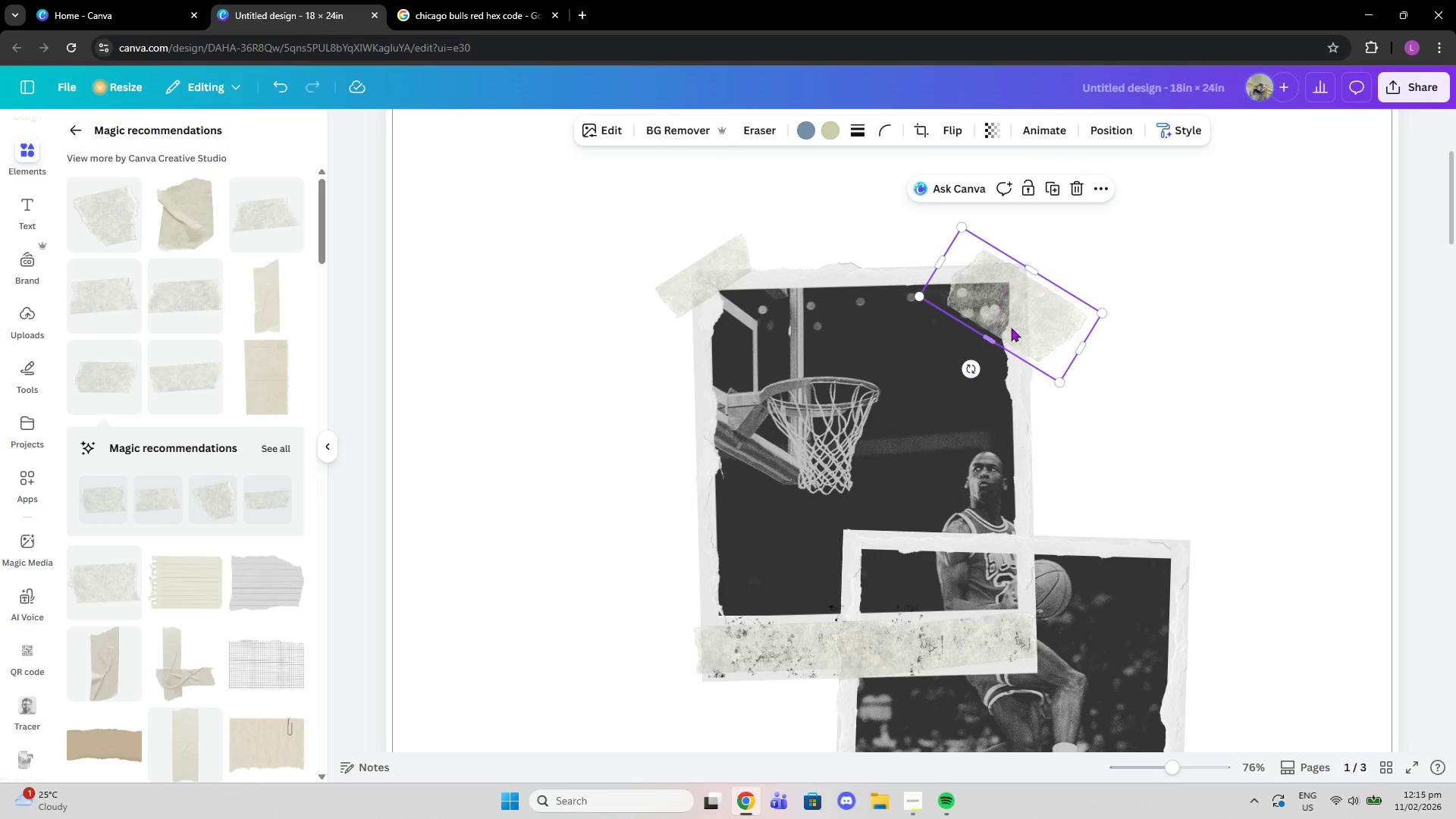 
left_click_drag(start_coordinate=[1012, 326], to_coordinate=[1014, 303])
 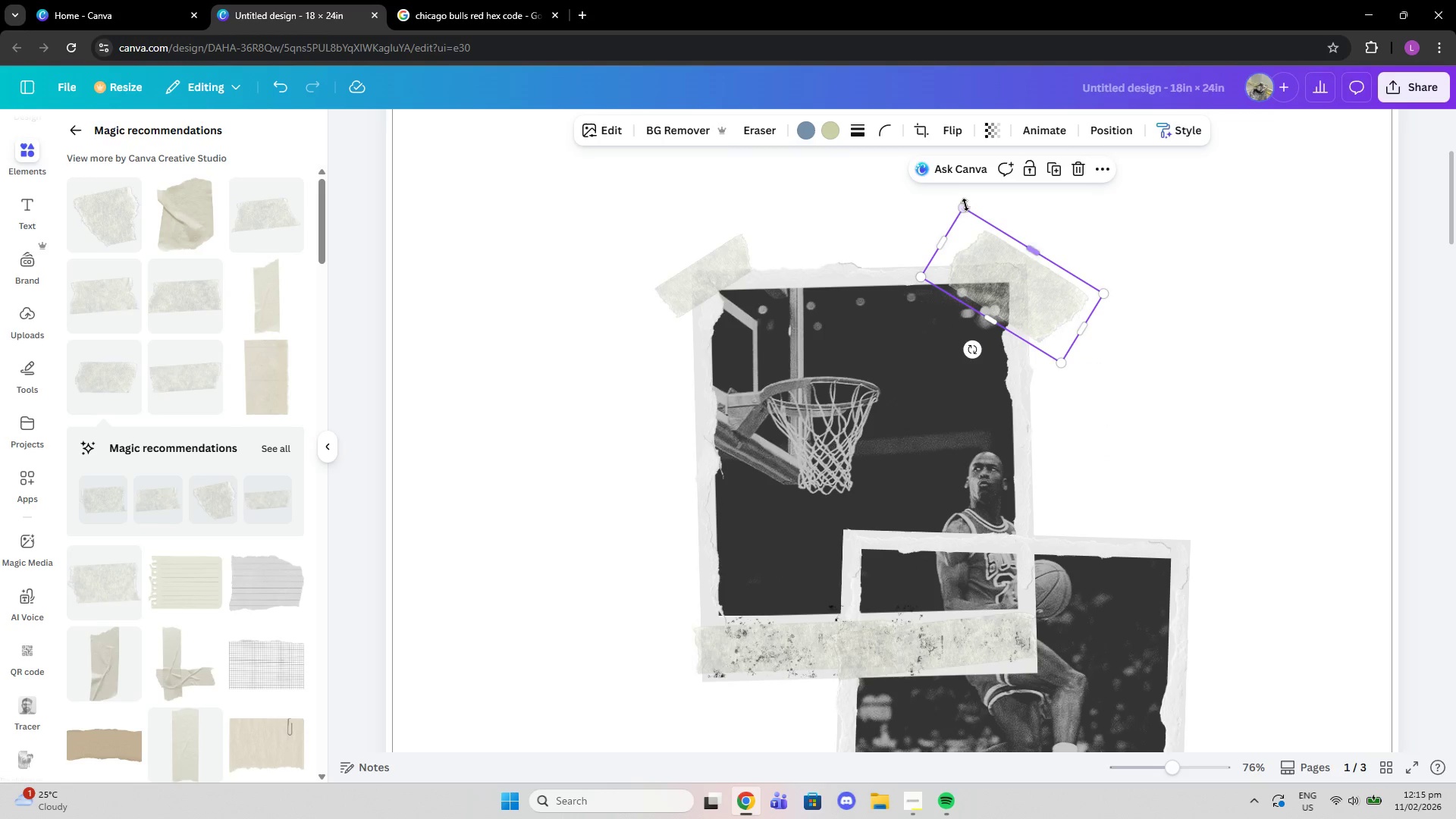 
left_click_drag(start_coordinate=[965, 204], to_coordinate=[986, 260])
 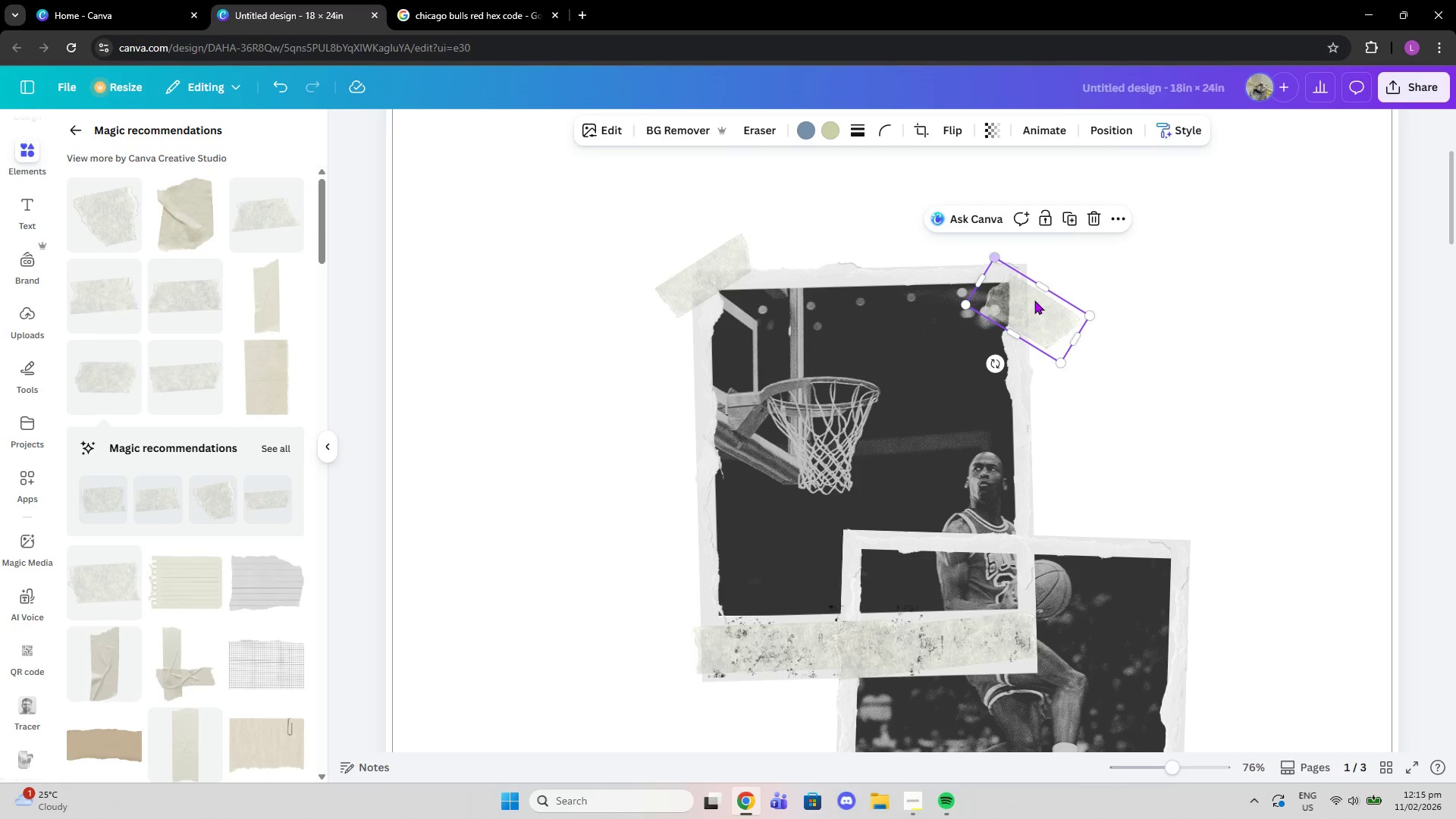 
left_click_drag(start_coordinate=[1034, 300], to_coordinate=[1003, 268])
 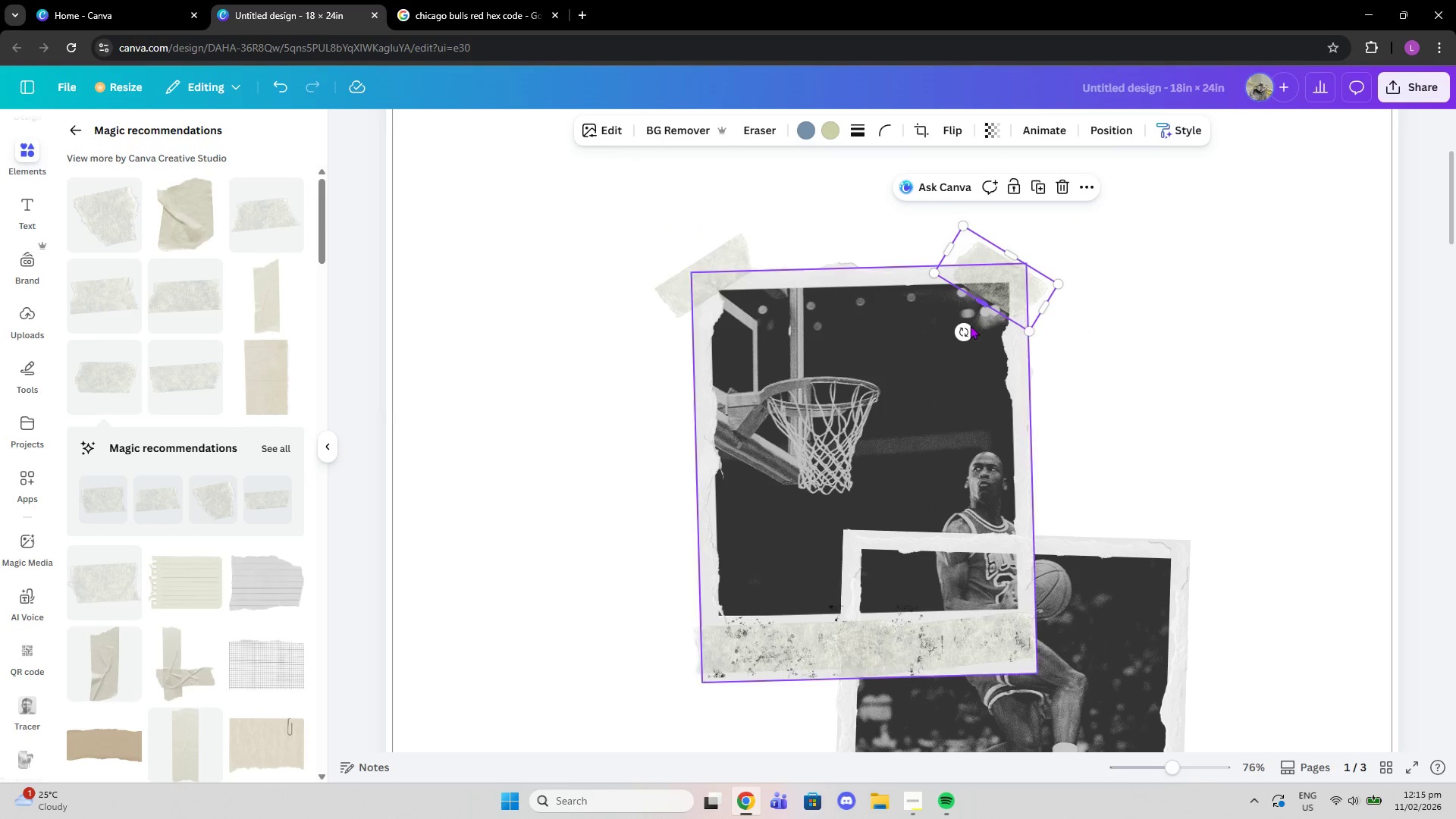 
left_click_drag(start_coordinate=[964, 328], to_coordinate=[979, 332])
 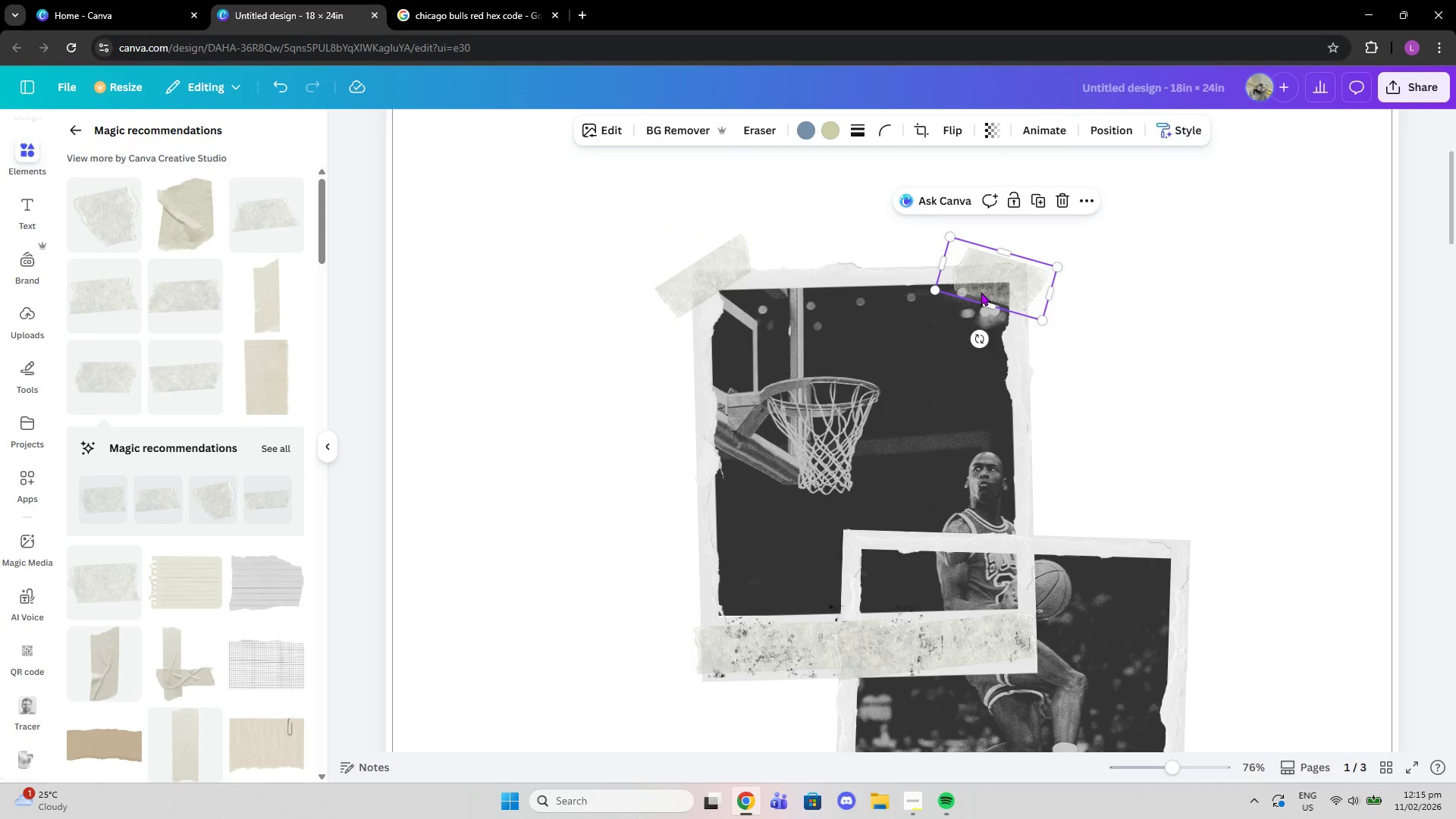 
left_click_drag(start_coordinate=[987, 287], to_coordinate=[999, 281])
 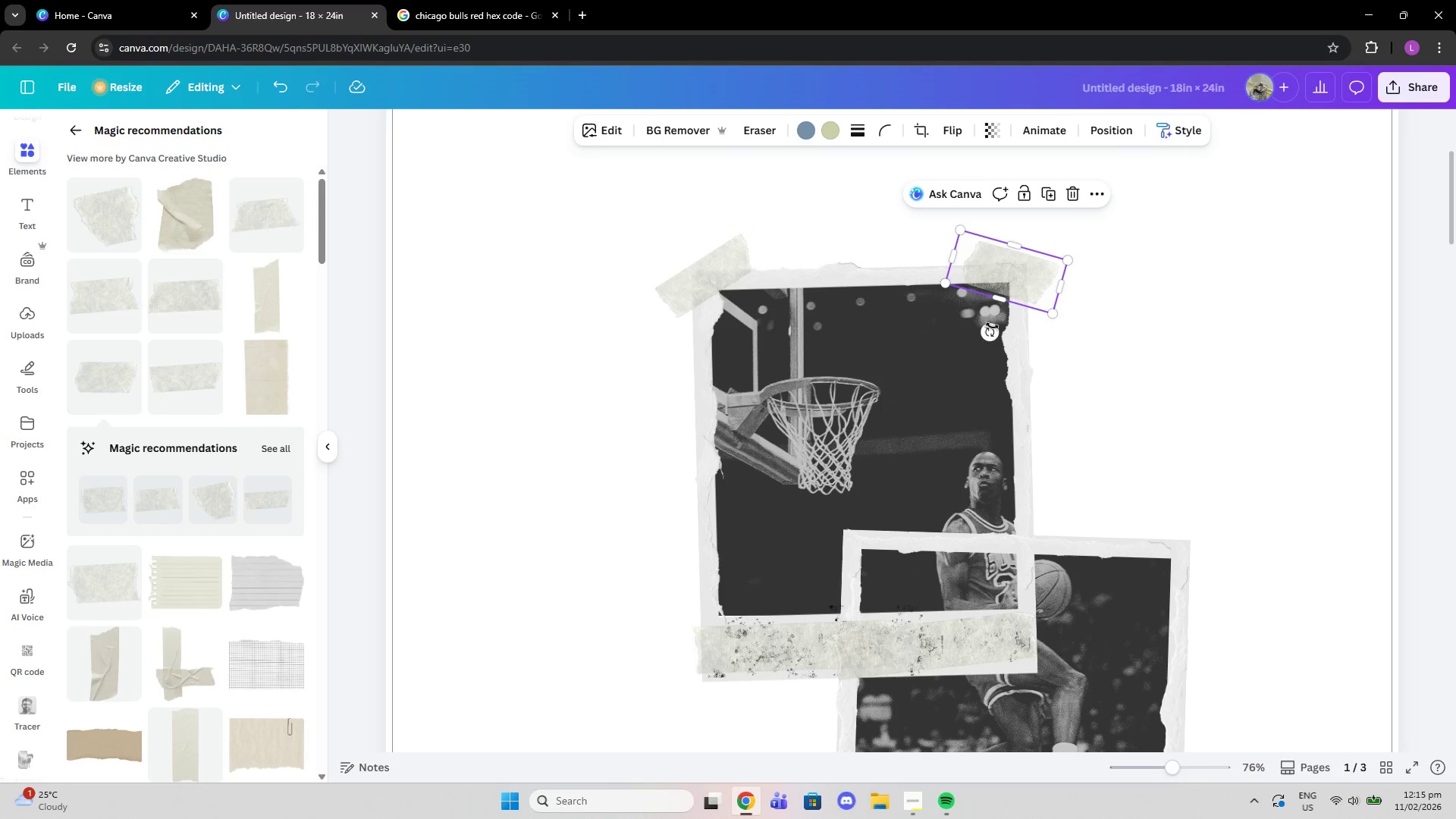 
left_click_drag(start_coordinate=[991, 328], to_coordinate=[999, 331])
 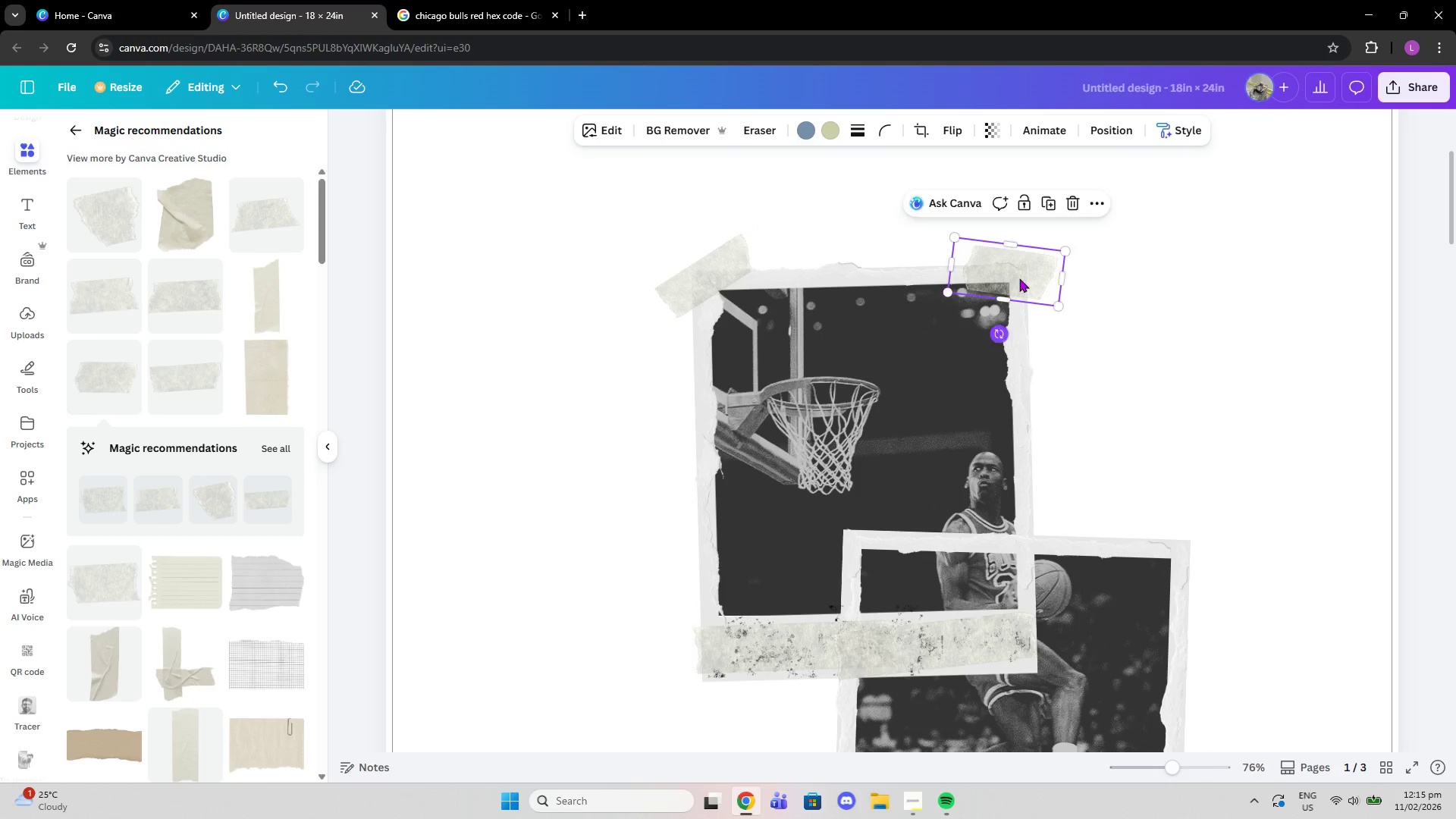 
left_click_drag(start_coordinate=[1024, 276], to_coordinate=[1011, 280])
 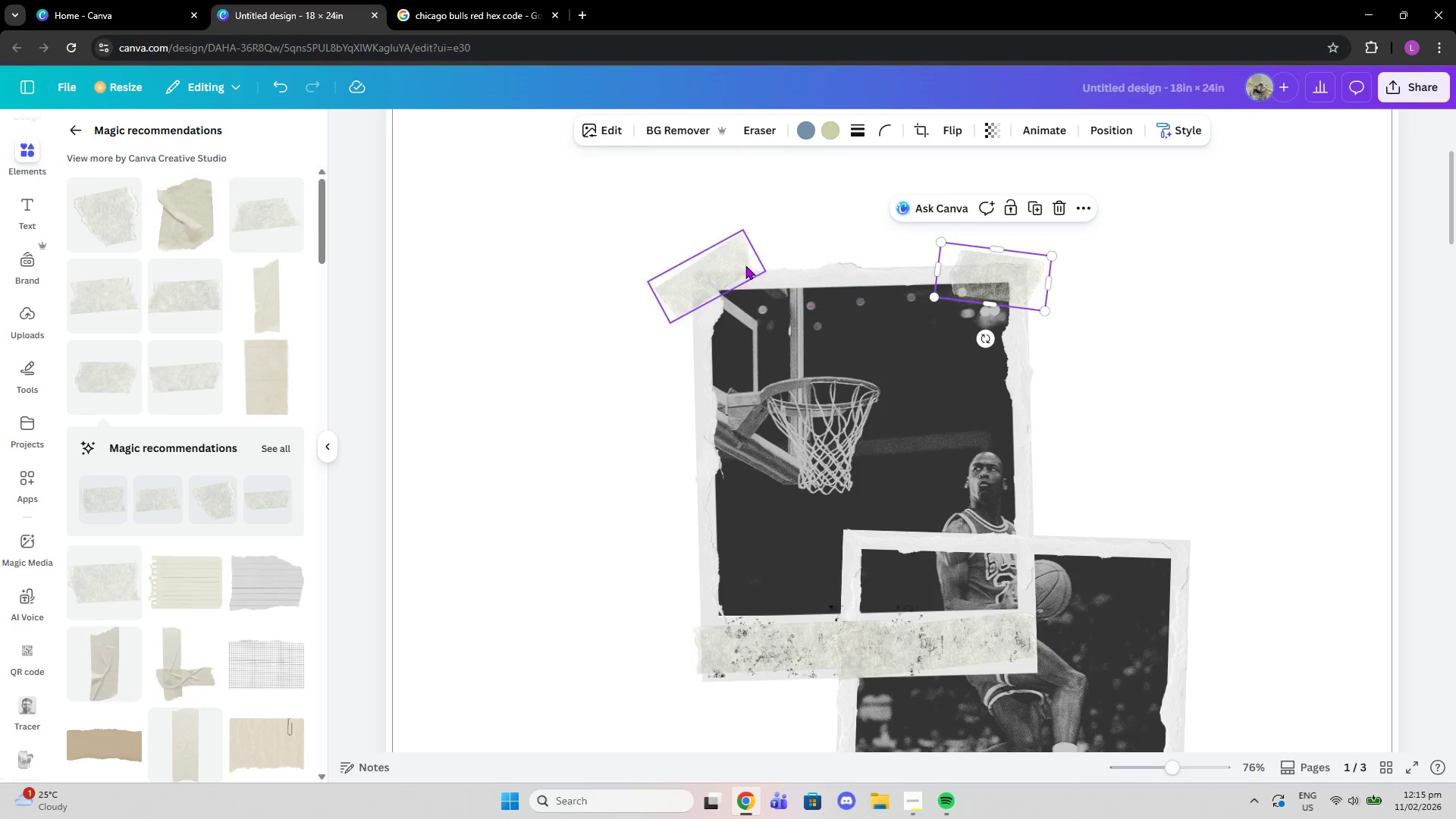 
left_click([741, 262])
 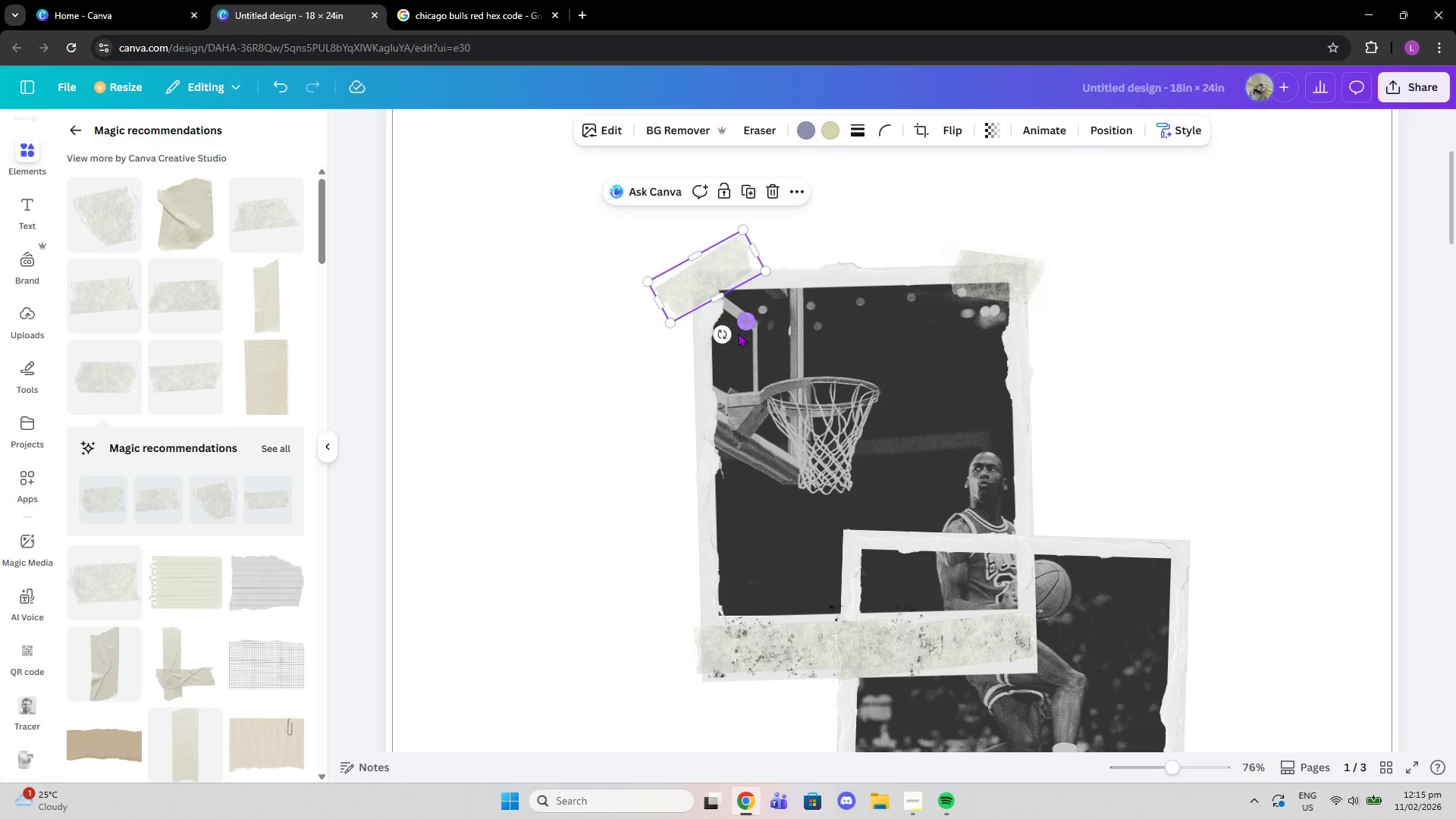 
left_click_drag(start_coordinate=[723, 340], to_coordinate=[701, 340])
 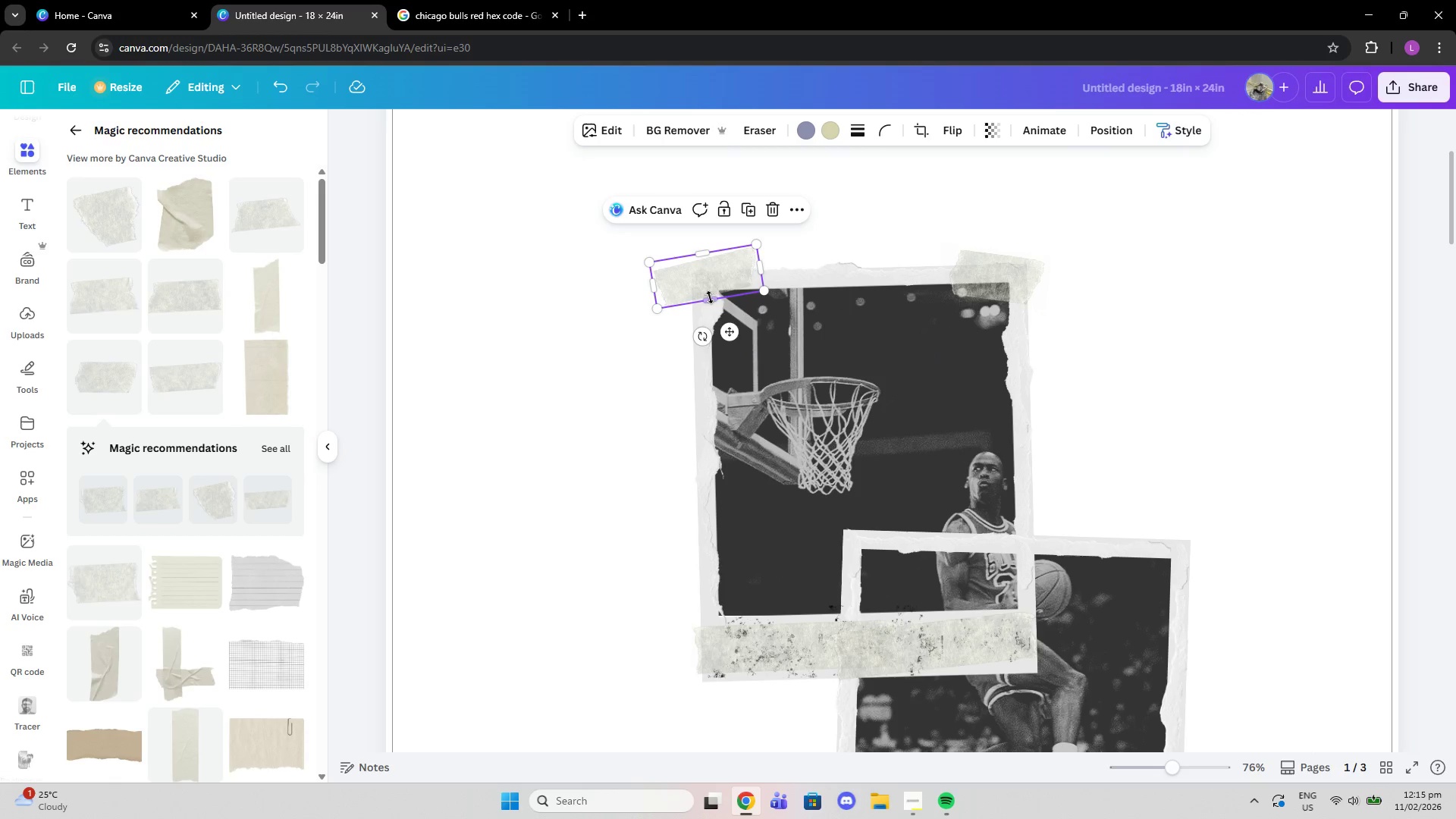 
left_click_drag(start_coordinate=[710, 297], to_coordinate=[718, 297])
 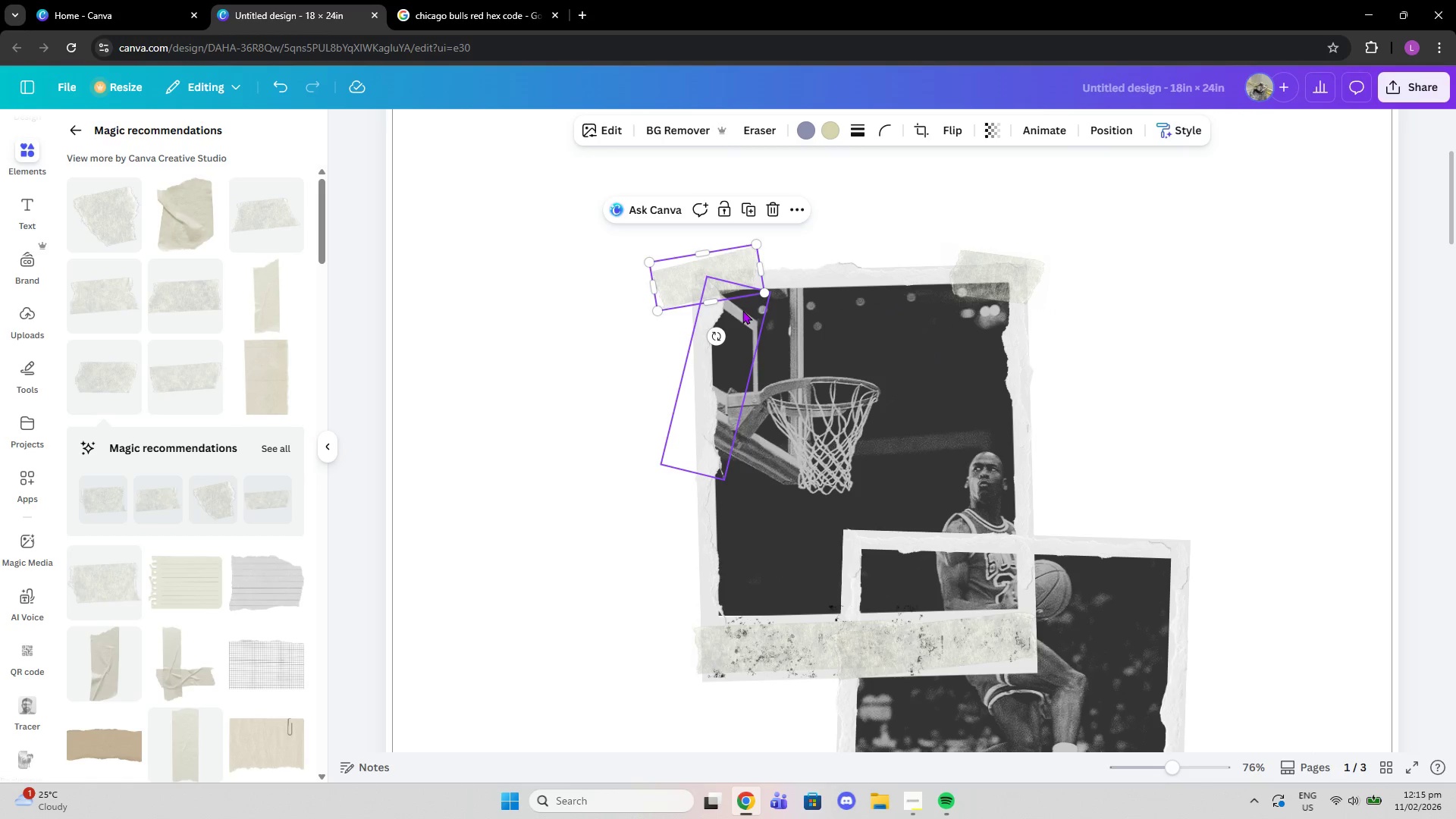 
key(Control+ControlLeft)
 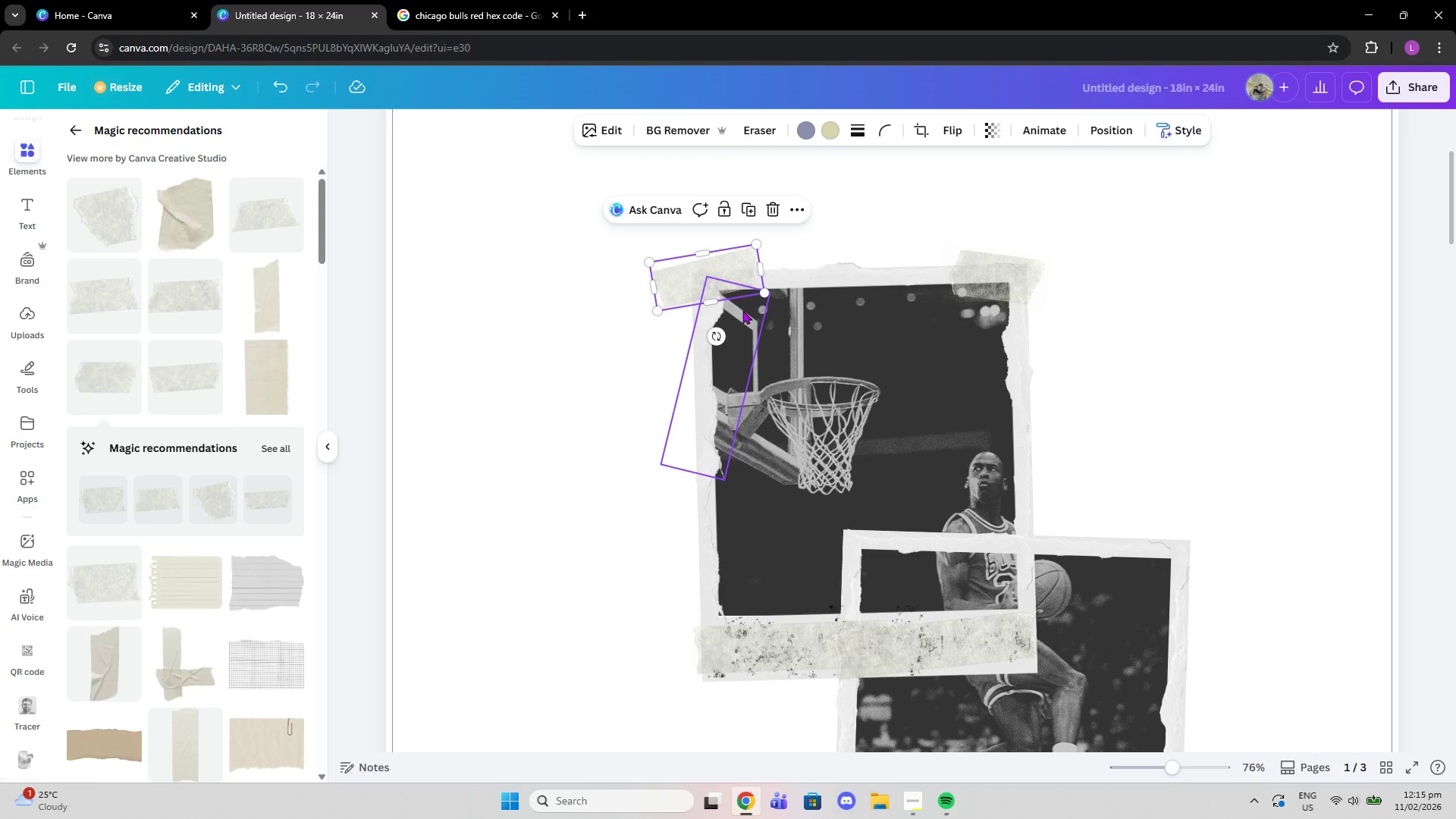 
key(Control+Z)
 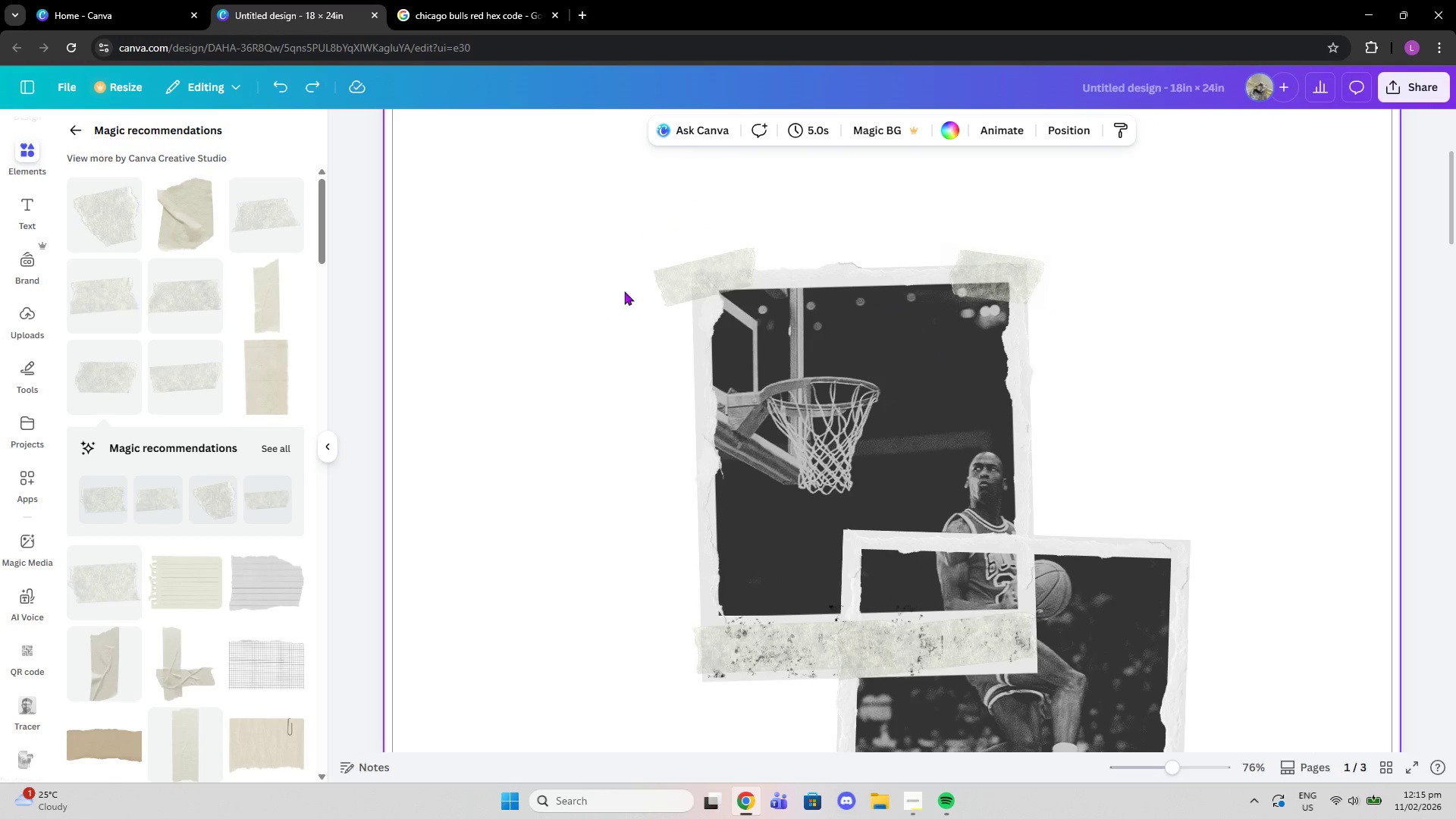 
double_click([670, 280])
 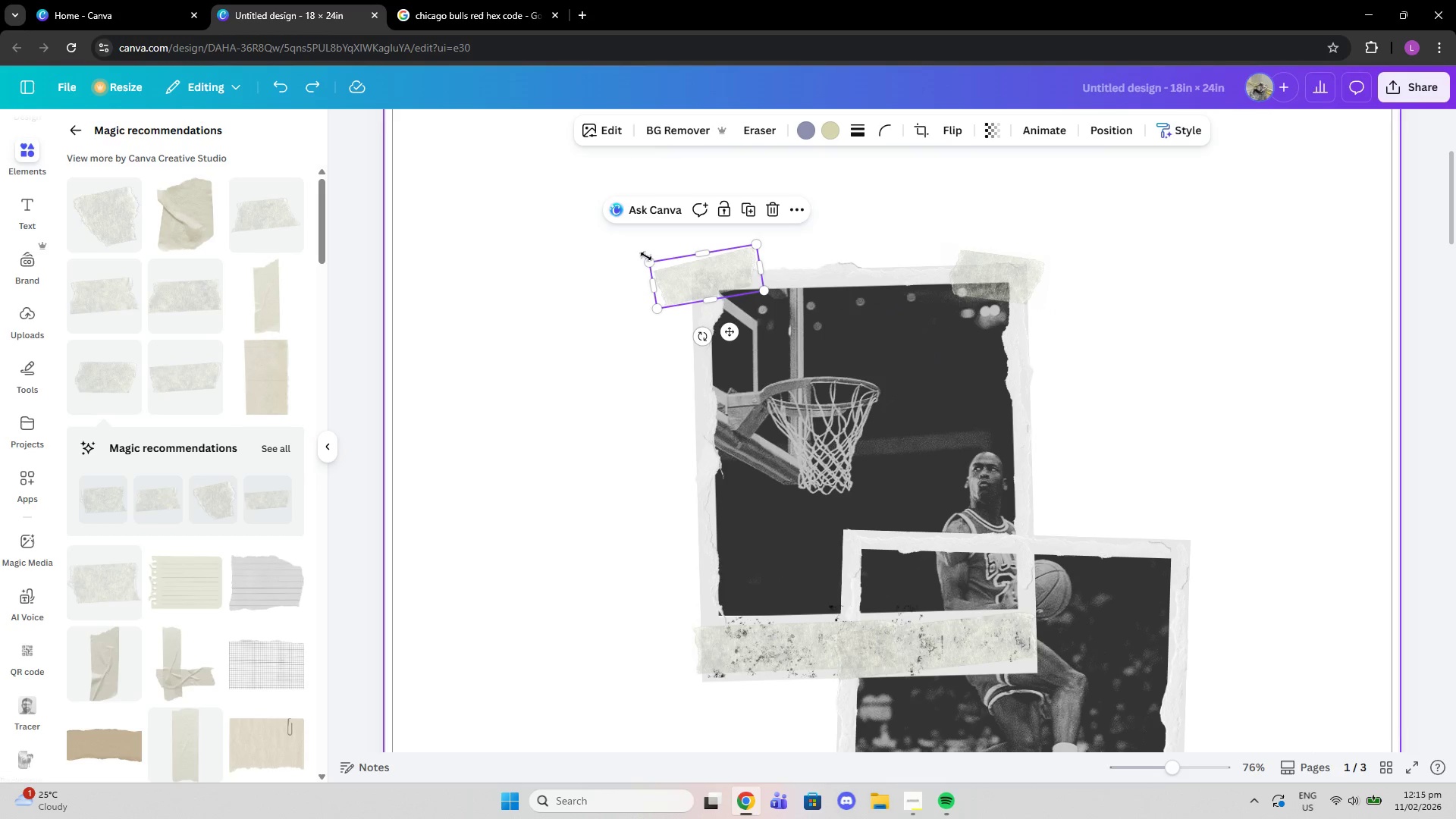 
left_click_drag(start_coordinate=[648, 261], to_coordinate=[661, 265])
 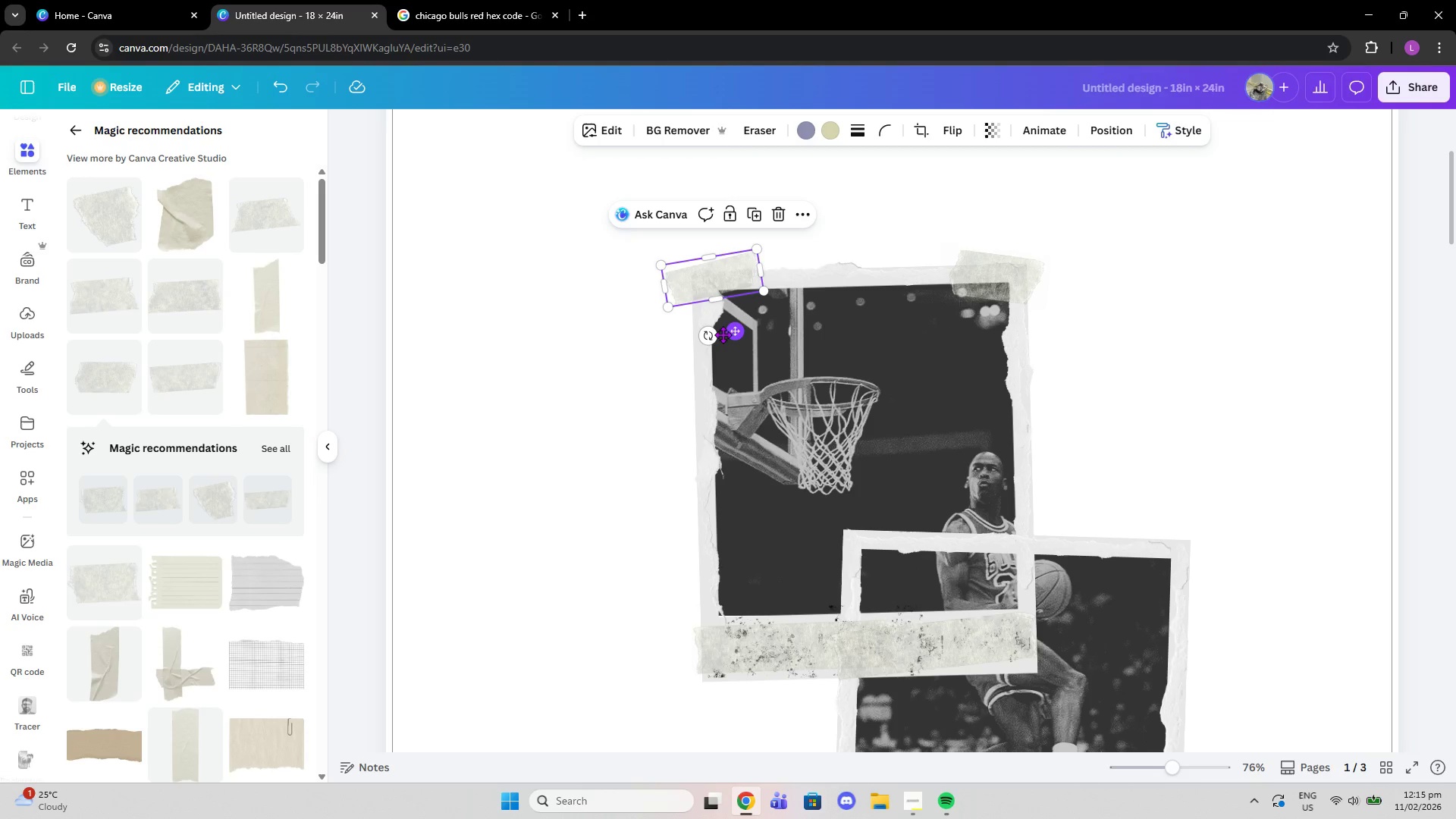 
left_click_drag(start_coordinate=[712, 337], to_coordinate=[723, 340])
 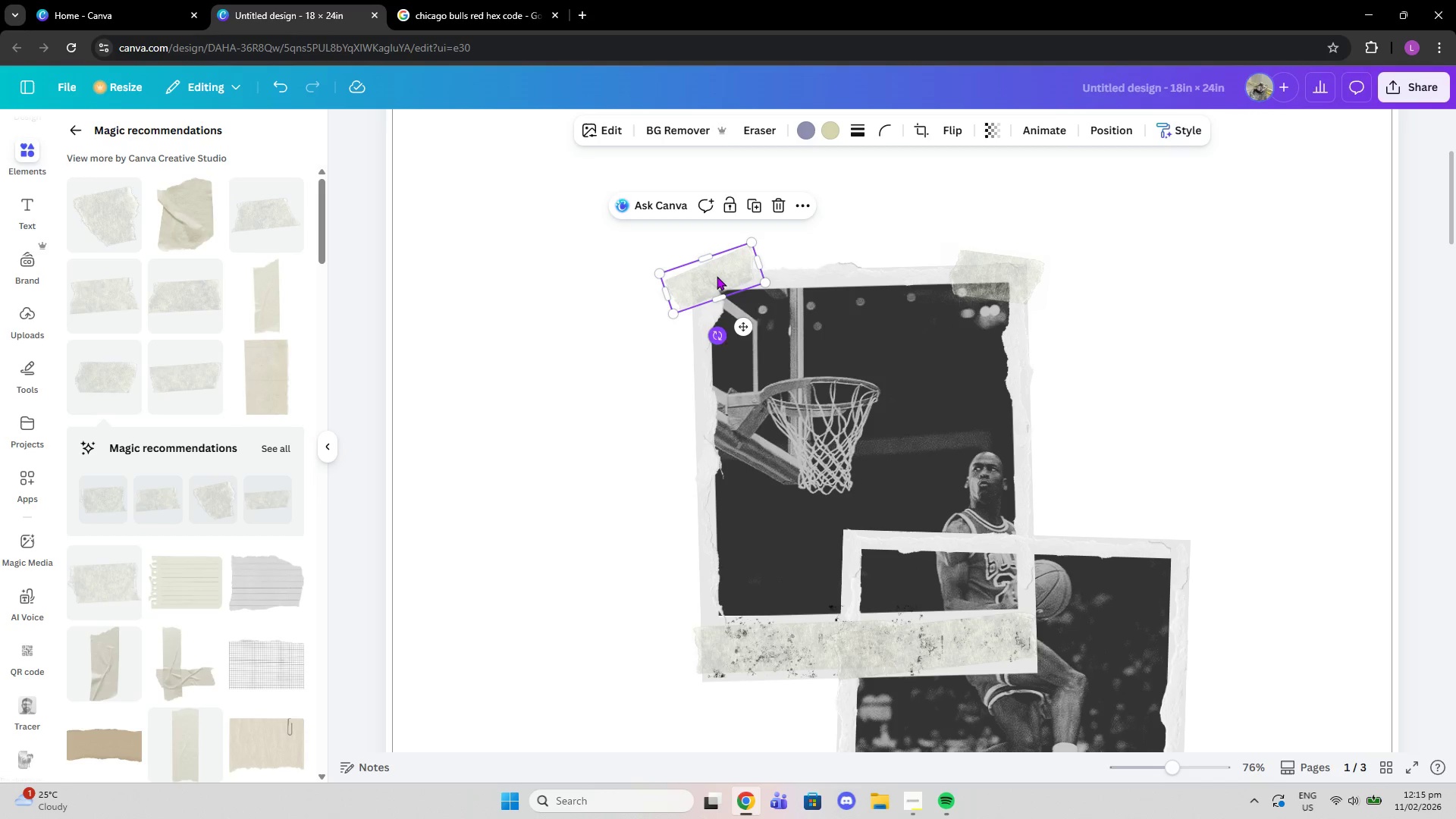 
left_click_drag(start_coordinate=[717, 276], to_coordinate=[715, 281])
 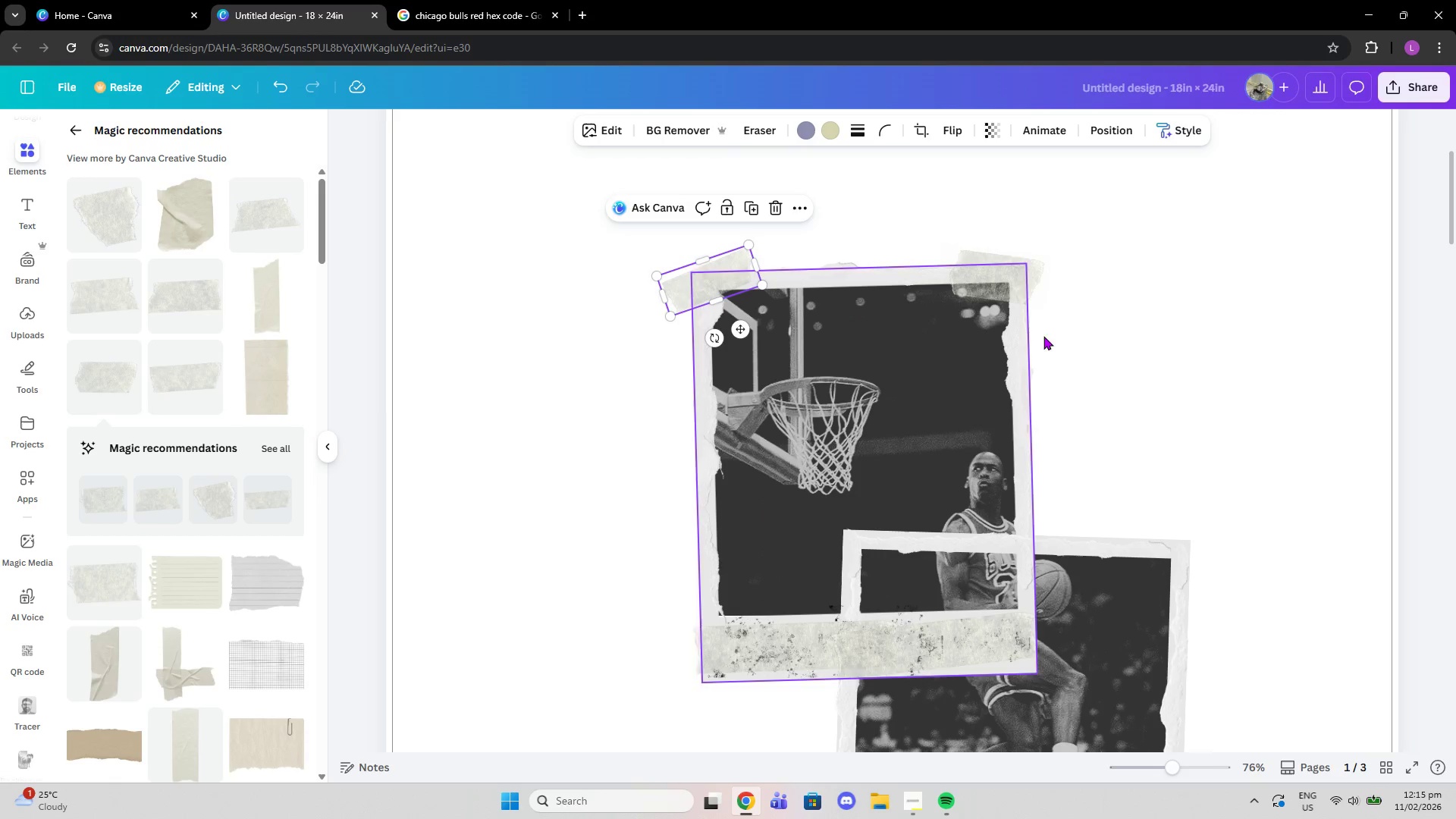 
left_click([1128, 337])
 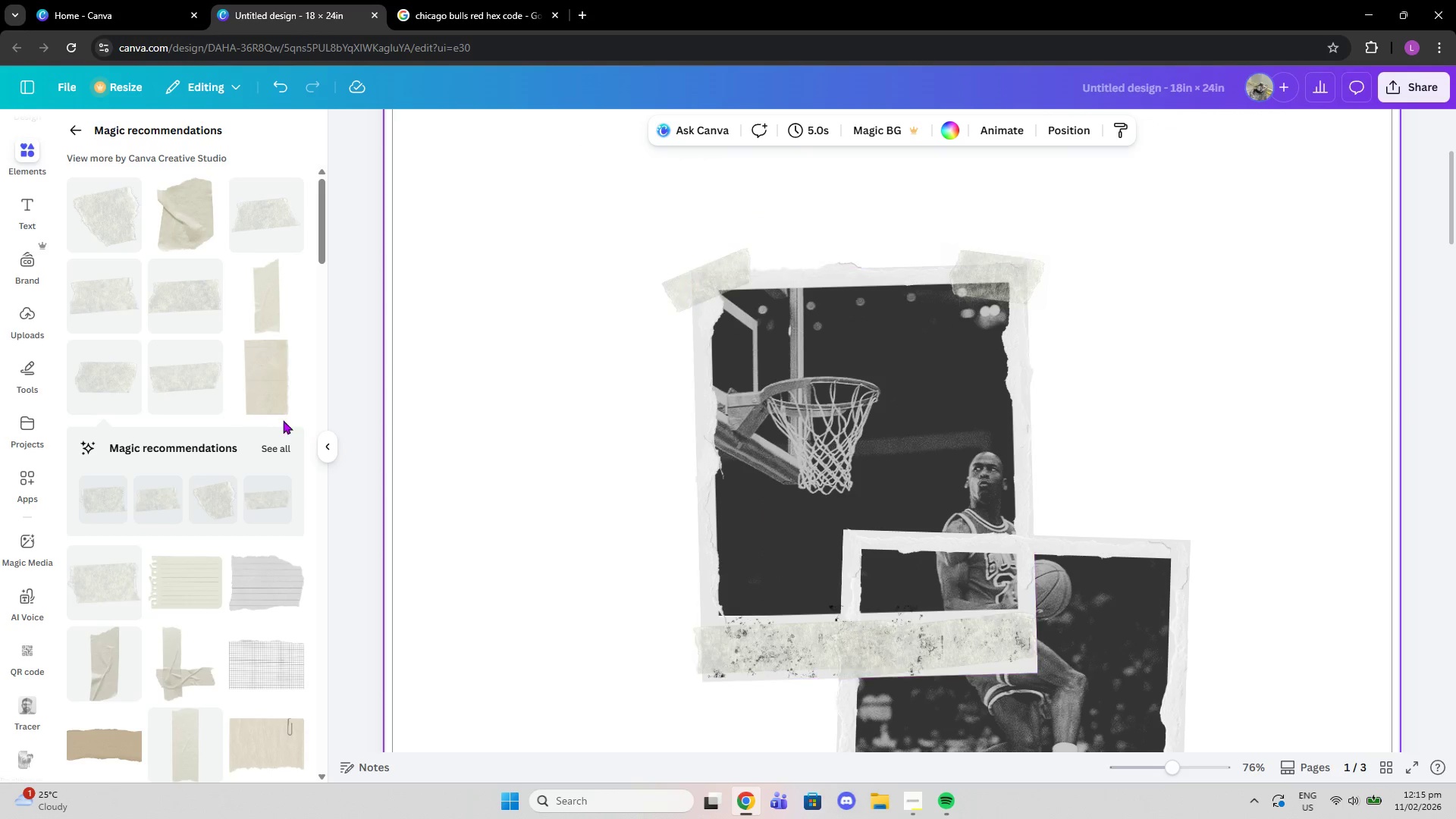 
scroll: coordinate [275, 418], scroll_direction: up, amount: 1.0
 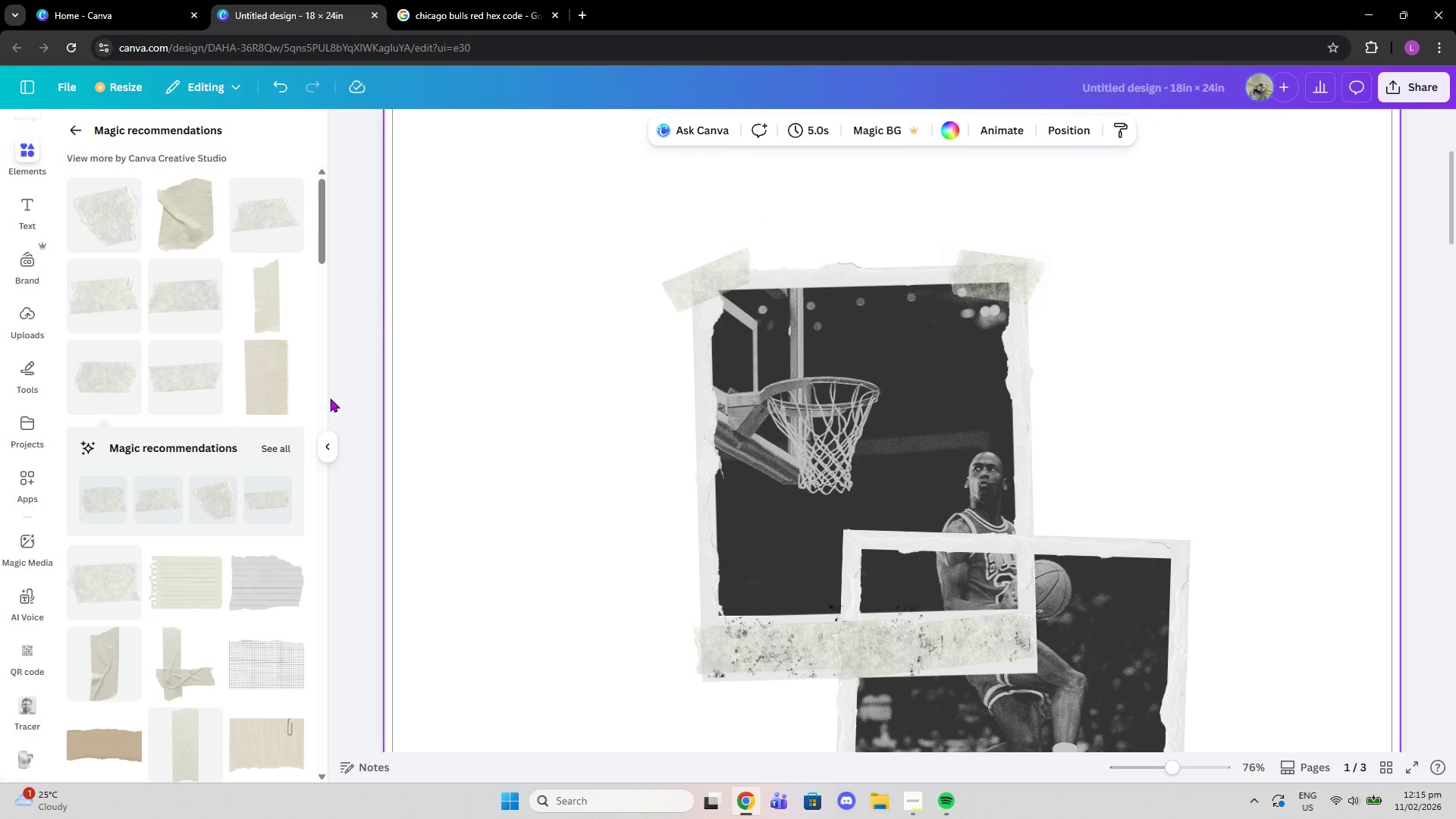 
left_click([281, 451])
 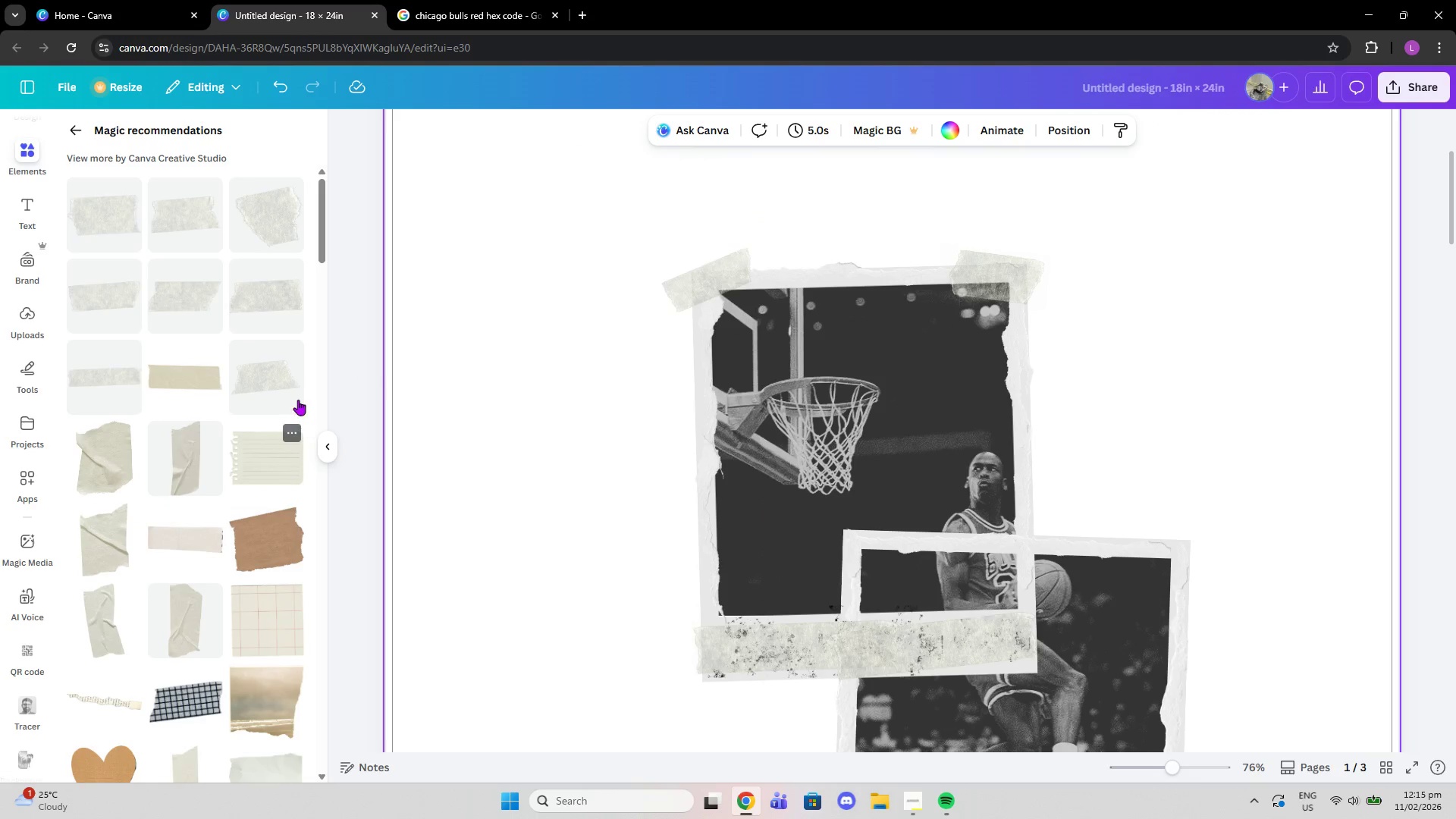 
scroll: coordinate [264, 378], scroll_direction: down, amount: 9.0
 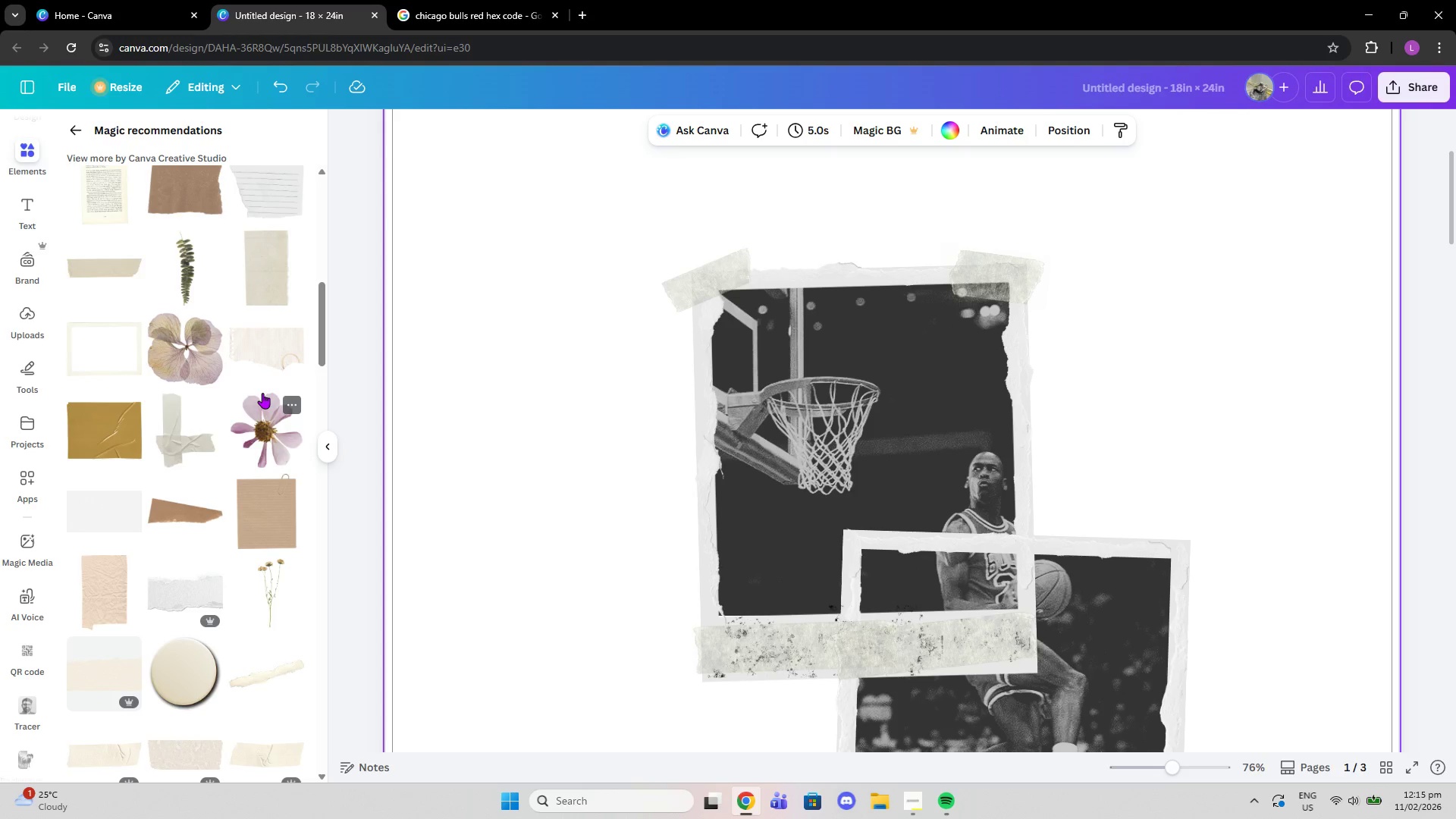 
scroll: coordinate [262, 394], scroll_direction: up, amount: 11.0
 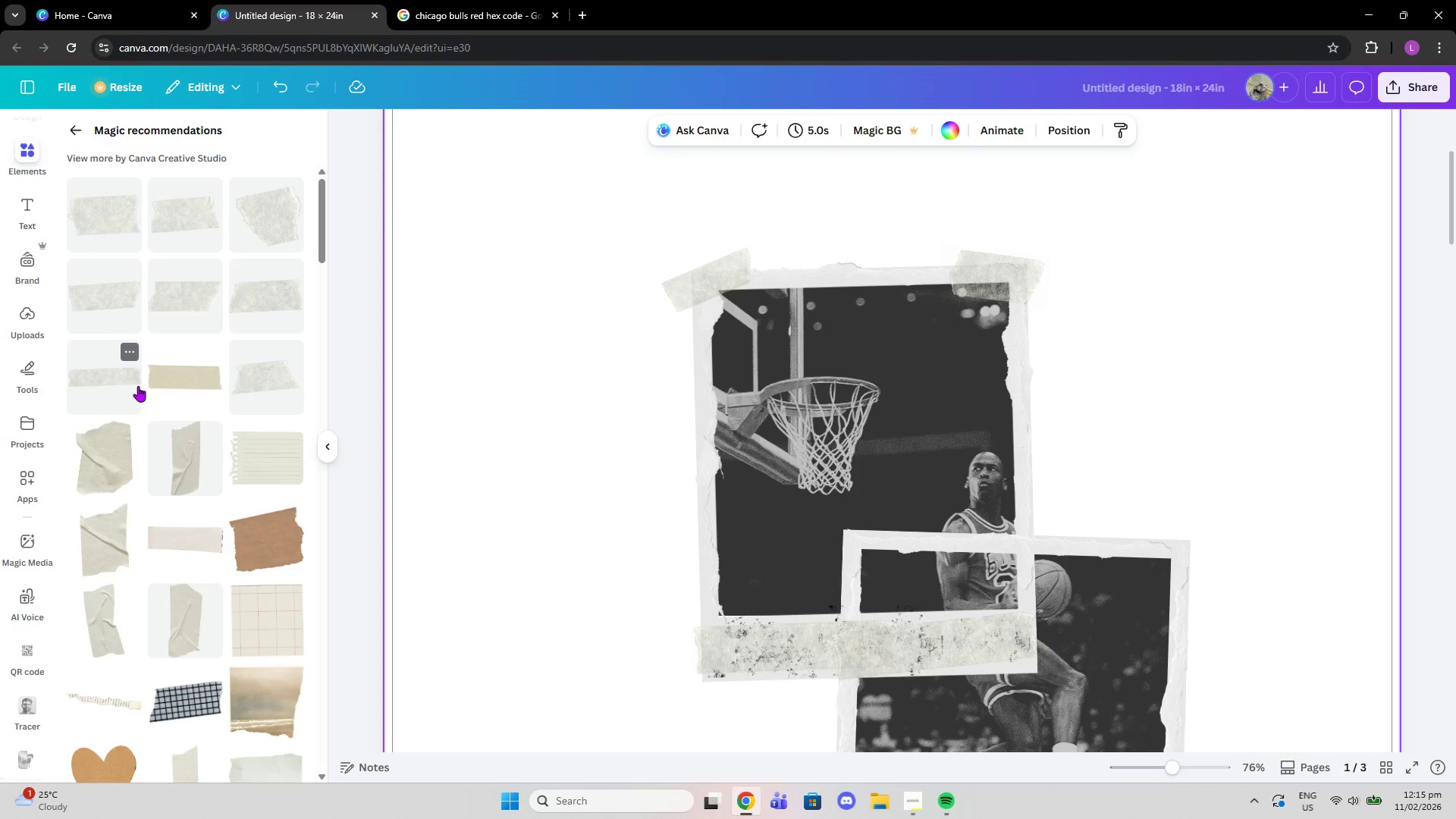 
left_click([138, 386])
 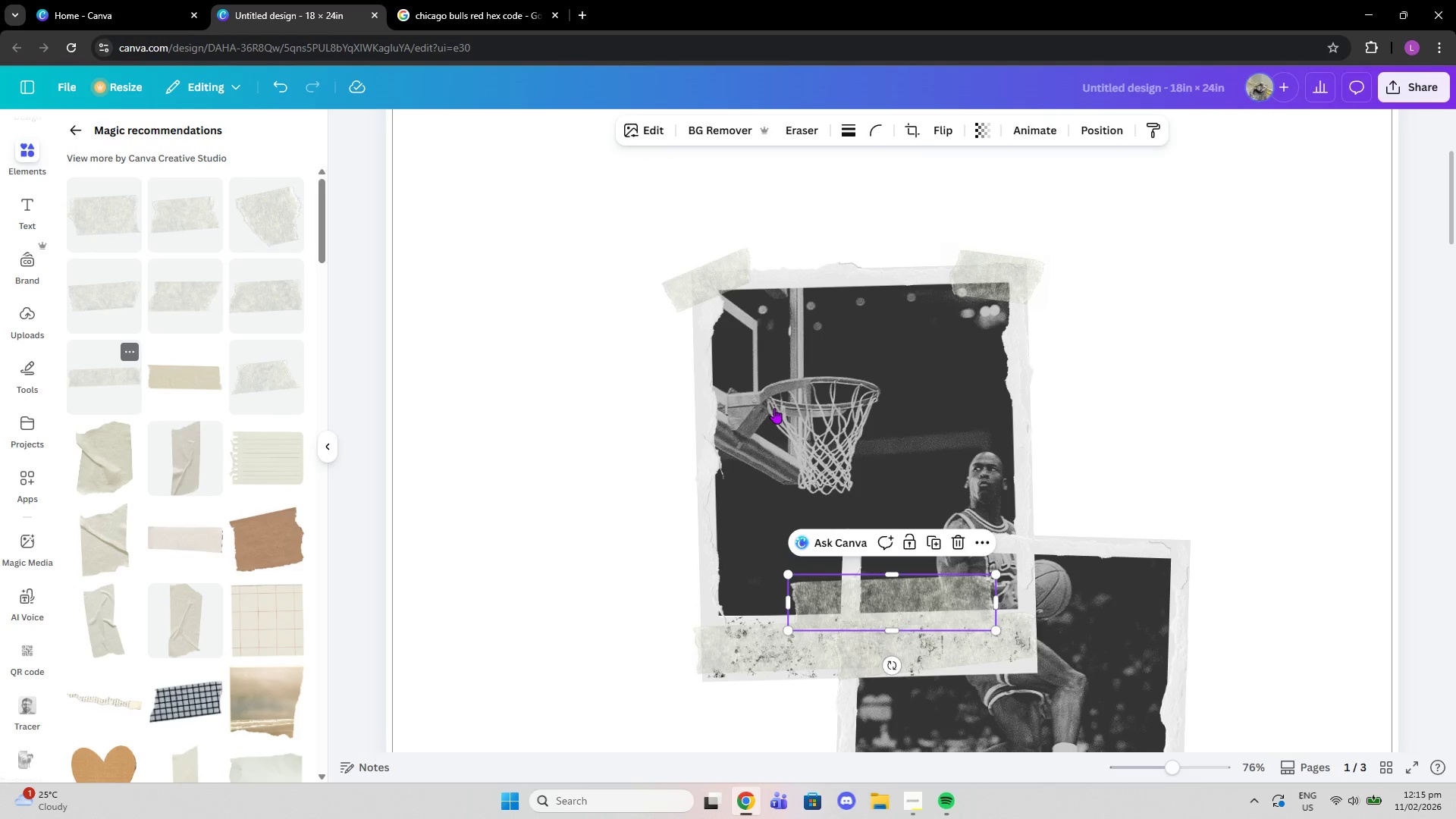 
left_click_drag(start_coordinate=[905, 604], to_coordinate=[1128, 484])
 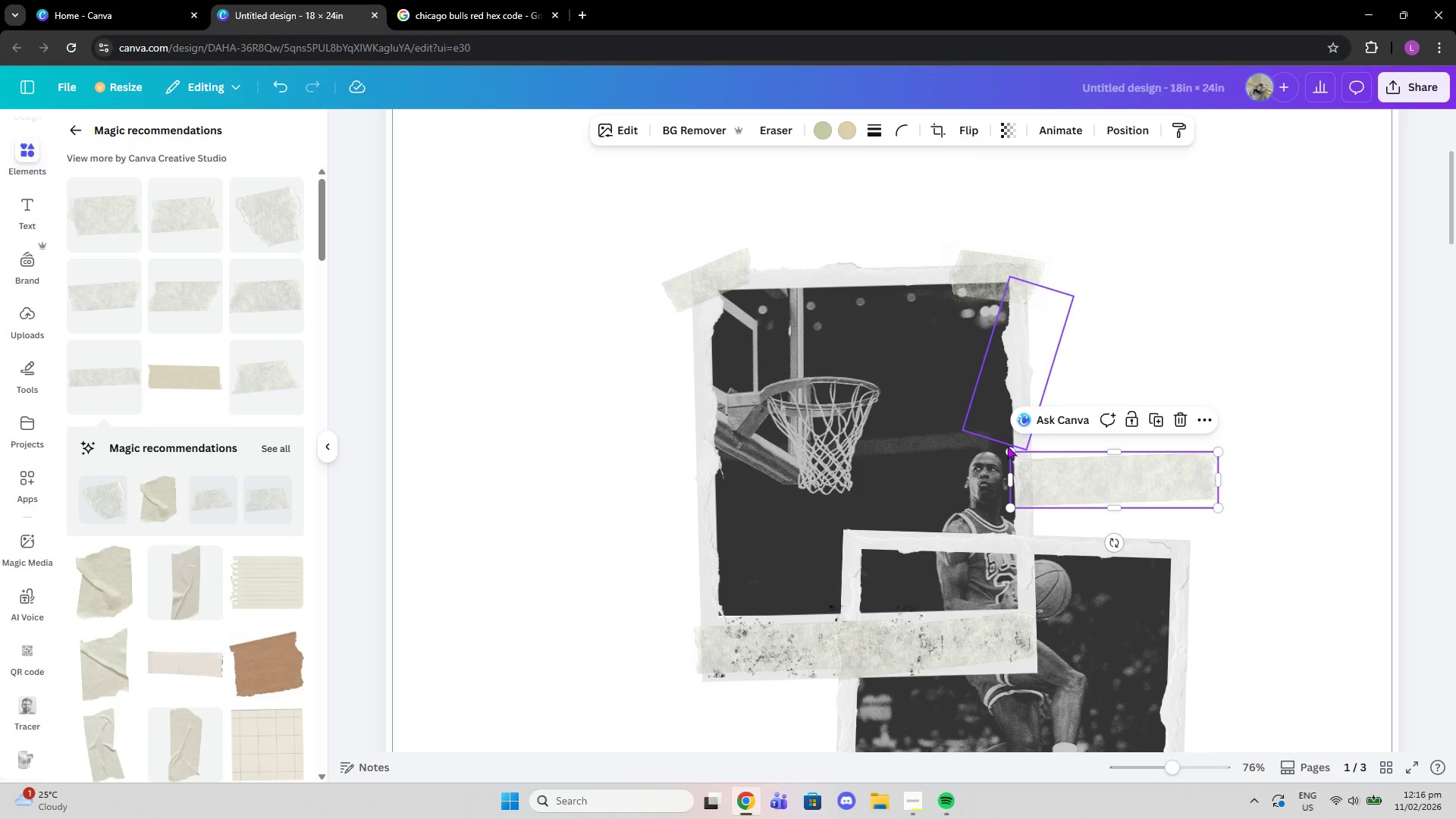 
left_click_drag(start_coordinate=[1012, 453], to_coordinate=[1129, 500])
 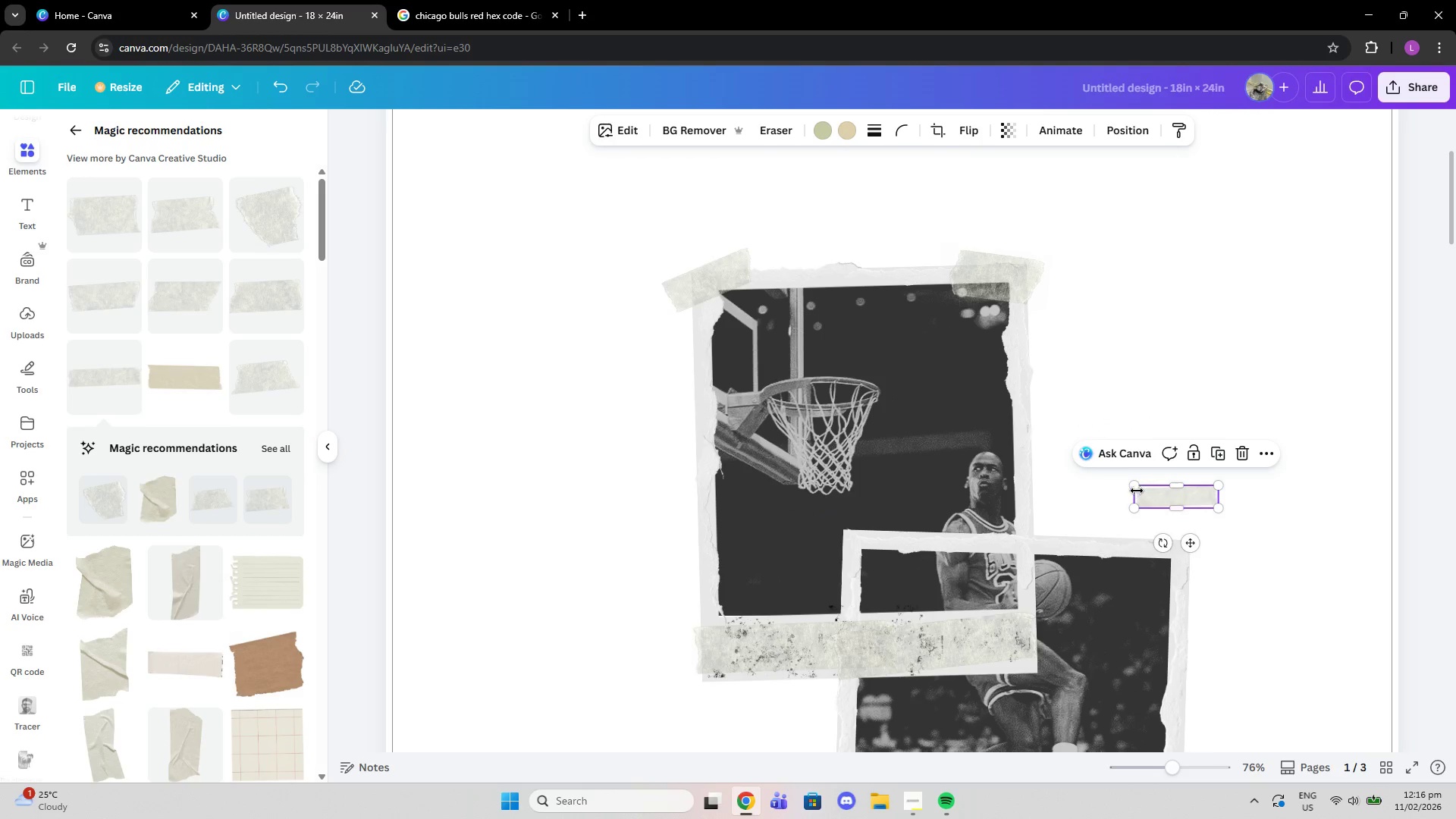 
left_click([1132, 479])
 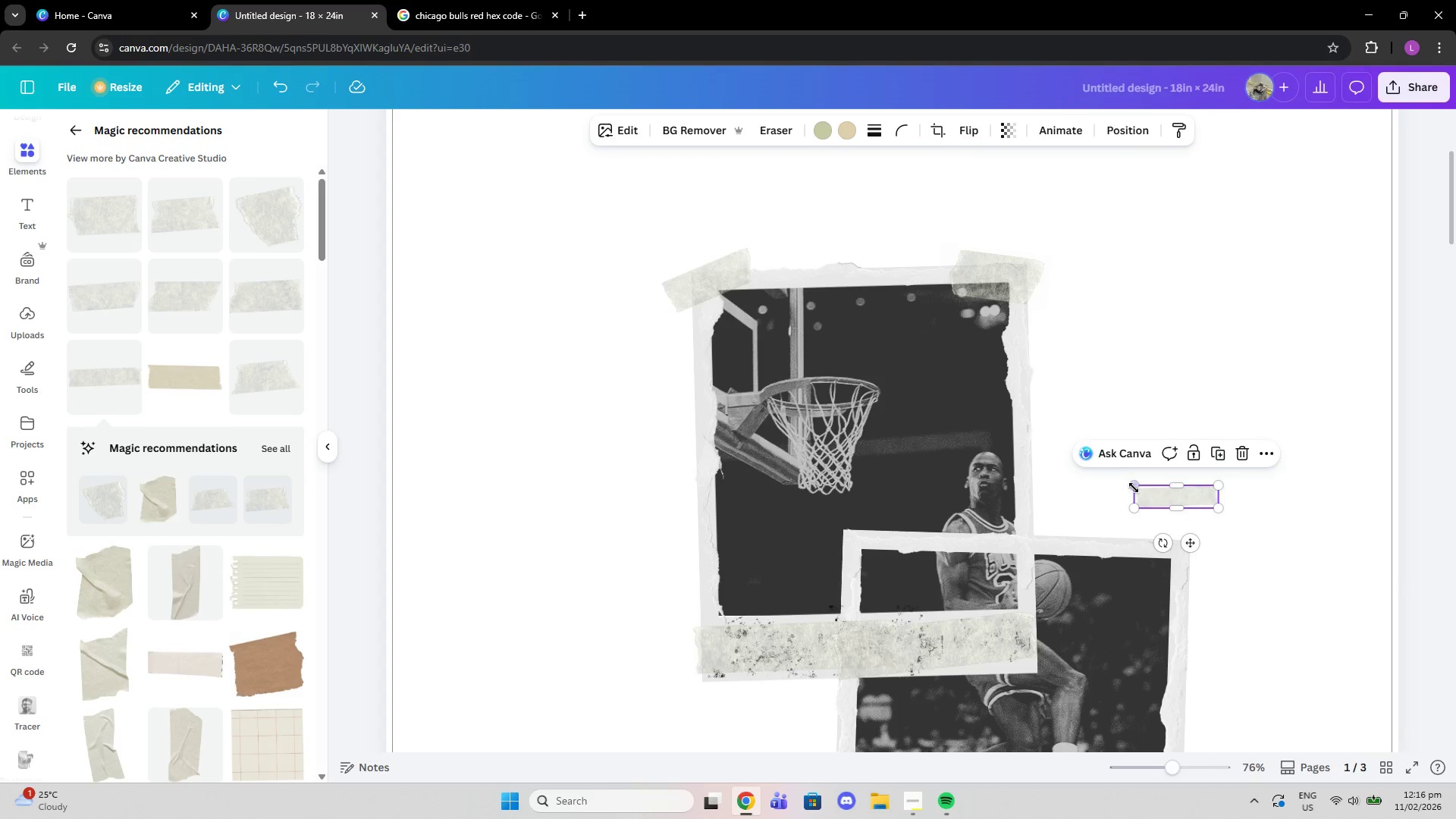 
left_click_drag(start_coordinate=[1134, 488], to_coordinate=[1086, 441])
 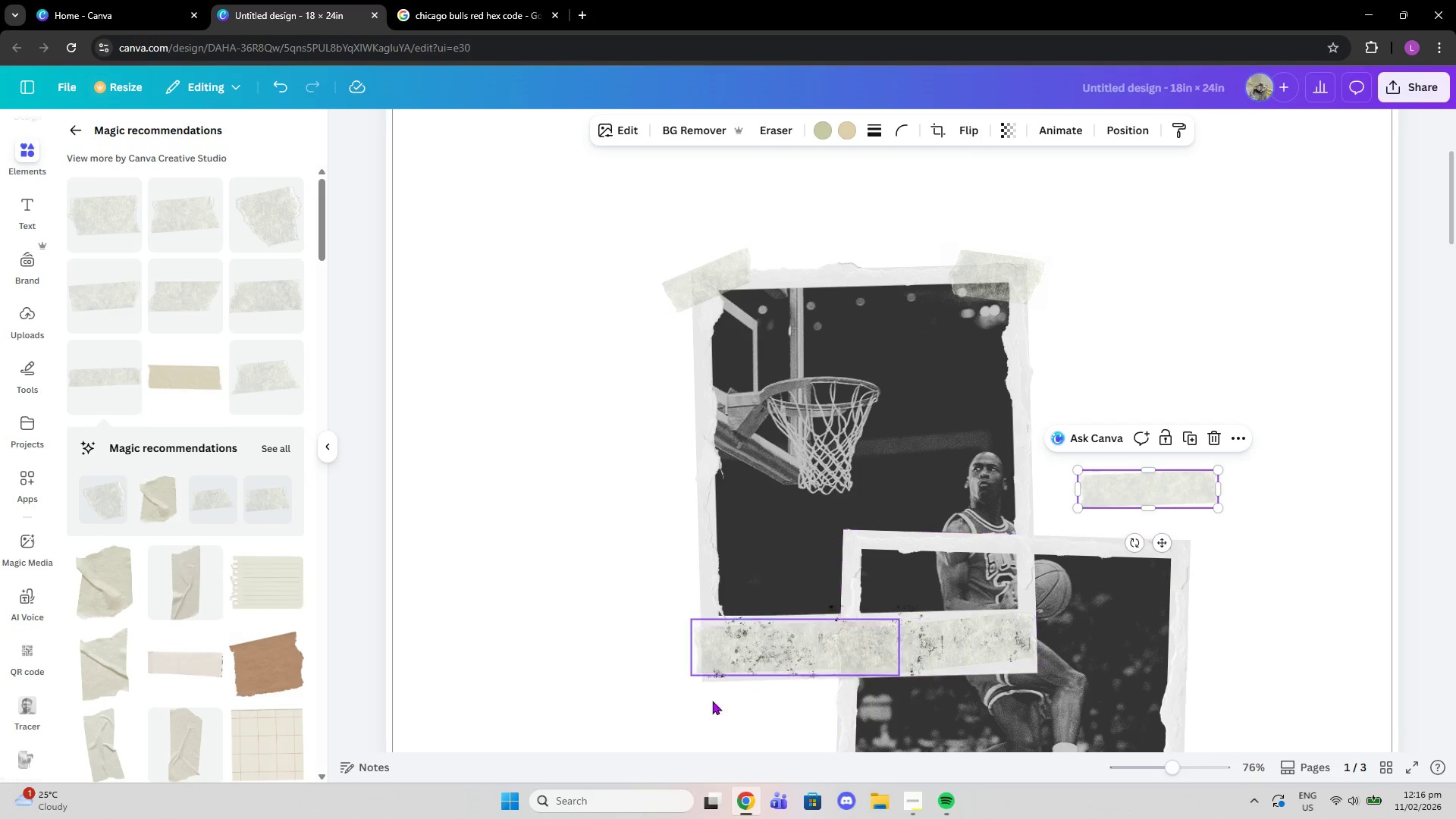 
scroll: coordinate [1040, 642], scroll_direction: down, amount: 4.0
 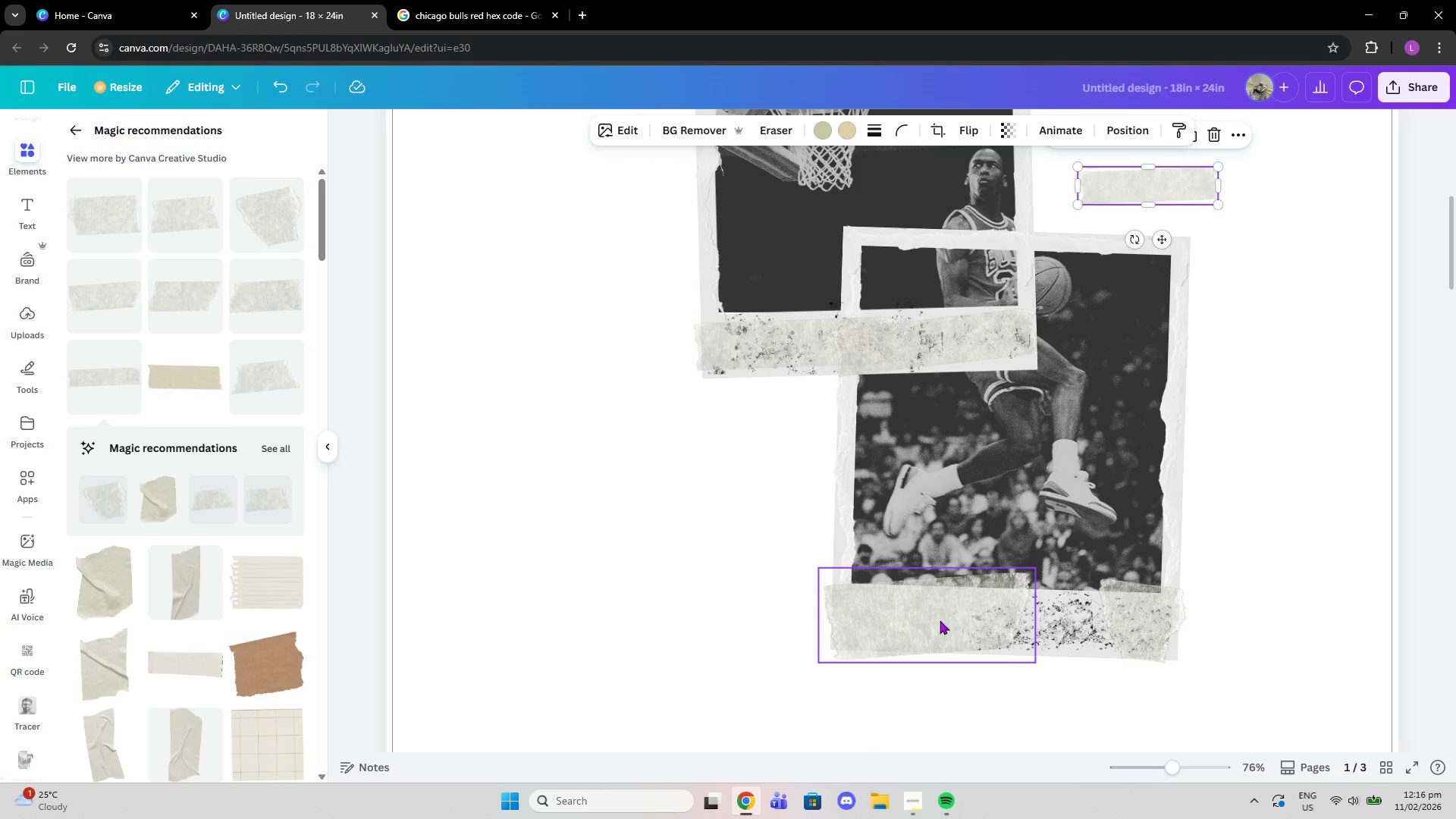 
left_click_drag(start_coordinate=[941, 620], to_coordinate=[934, 640])
 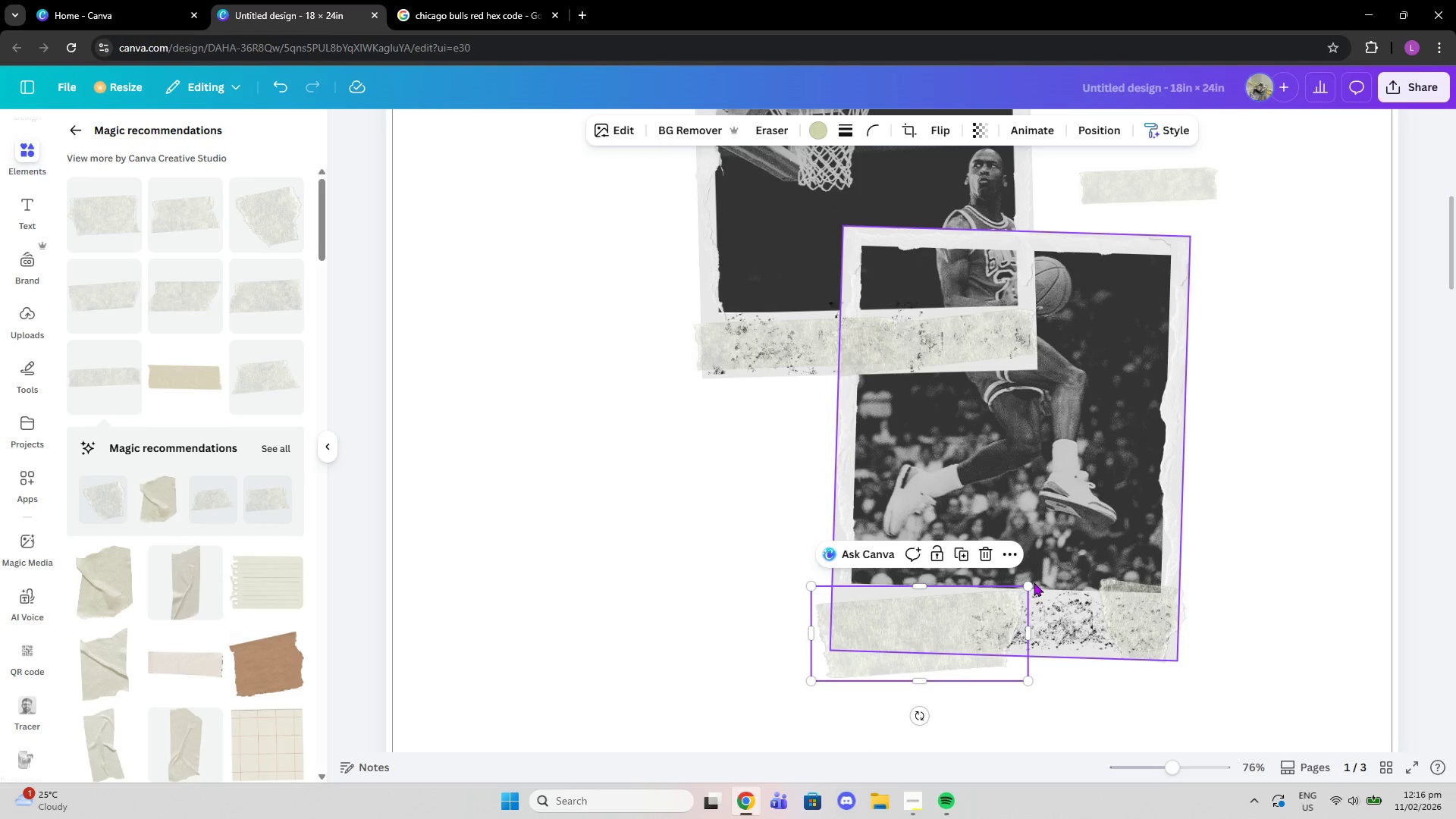 
left_click_drag(start_coordinate=[1031, 582], to_coordinate=[992, 601])
 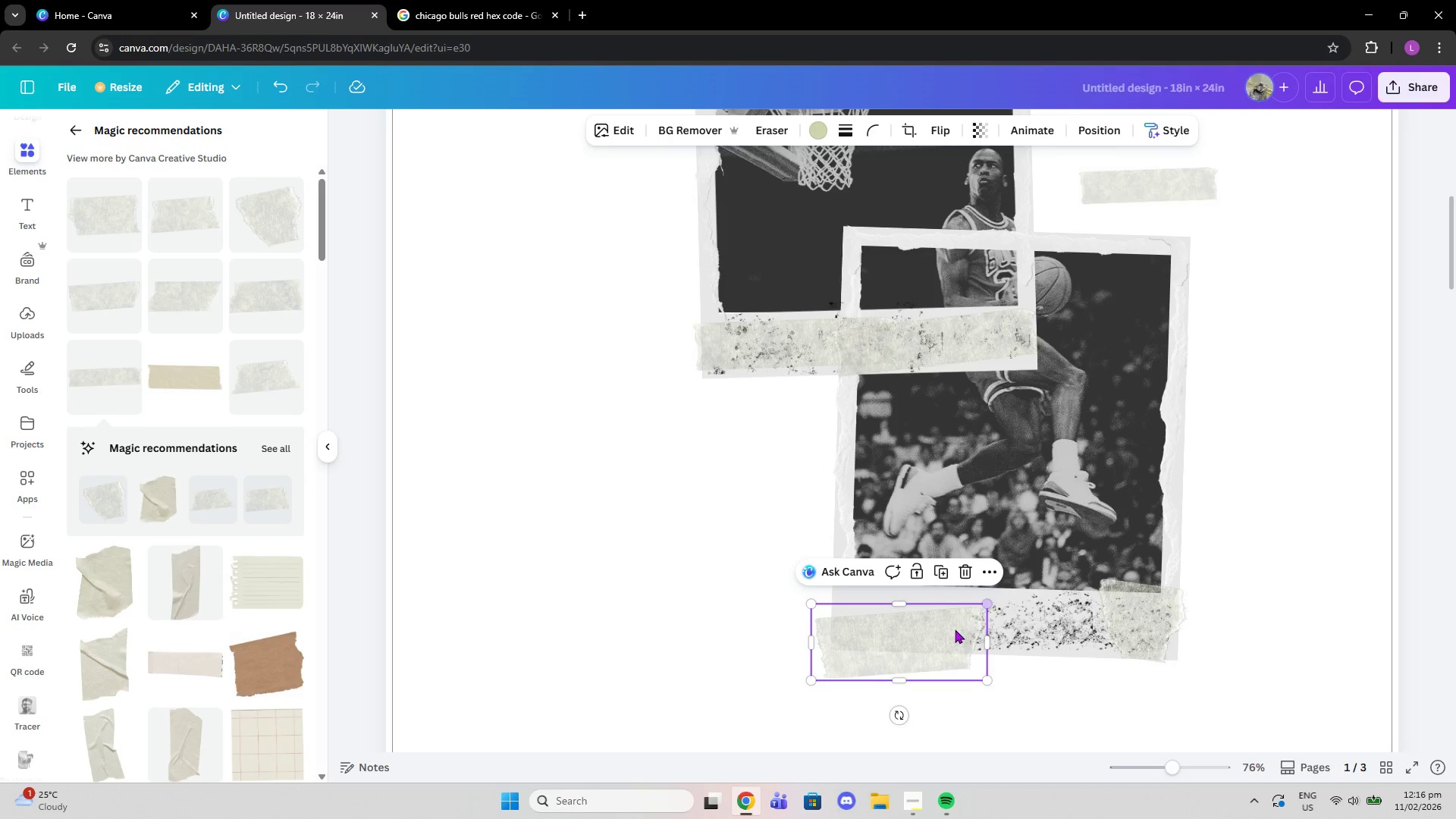 
left_click_drag(start_coordinate=[953, 632], to_coordinate=[959, 619])
 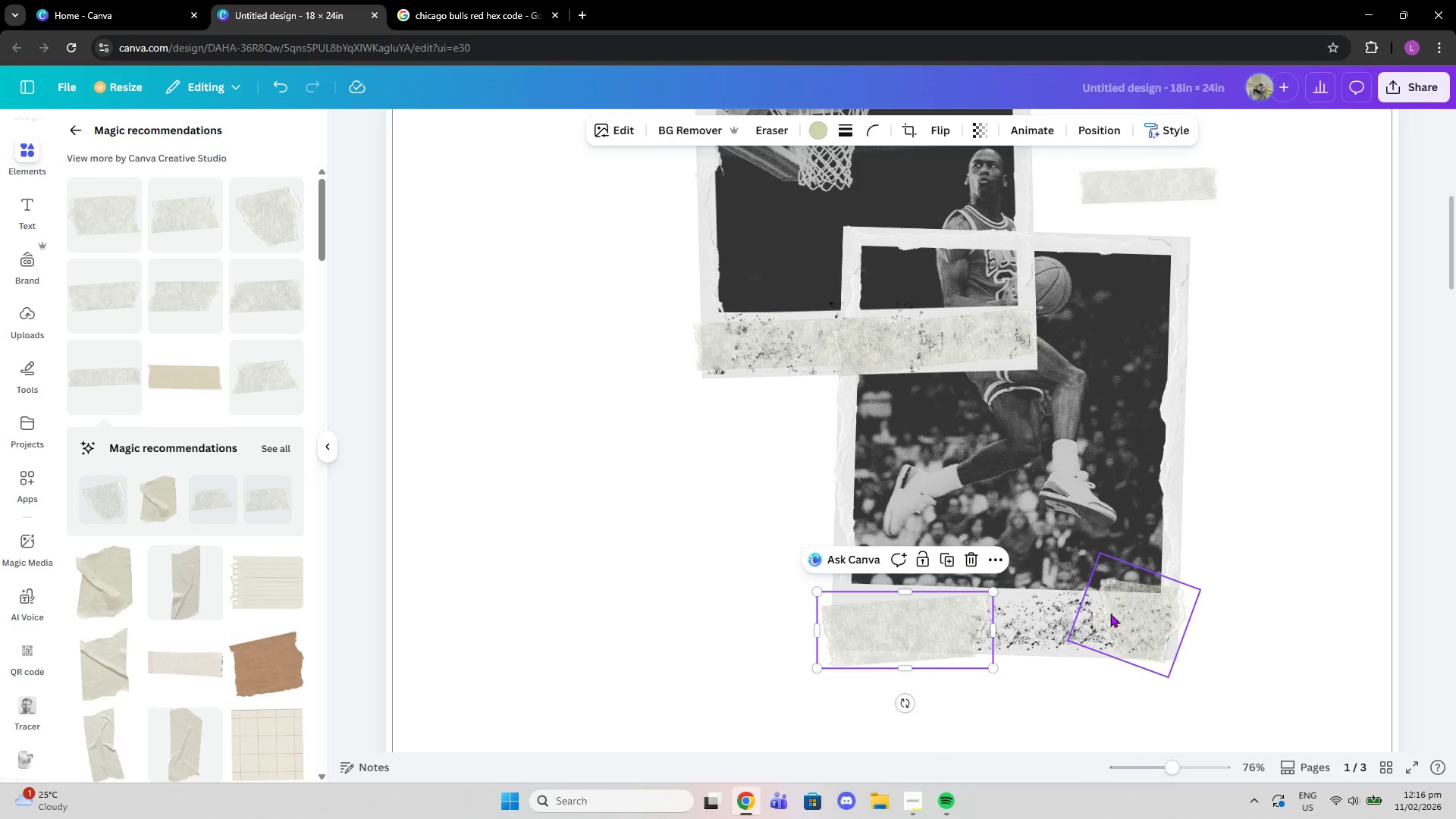 
left_click([1116, 613])
 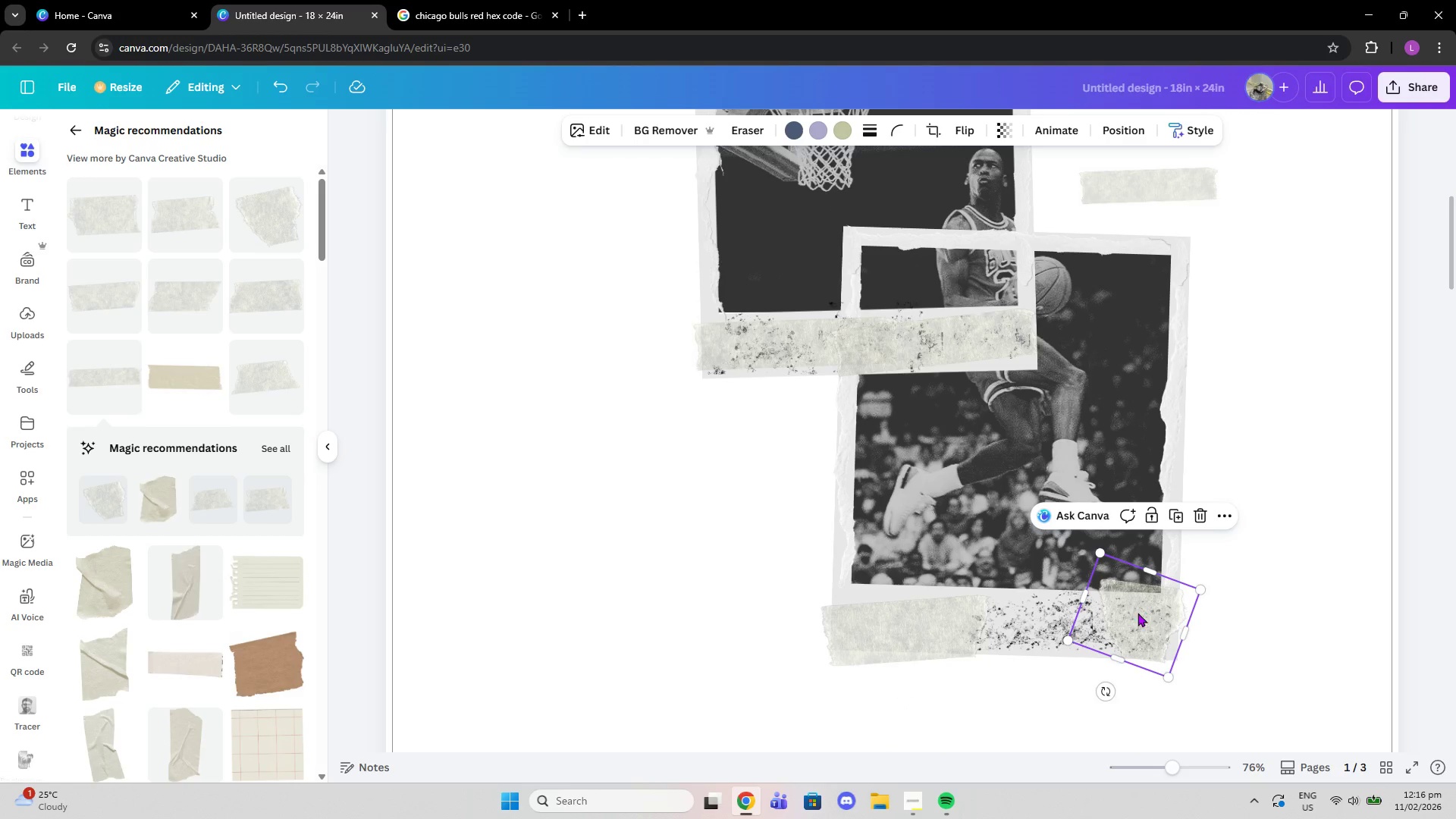 
left_click_drag(start_coordinate=[1149, 615], to_coordinate=[1149, 639])
 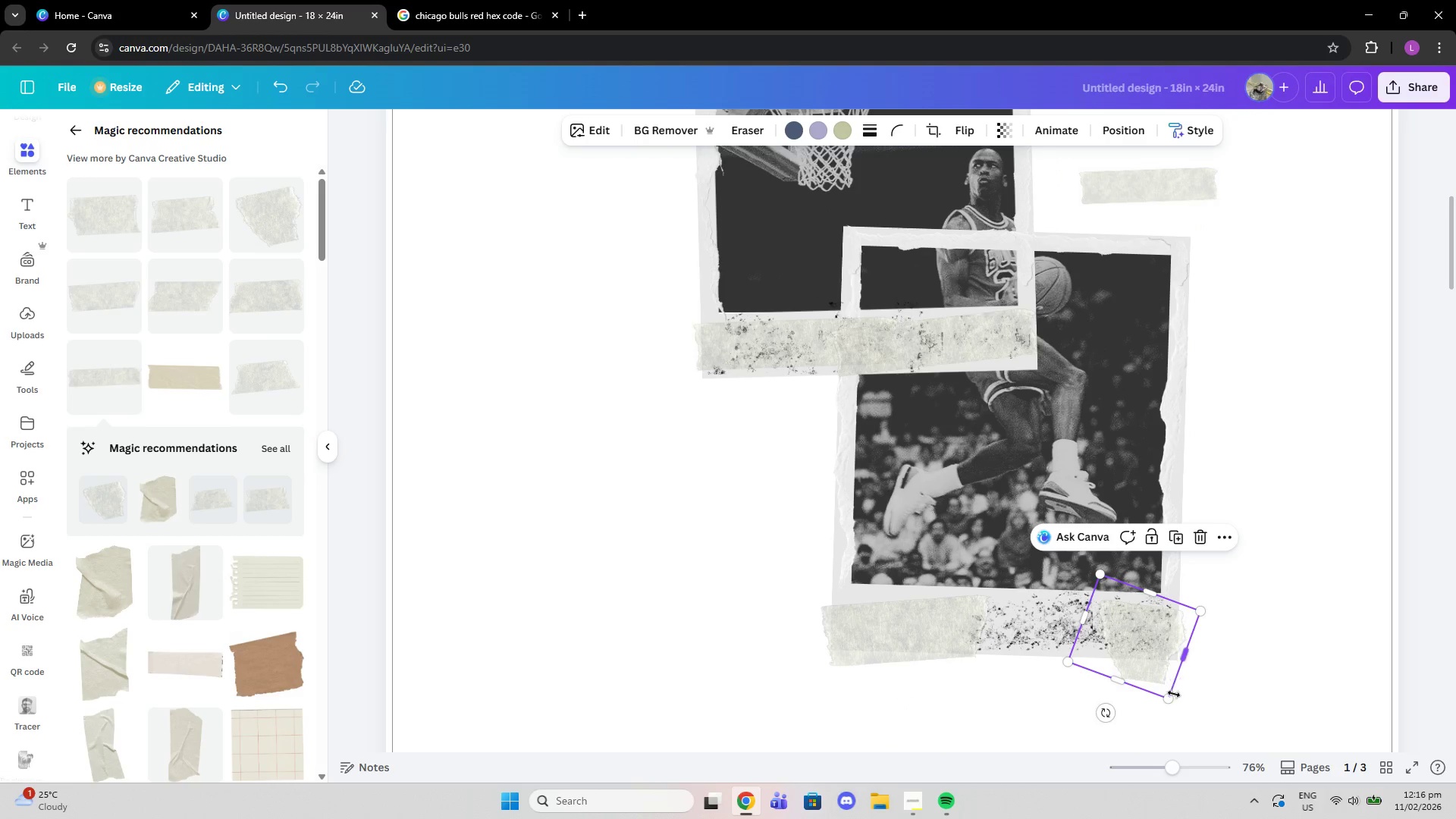 
left_click_drag(start_coordinate=[1172, 702], to_coordinate=[1157, 694])
 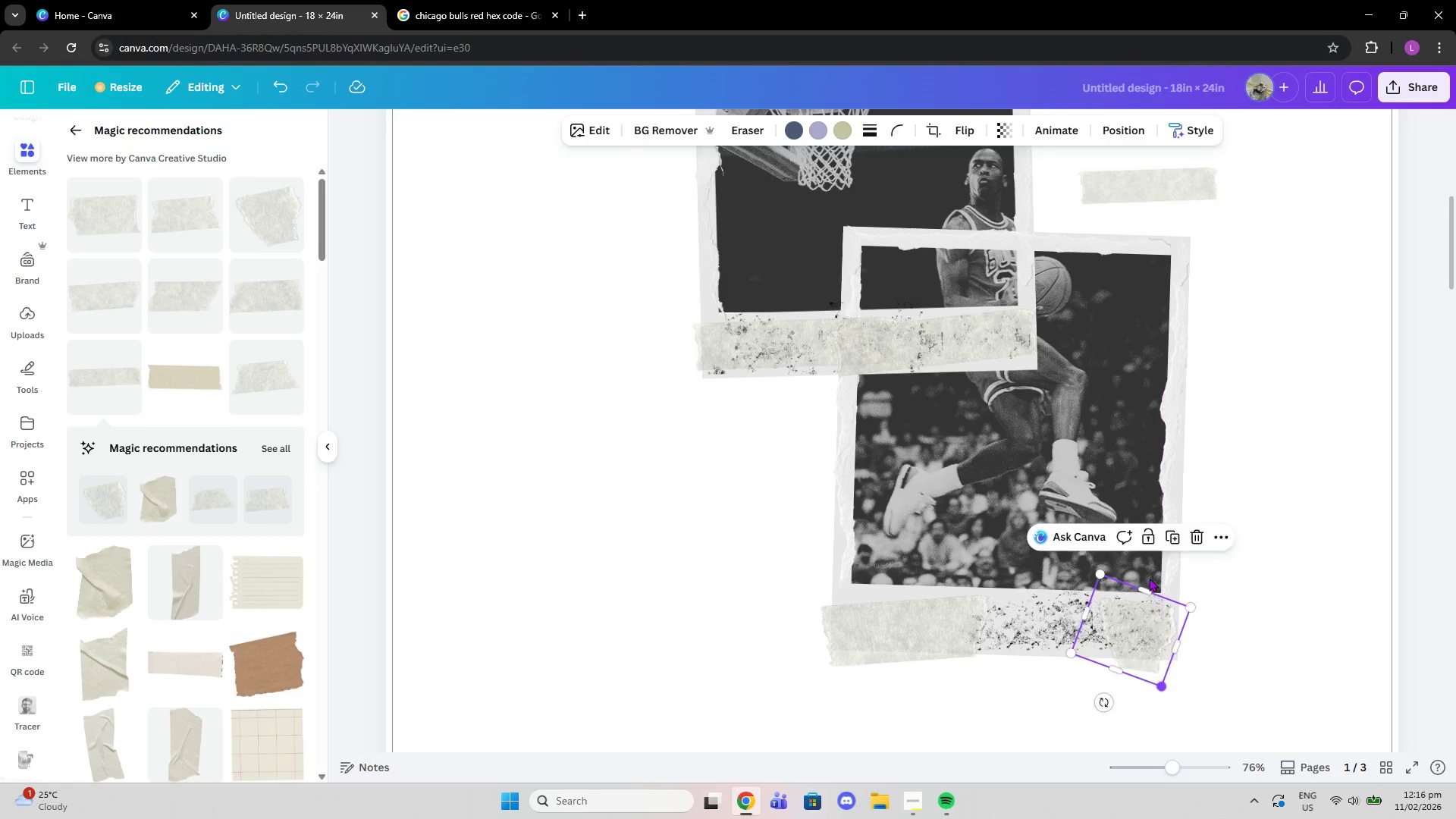 
scroll: coordinate [1145, 568], scroll_direction: up, amount: 1.0
 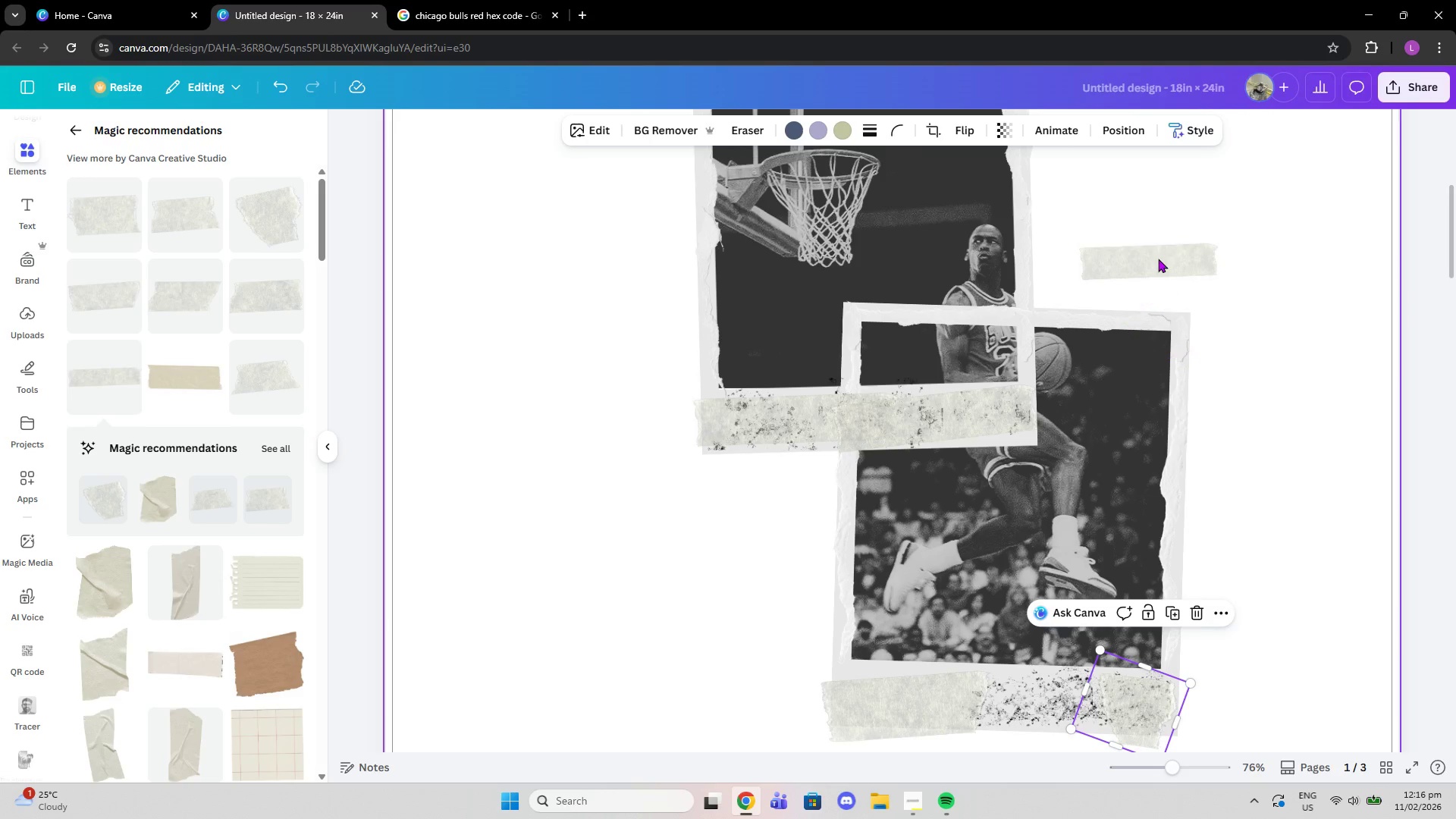 
left_click([1158, 259])
 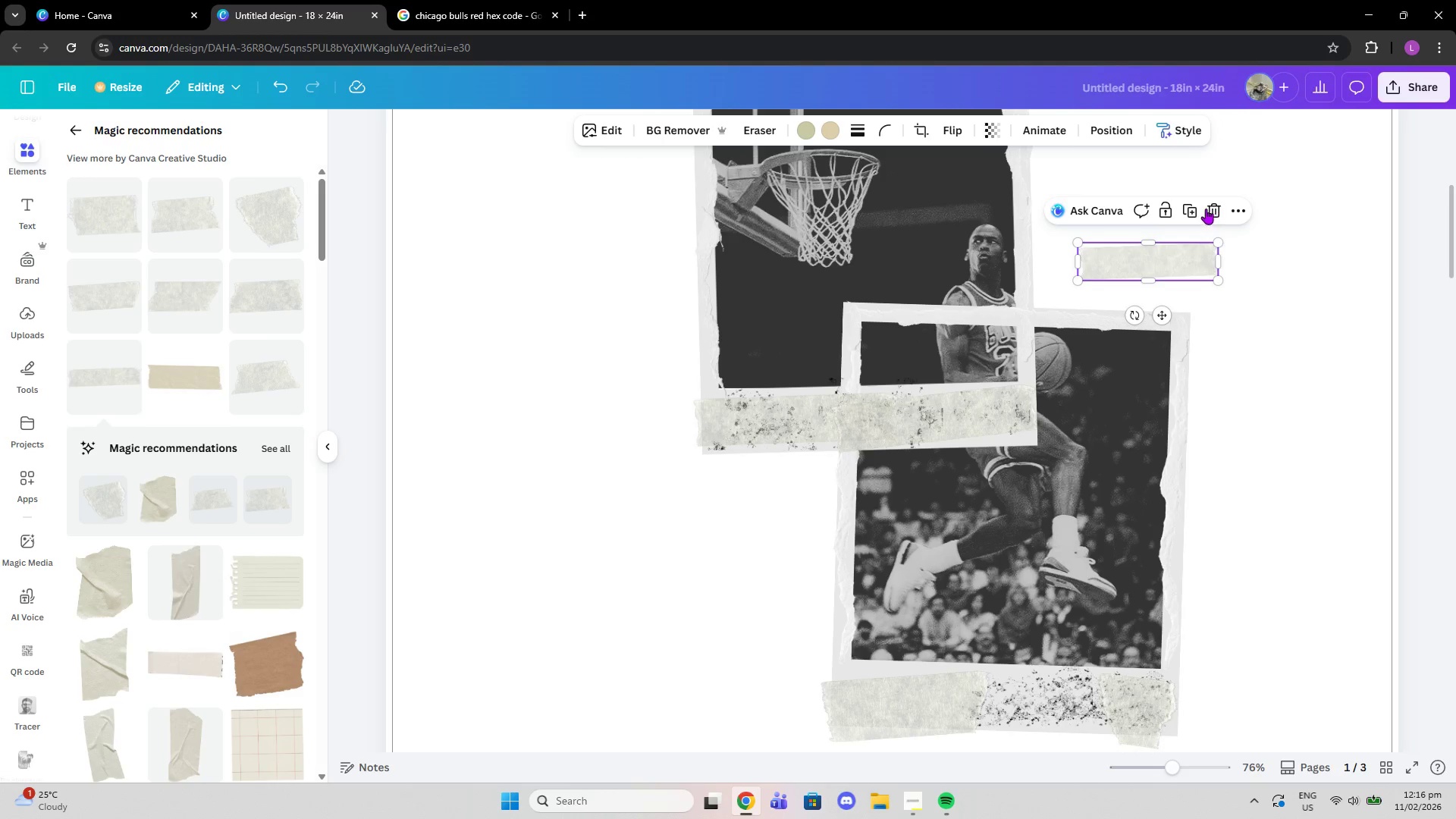 
left_click([1206, 209])
 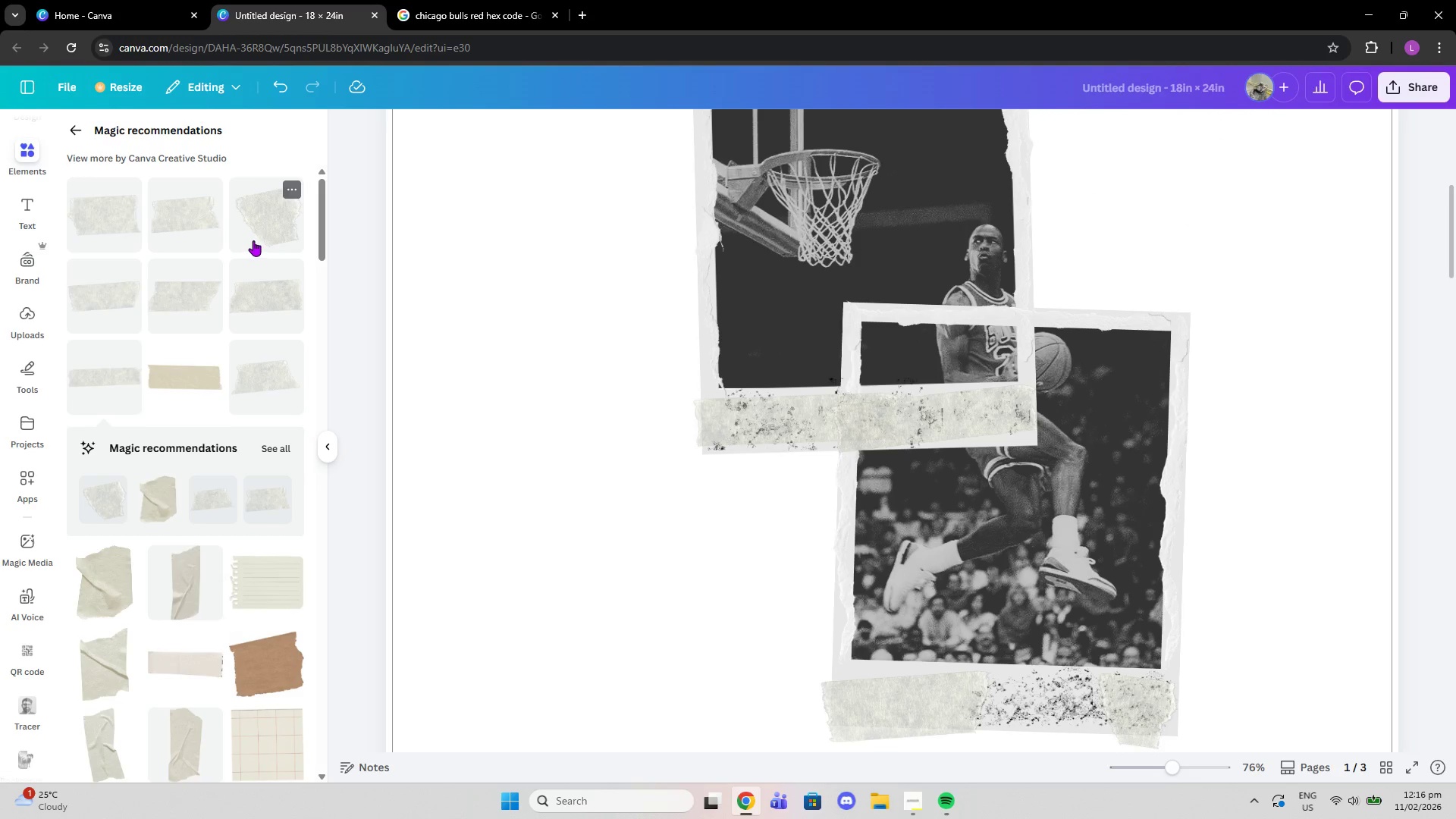 
left_click([278, 366])
 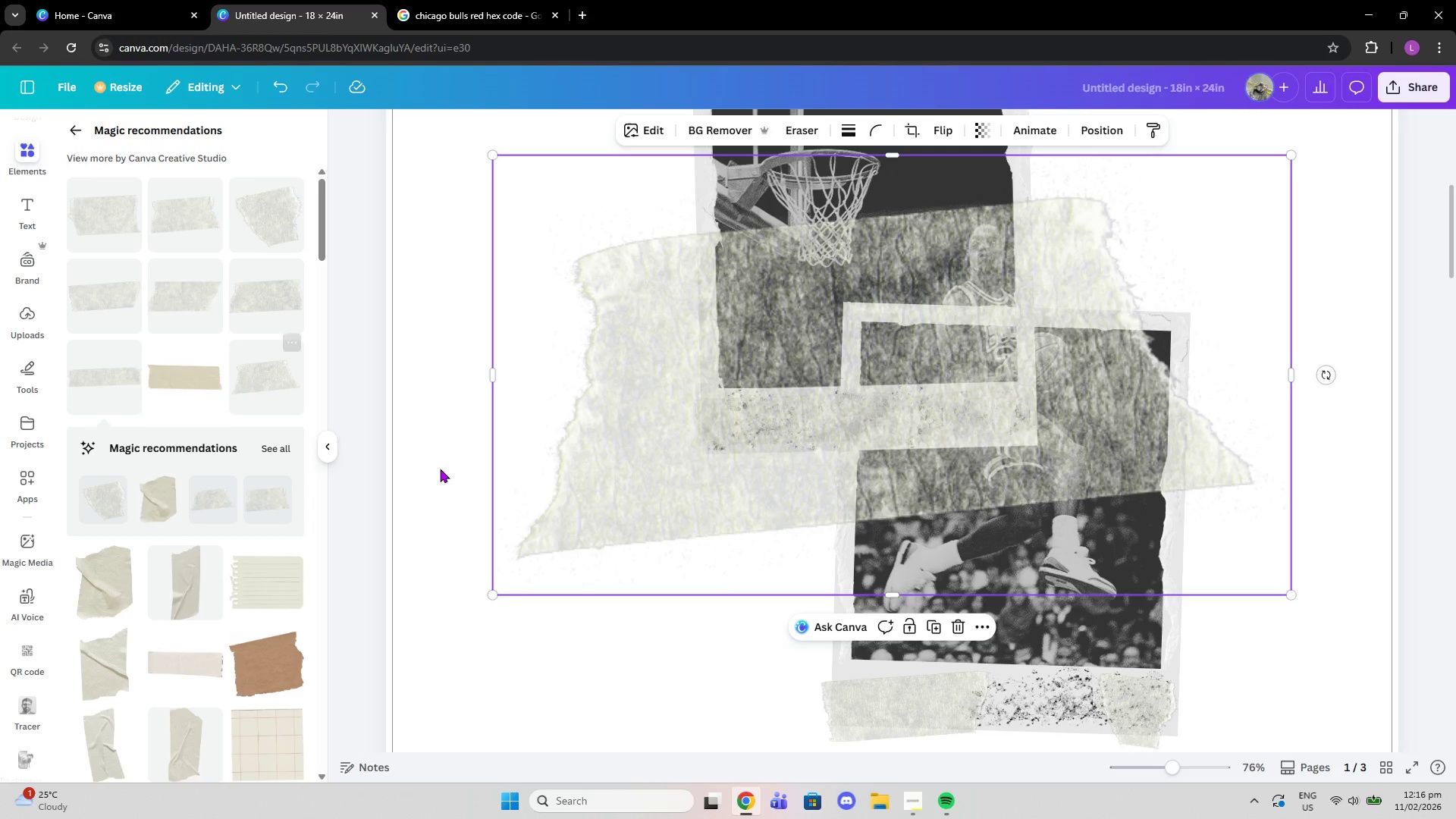 
scroll: coordinate [762, 506], scroll_direction: down, amount: 1.0
 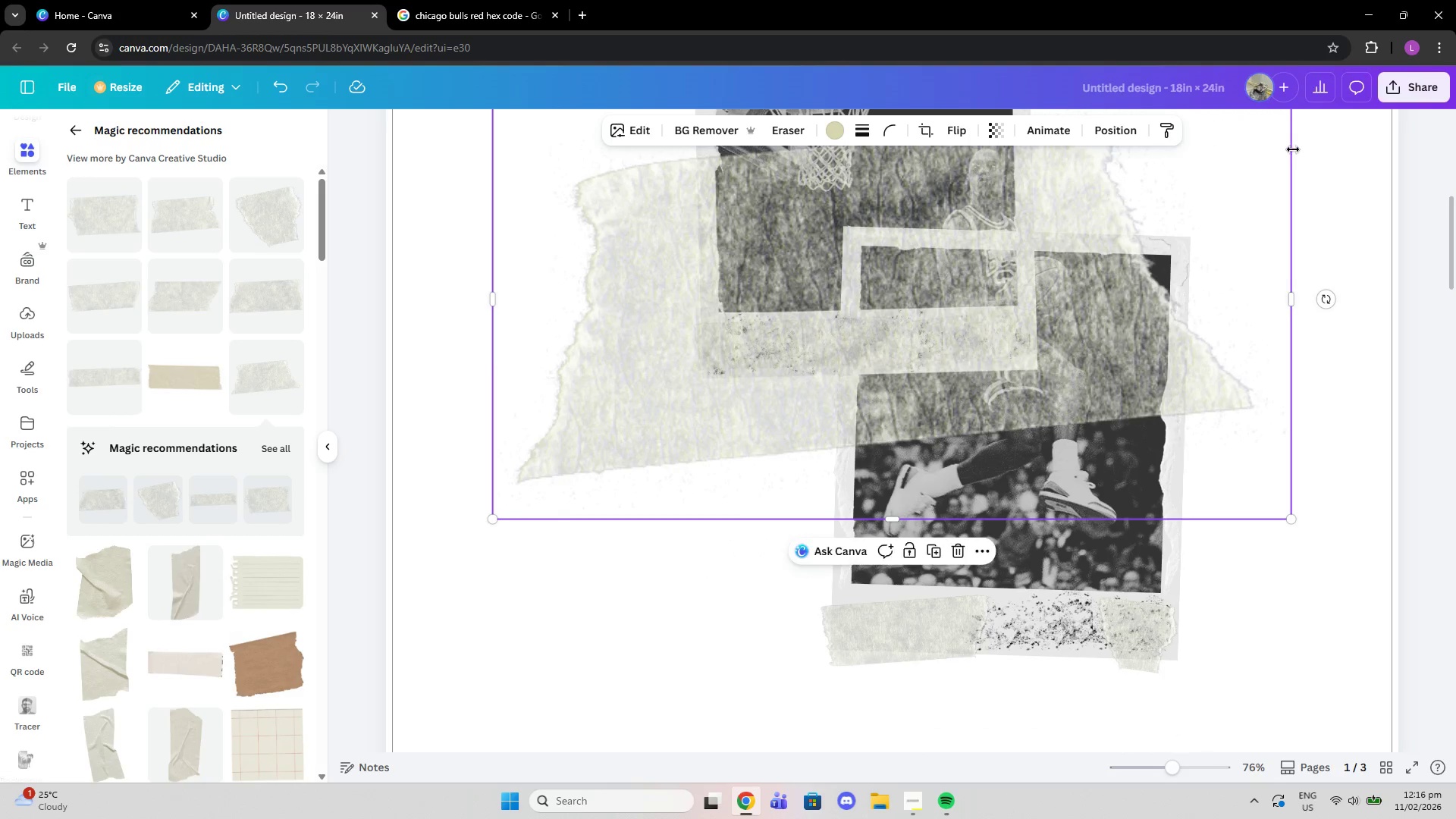 
scroll: coordinate [1132, 262], scroll_direction: up, amount: 1.0
 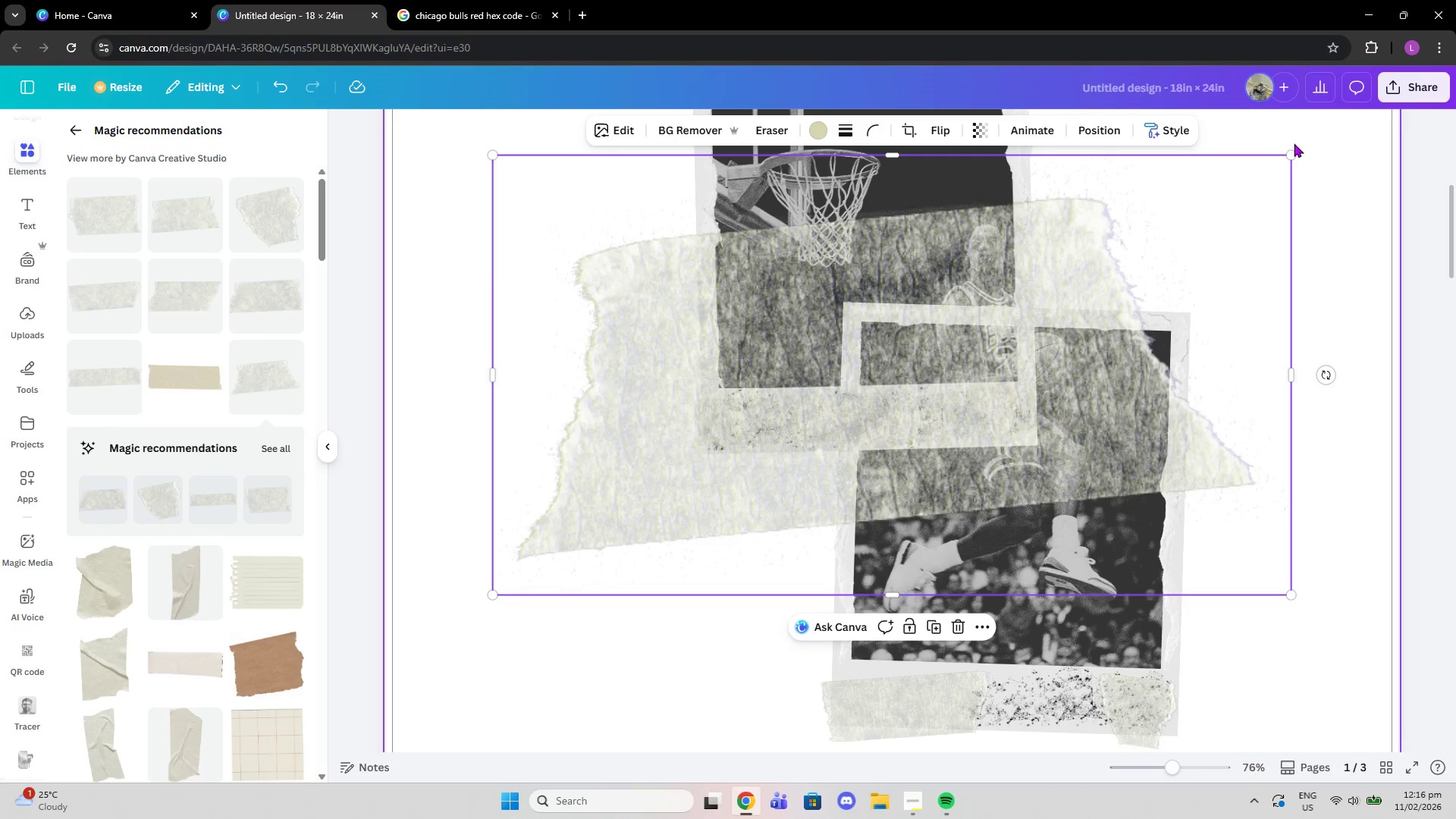 
left_click_drag(start_coordinate=[1289, 155], to_coordinate=[653, 394])
 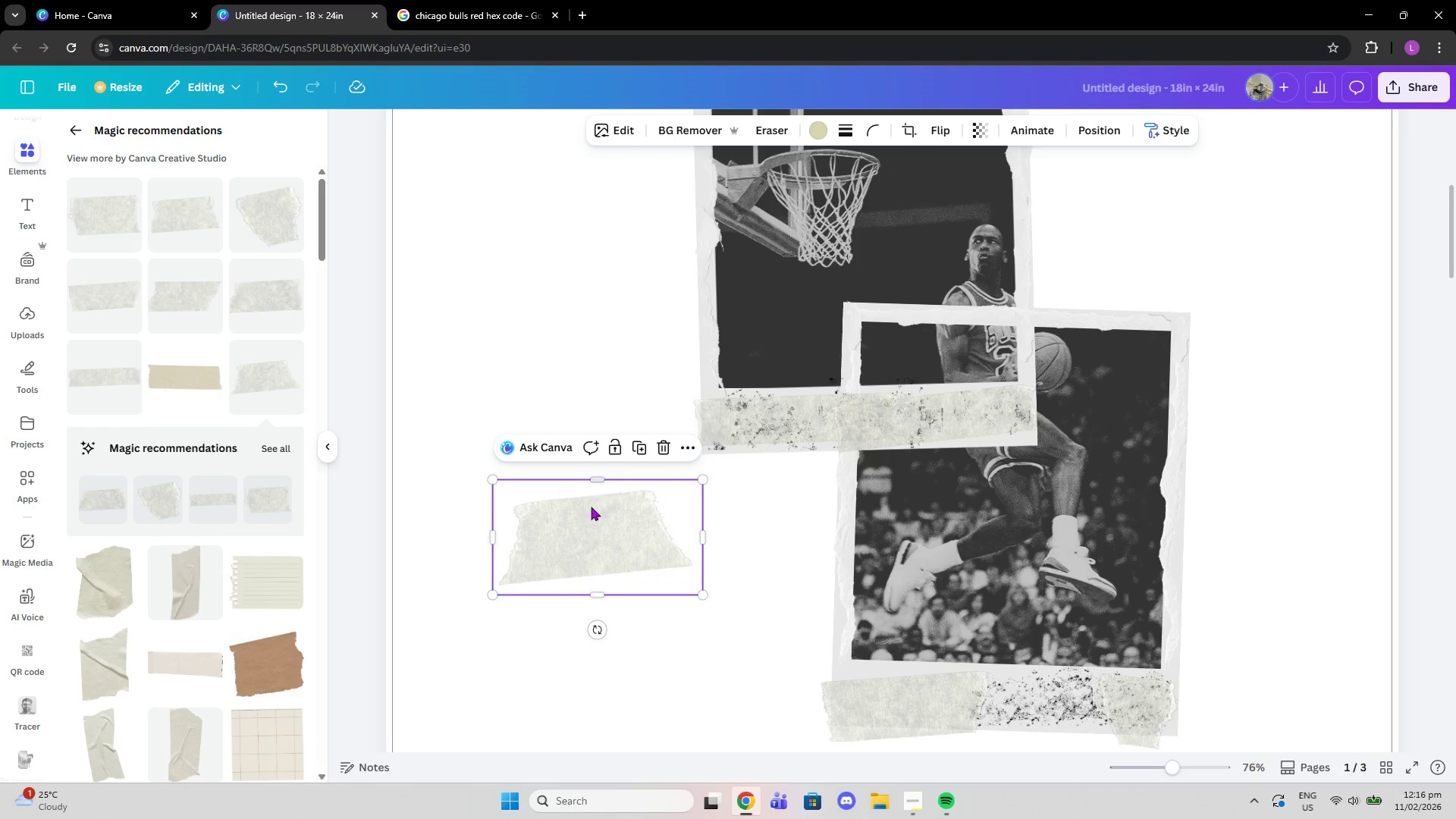 
left_click_drag(start_coordinate=[594, 518], to_coordinate=[1041, 701])
 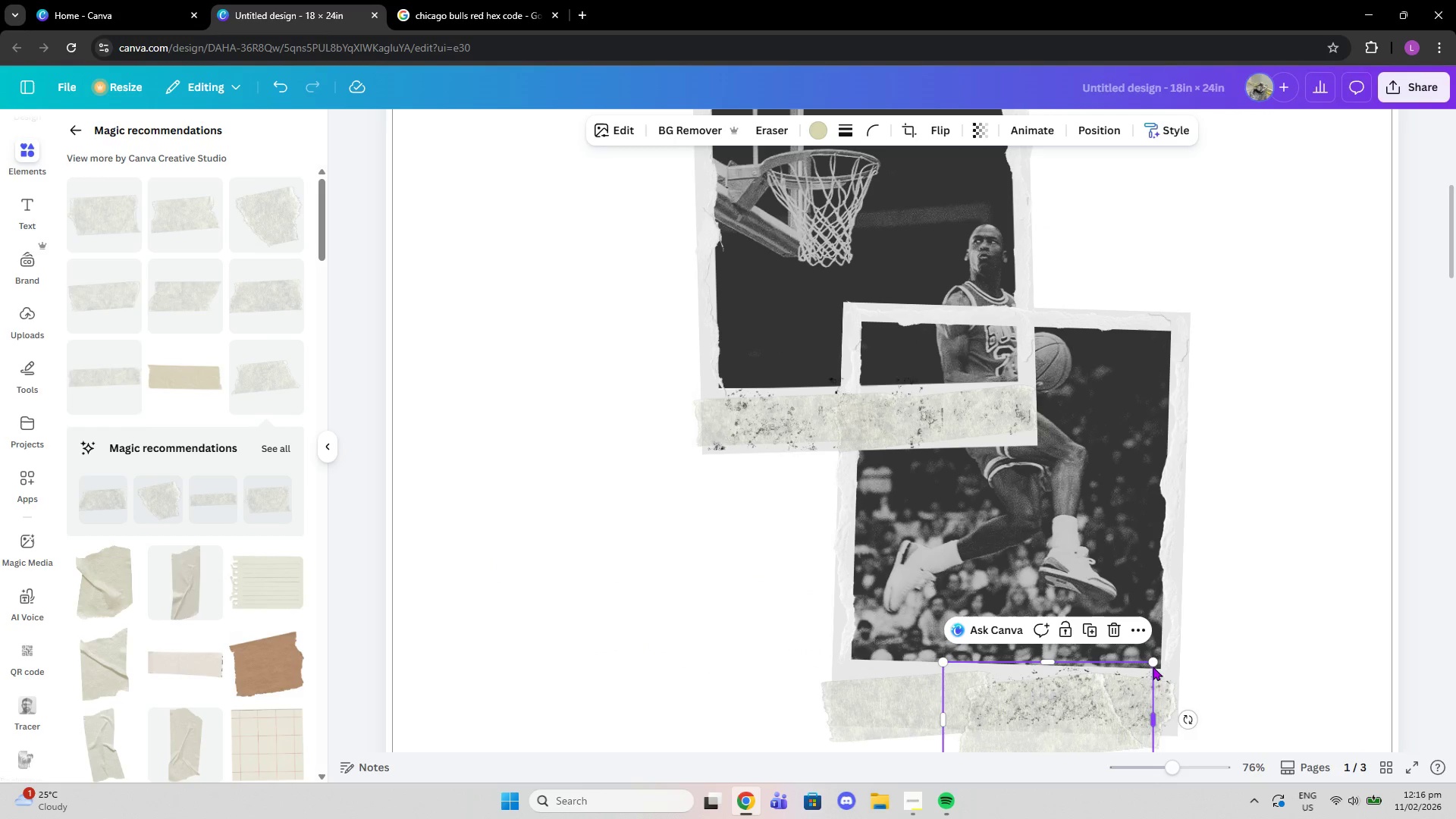 
left_click_drag(start_coordinate=[1153, 665], to_coordinate=[1098, 690])
 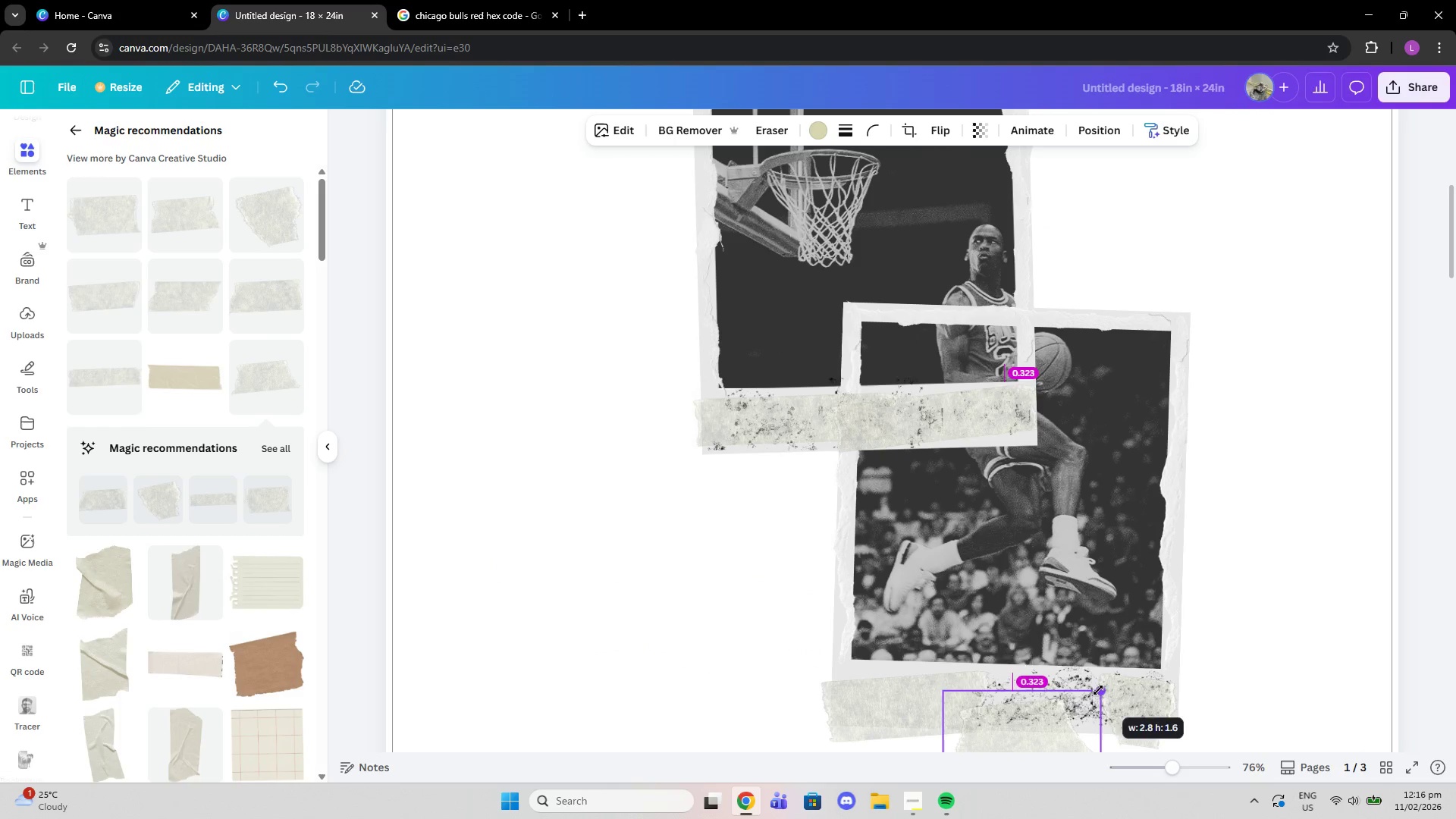 
scroll: coordinate [1097, 690], scroll_direction: down, amount: 1.0
 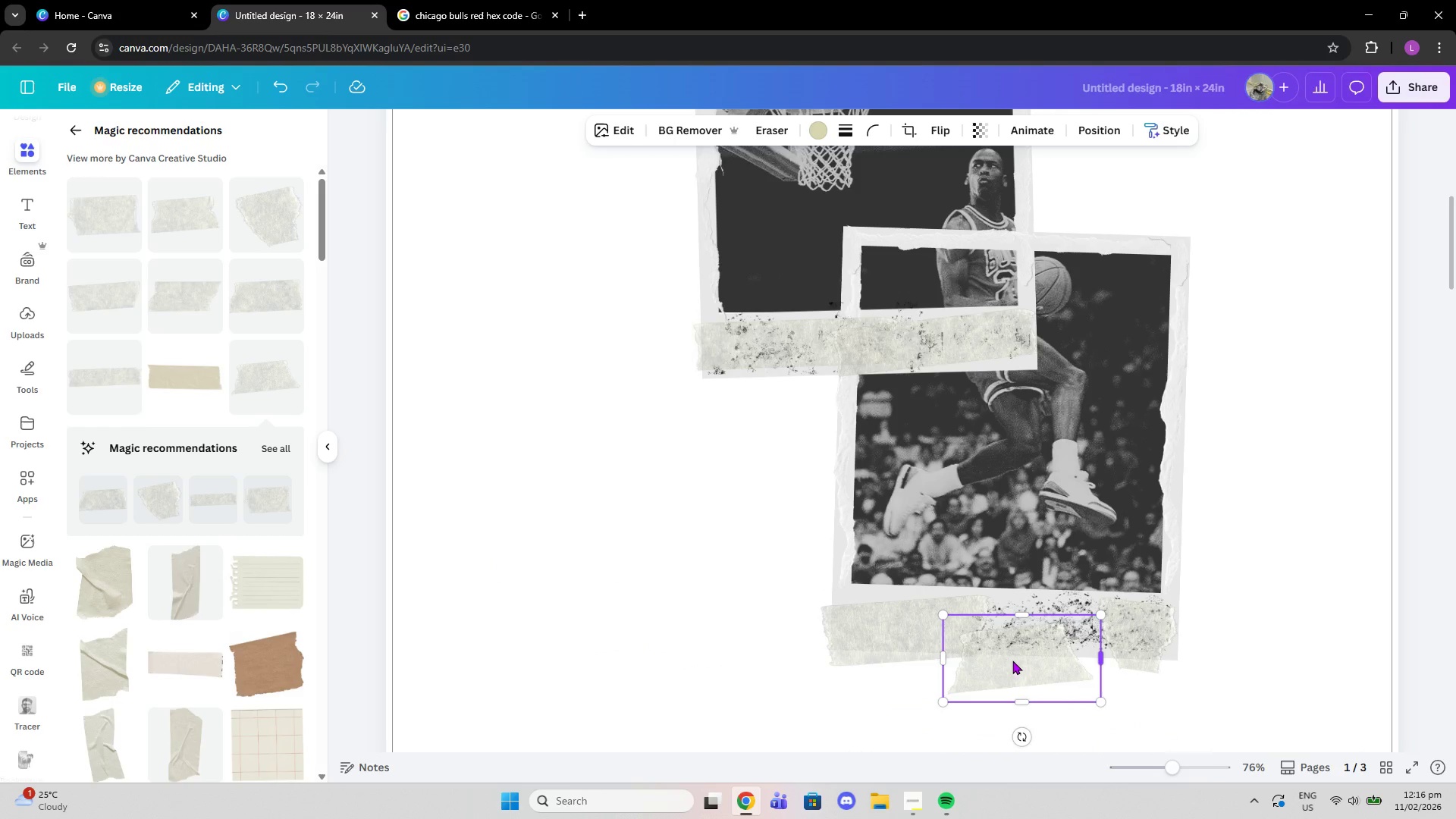 
left_click_drag(start_coordinate=[1010, 659], to_coordinate=[1037, 641])
 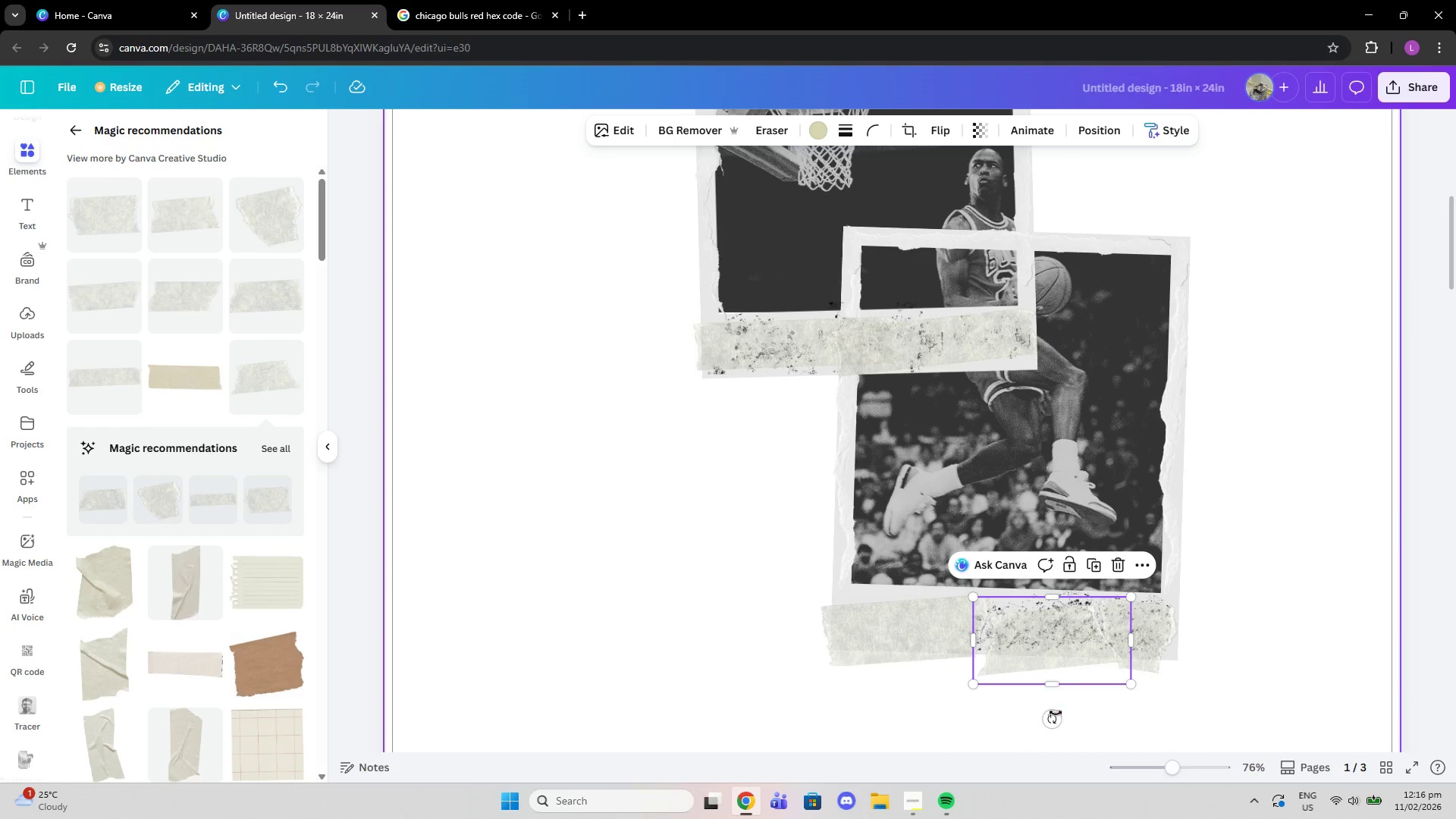 
left_click_drag(start_coordinate=[1053, 717], to_coordinate=[1042, 717])
 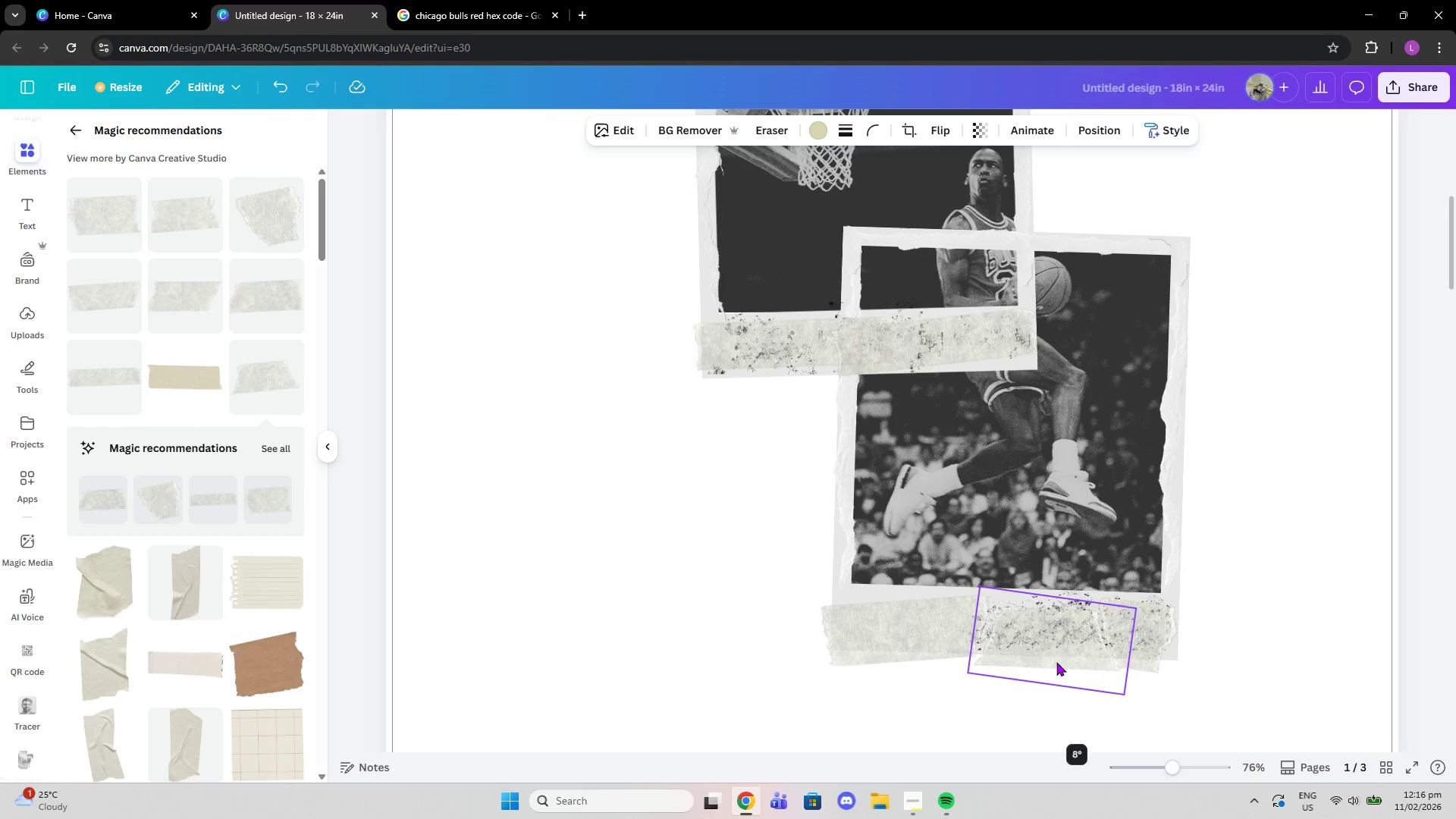 
left_click_drag(start_coordinate=[1062, 659], to_coordinate=[1059, 651])
 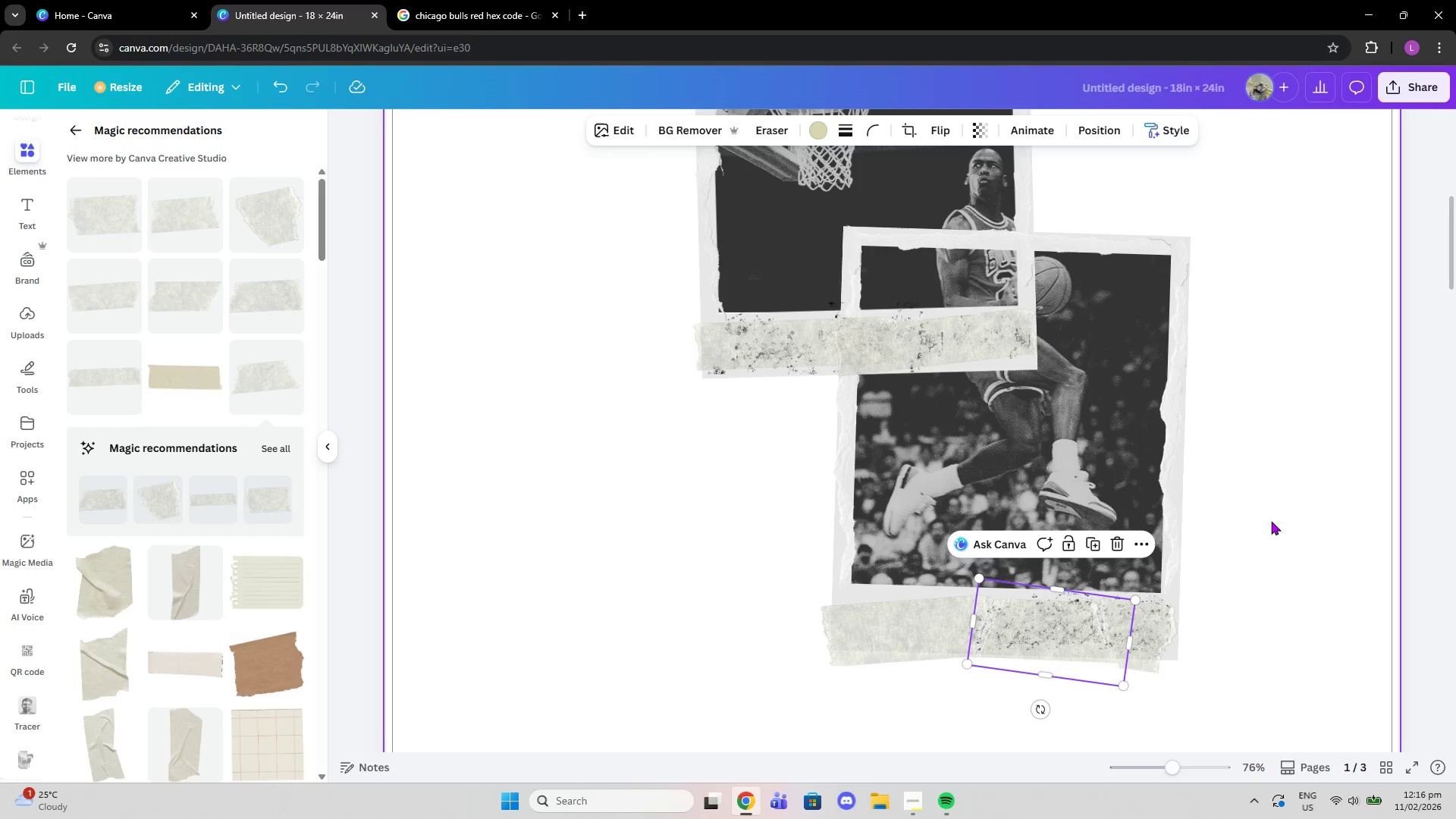 
left_click([1271, 521])
 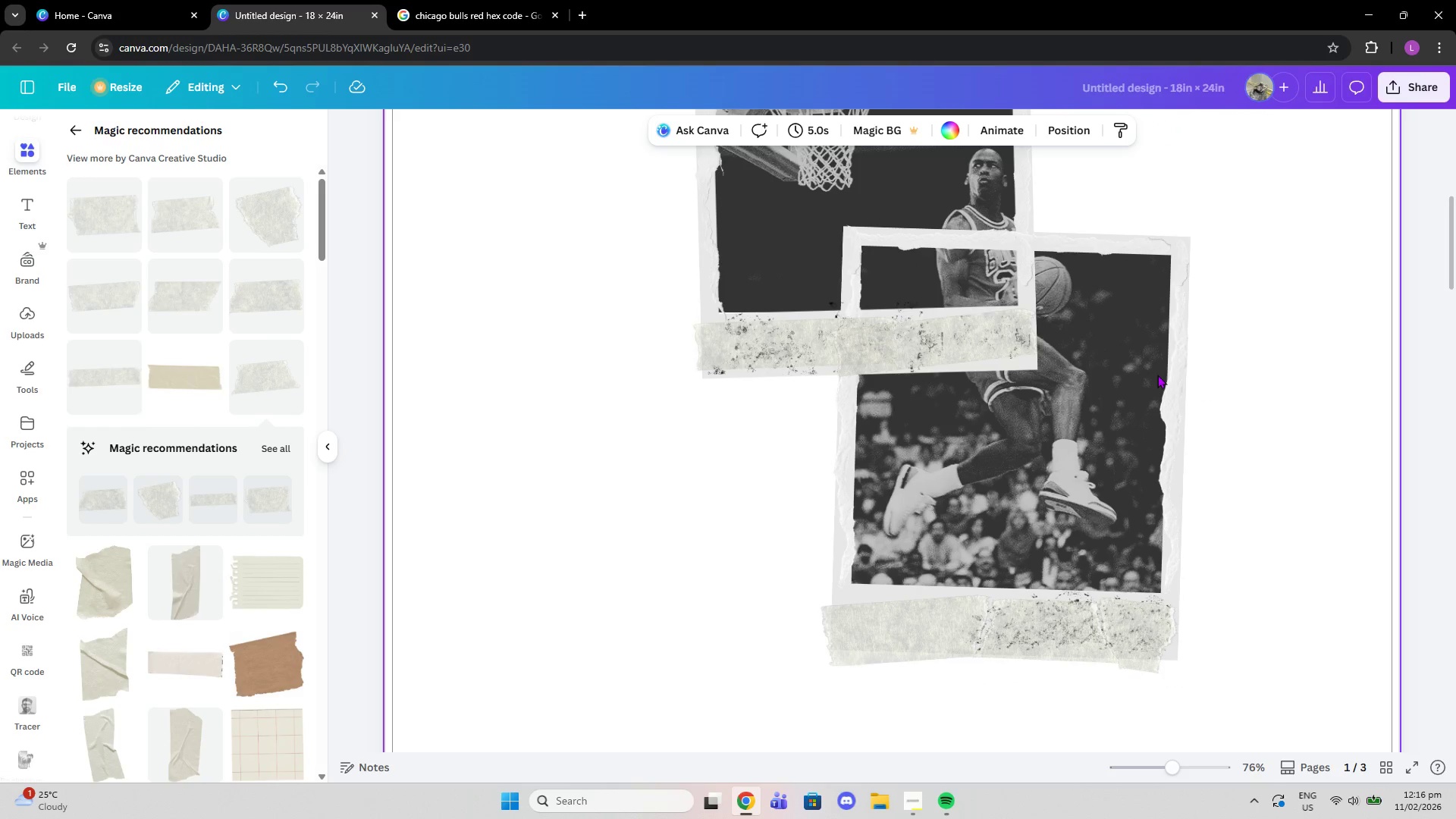 
scroll: coordinate [846, 353], scroll_direction: up, amount: 2.0
 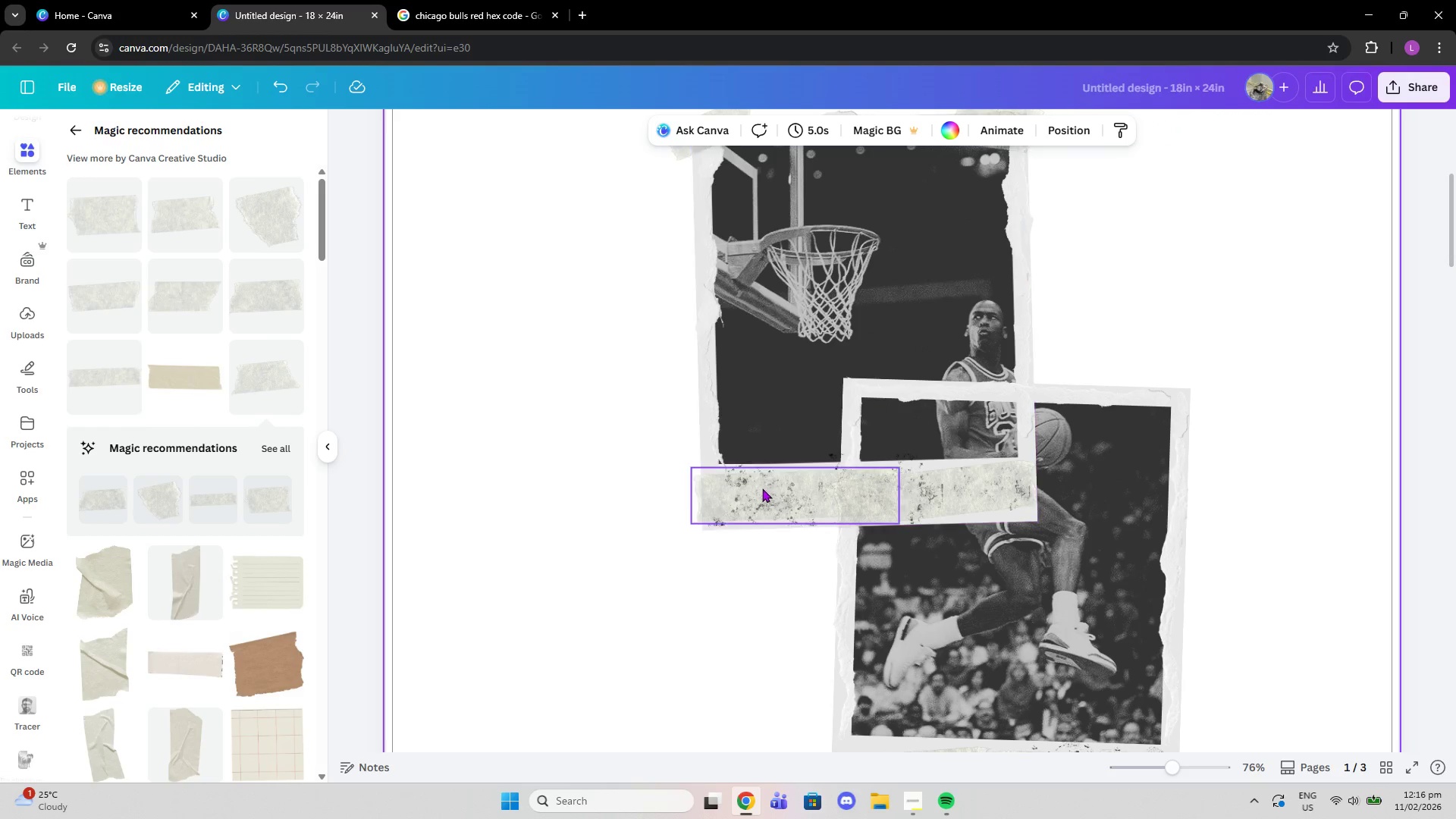 
left_click([763, 490])
 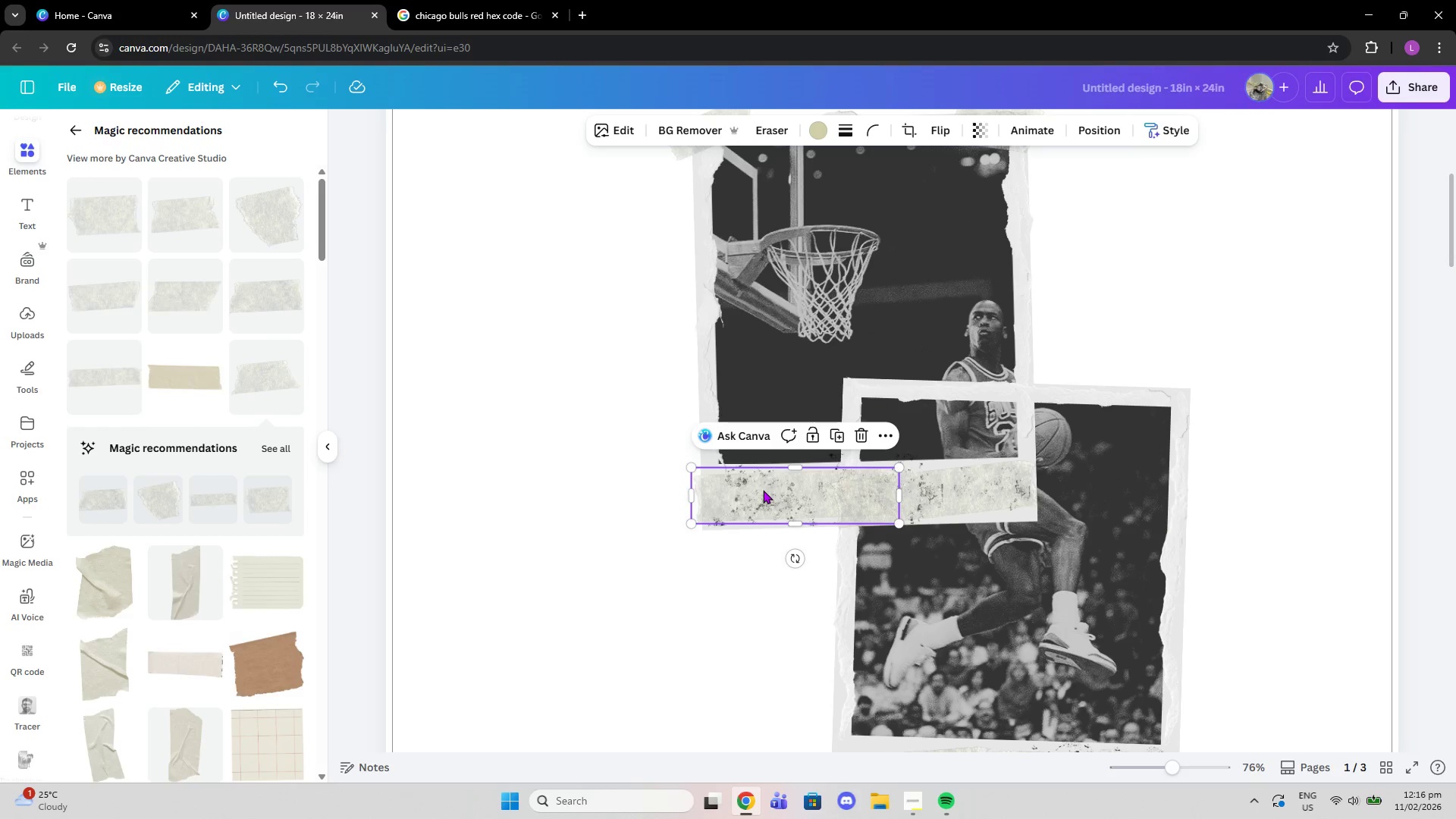 
left_click_drag(start_coordinate=[763, 490], to_coordinate=[752, 485])
 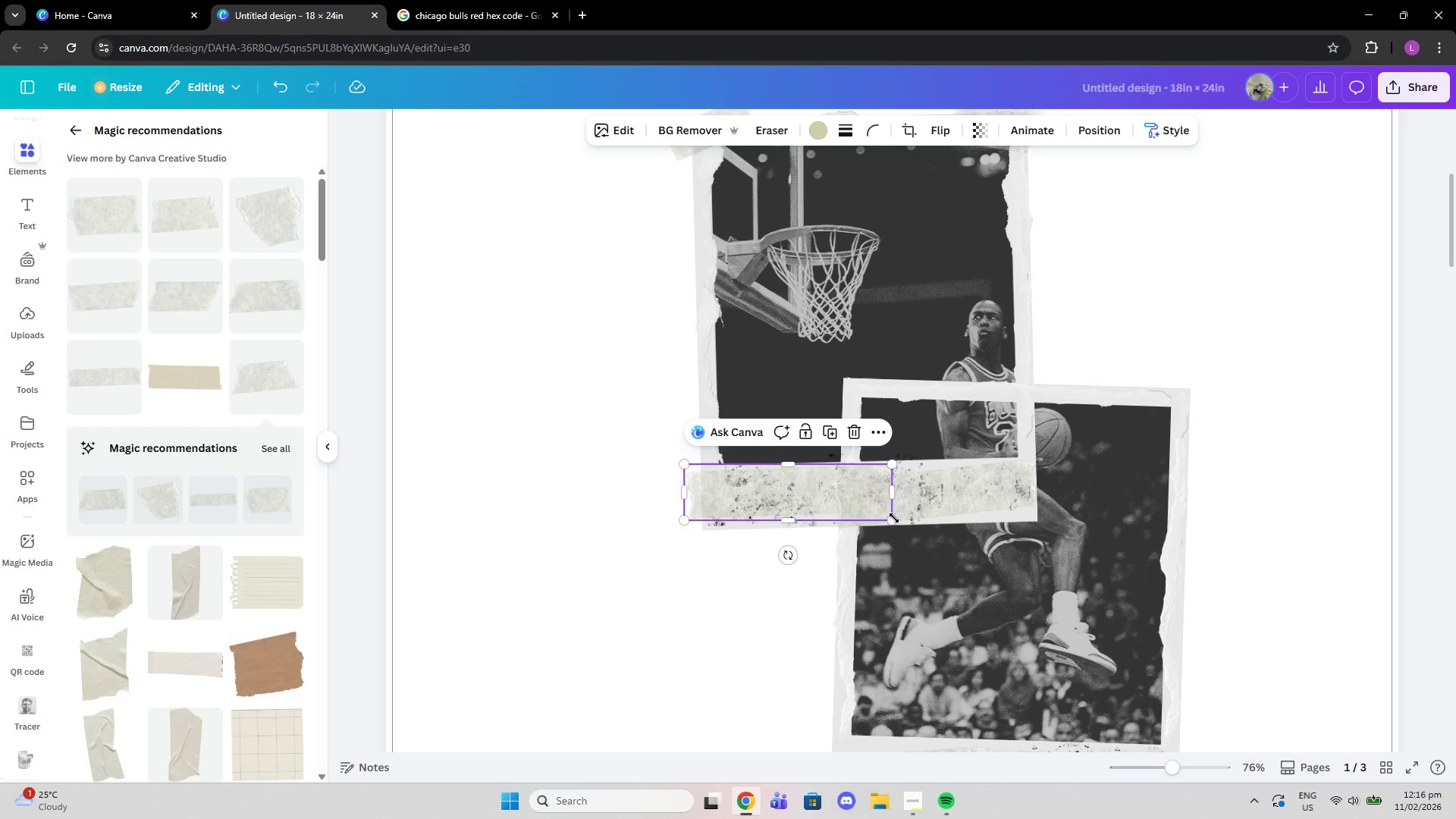 
left_click_drag(start_coordinate=[893, 518], to_coordinate=[937, 546])
 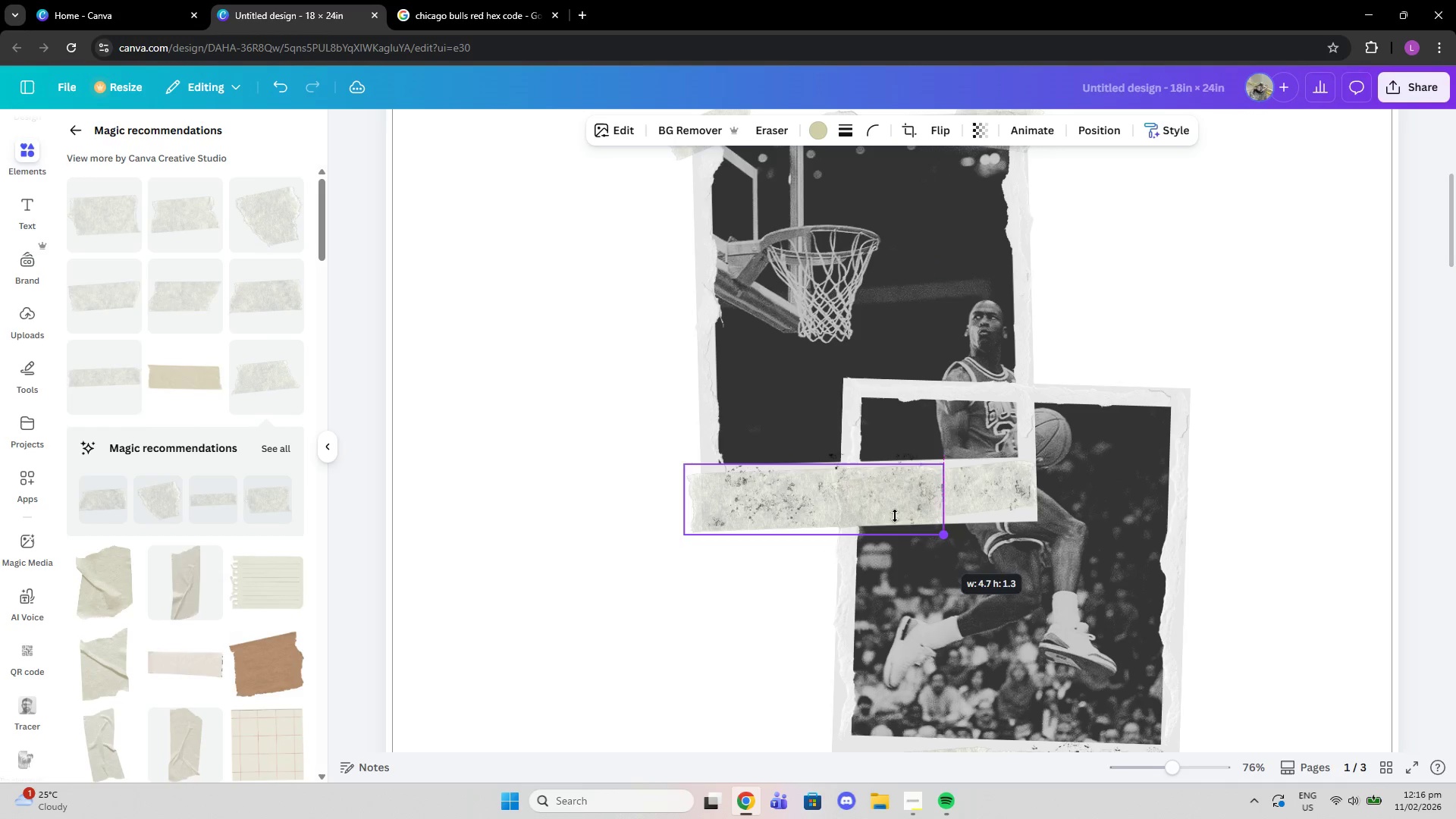 
left_click_drag(start_coordinate=[893, 514], to_coordinate=[880, 519])
 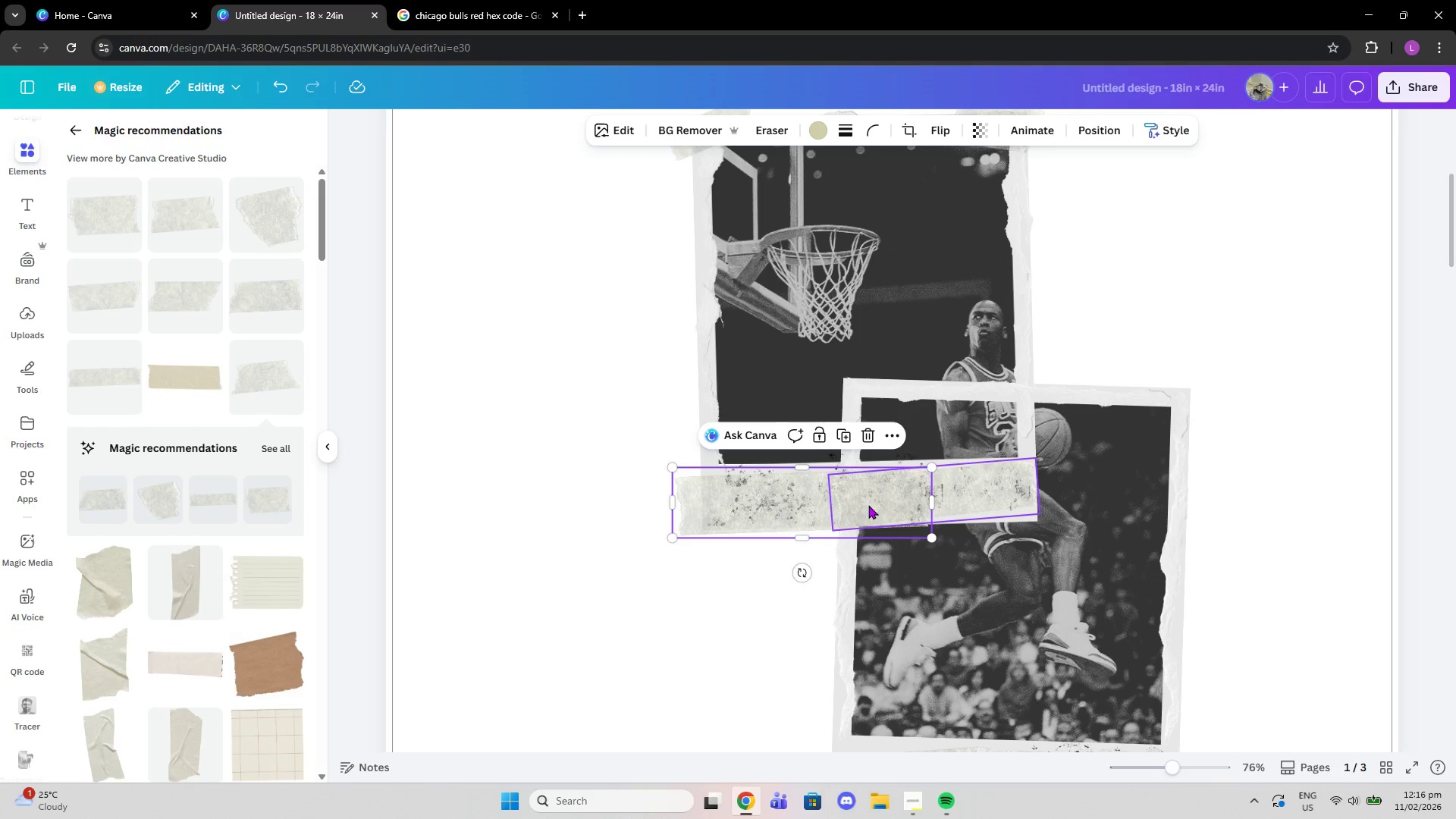 
left_click_drag(start_coordinate=[852, 505], to_coordinate=[858, 497])
 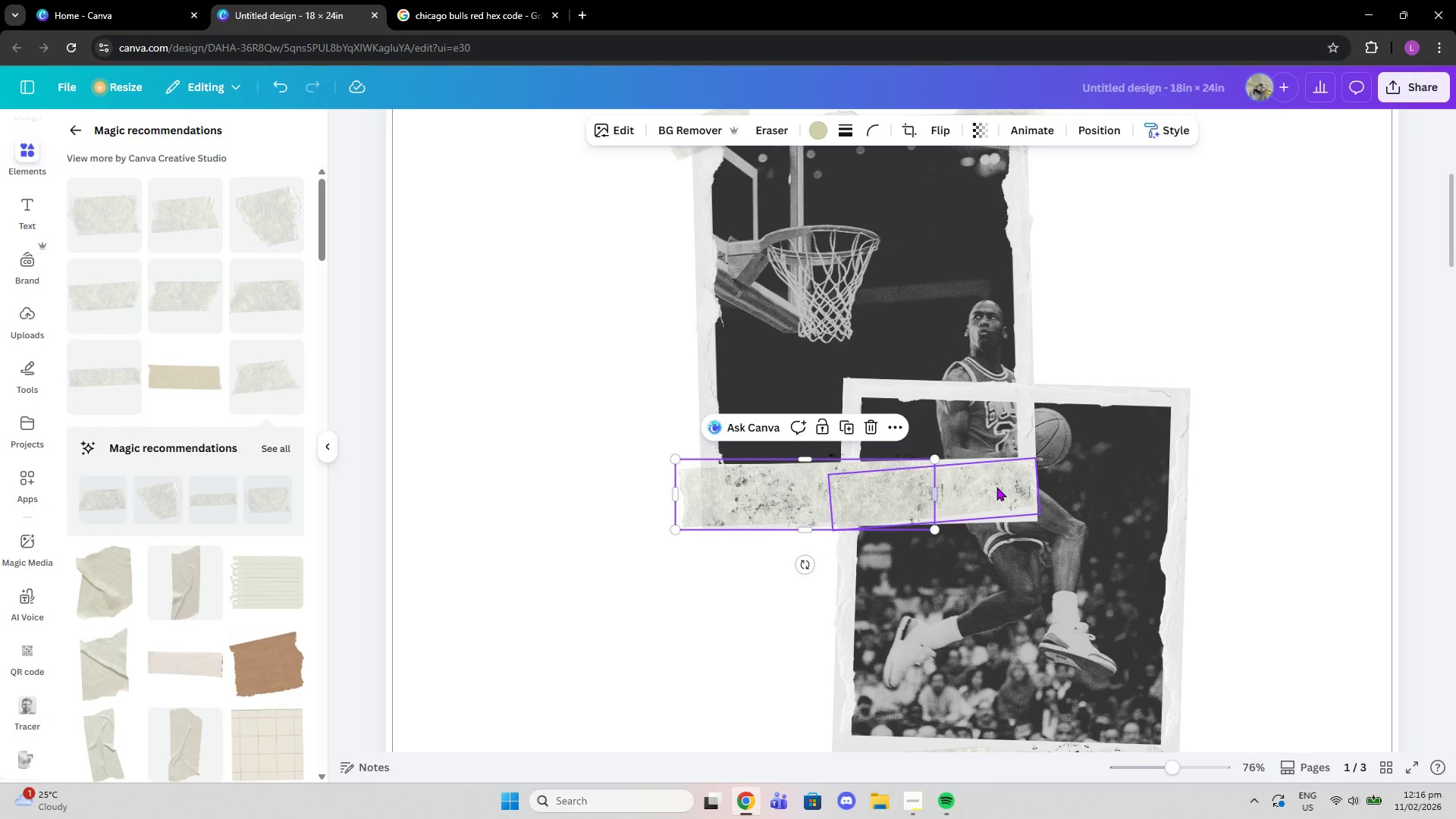 
left_click([997, 487])
 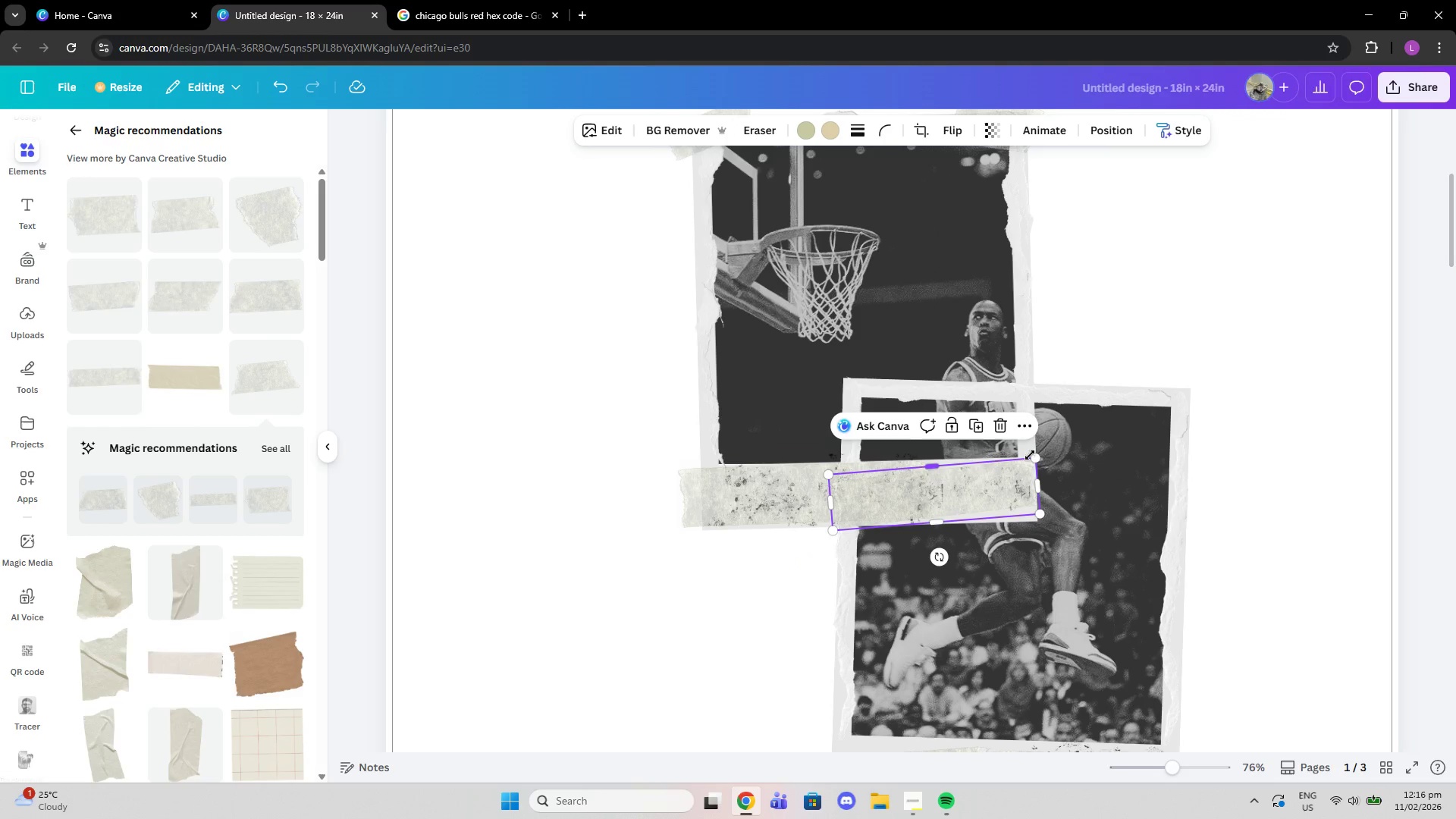 
left_click_drag(start_coordinate=[1037, 456], to_coordinate=[1046, 451])
 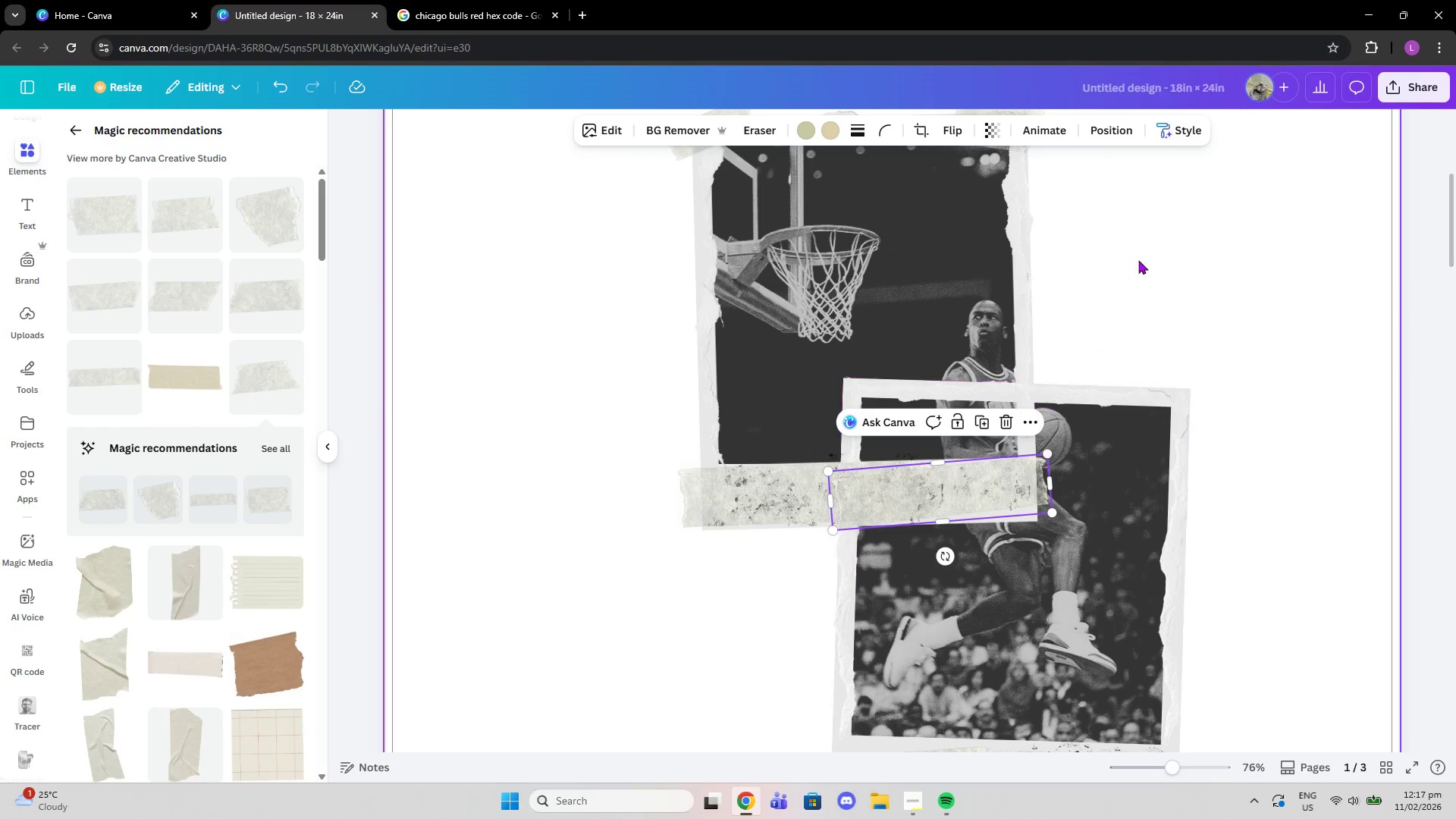 
left_click([1138, 260])
 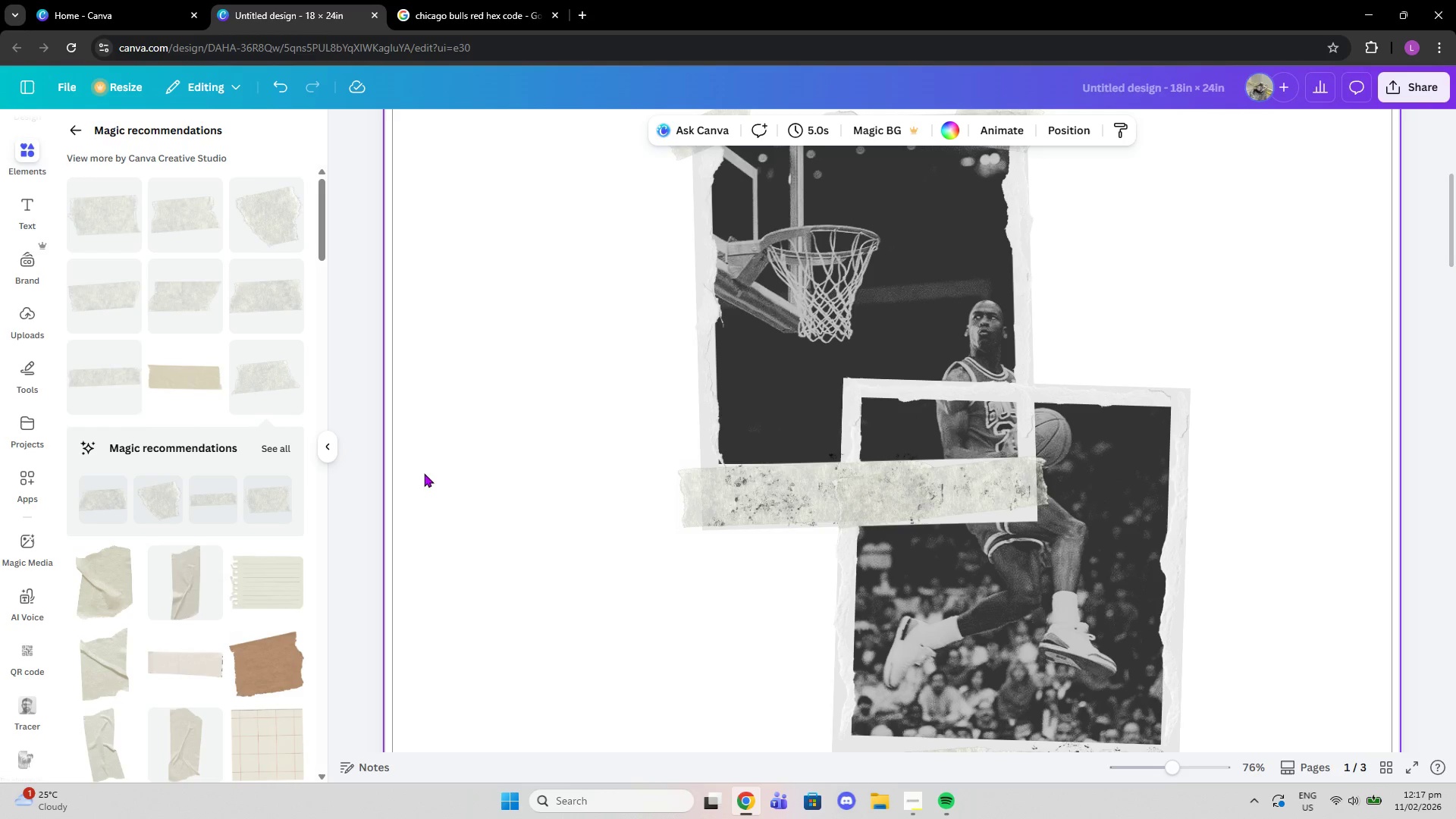 
scroll: coordinate [300, 370], scroll_direction: up, amount: 2.0
 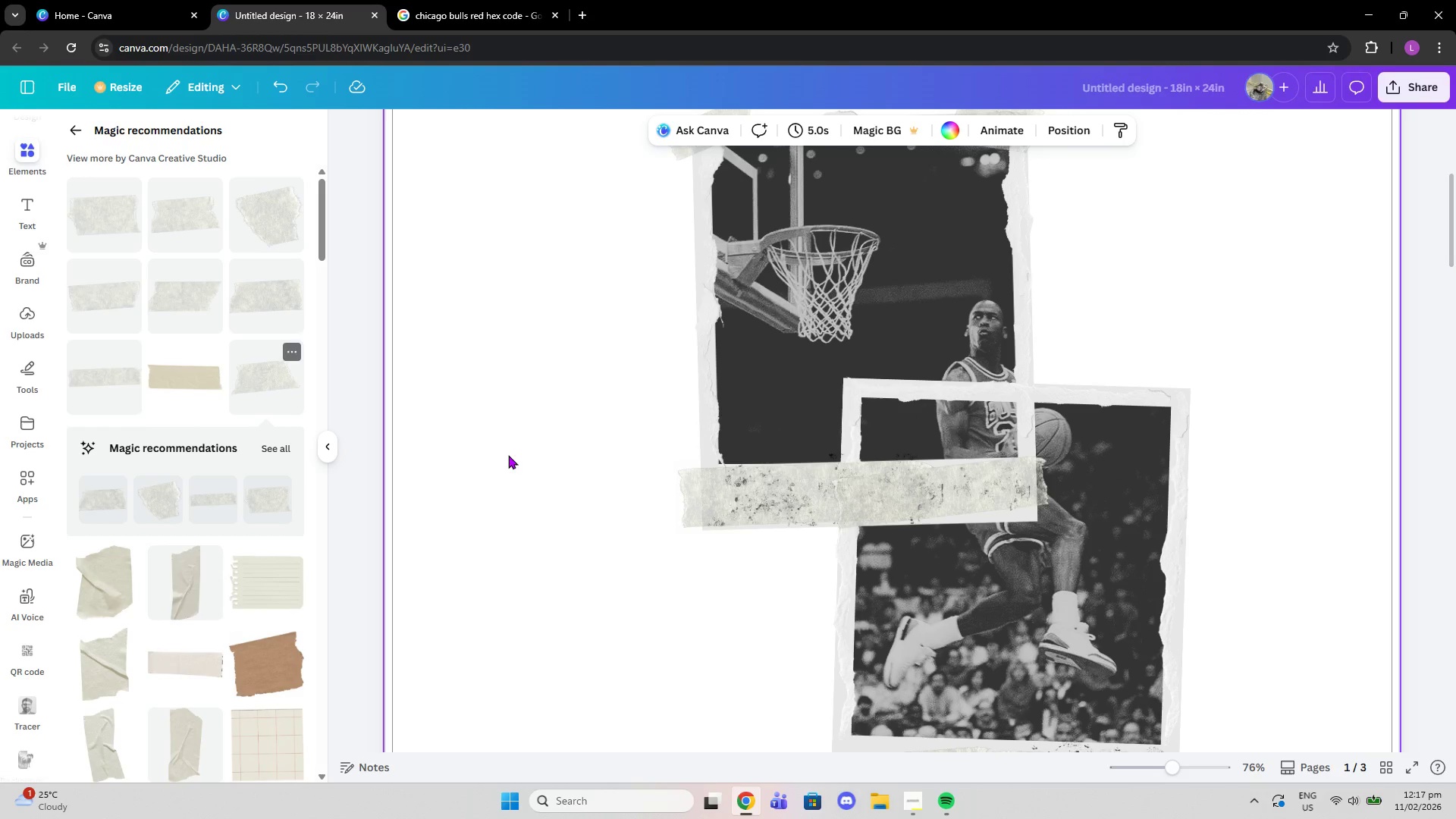 
scroll: coordinate [1306, 494], scroll_direction: down, amount: 2.0
 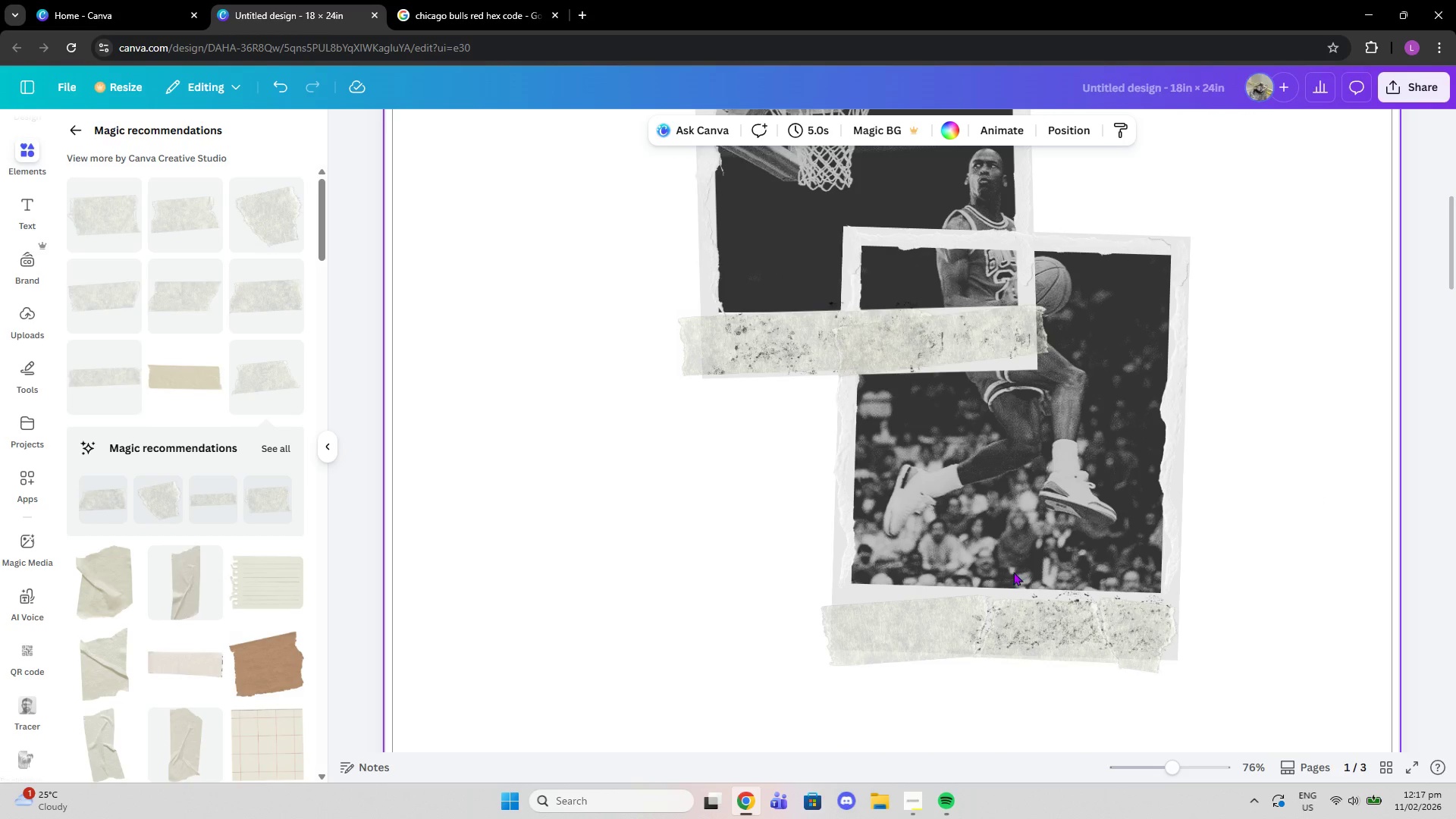 
left_click_drag(start_coordinate=[956, 620], to_coordinate=[956, 610])
 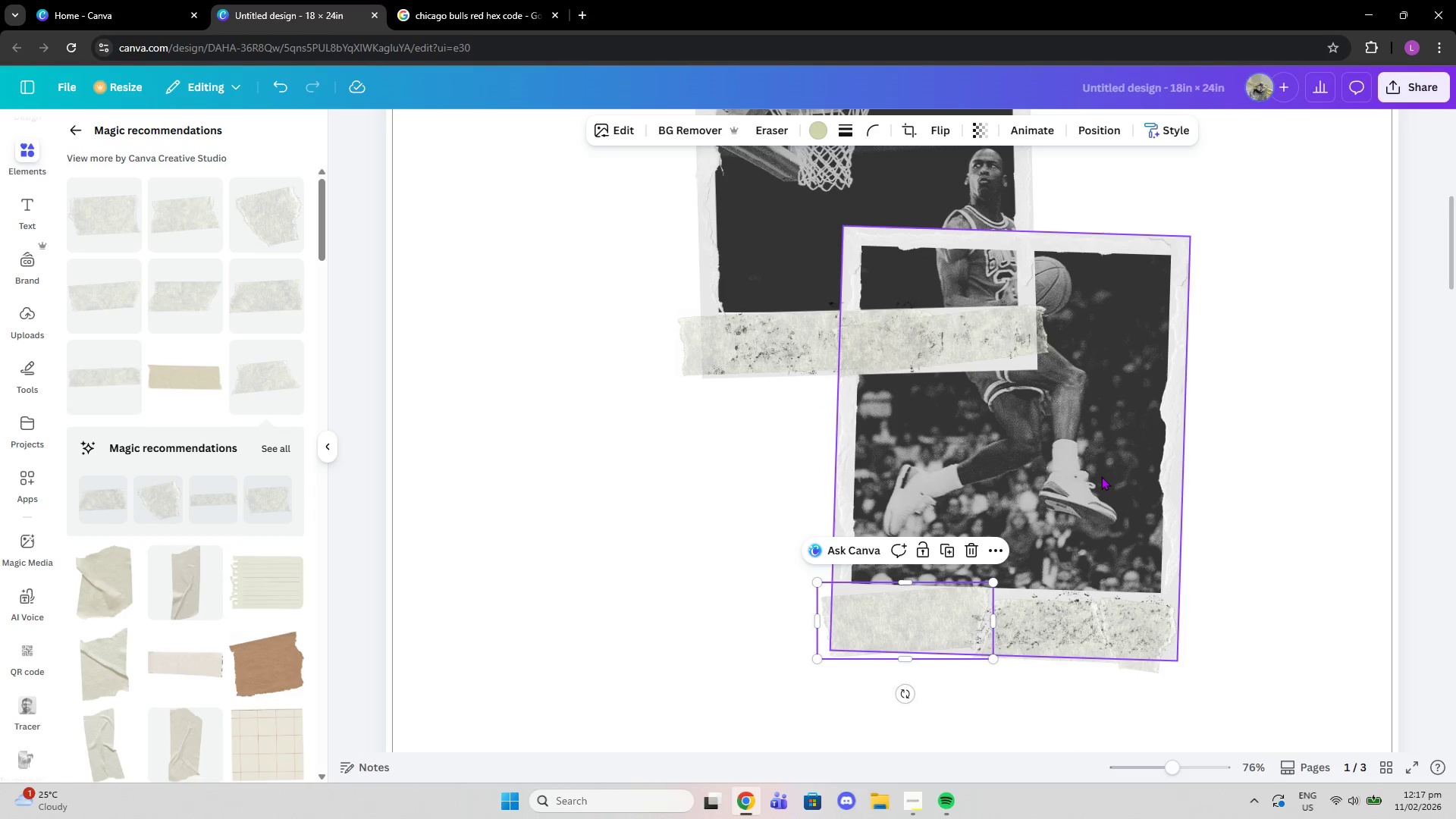 
scroll: coordinate [201, 442], scroll_direction: up, amount: 6.0
 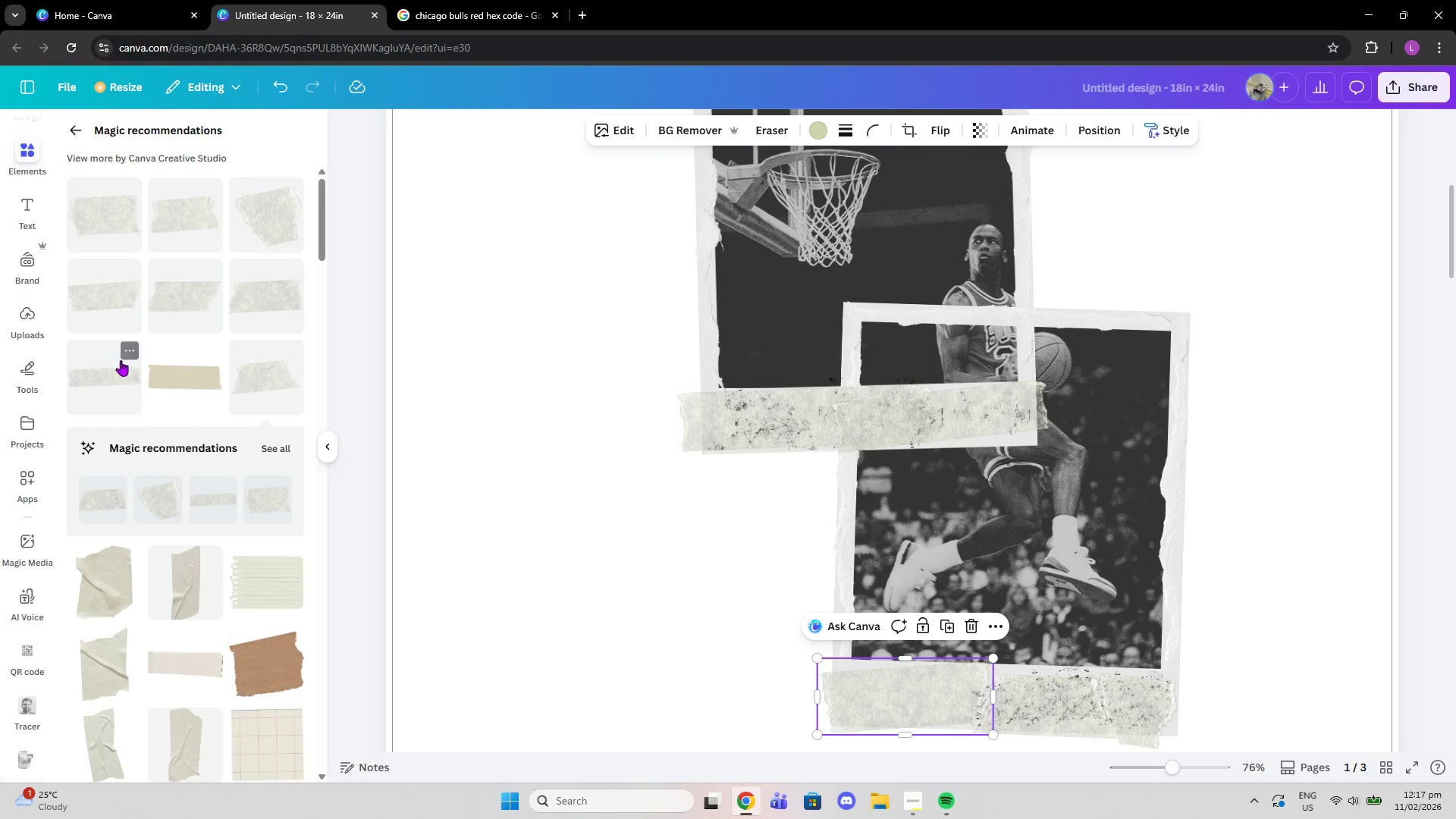 
left_click([117, 372])
 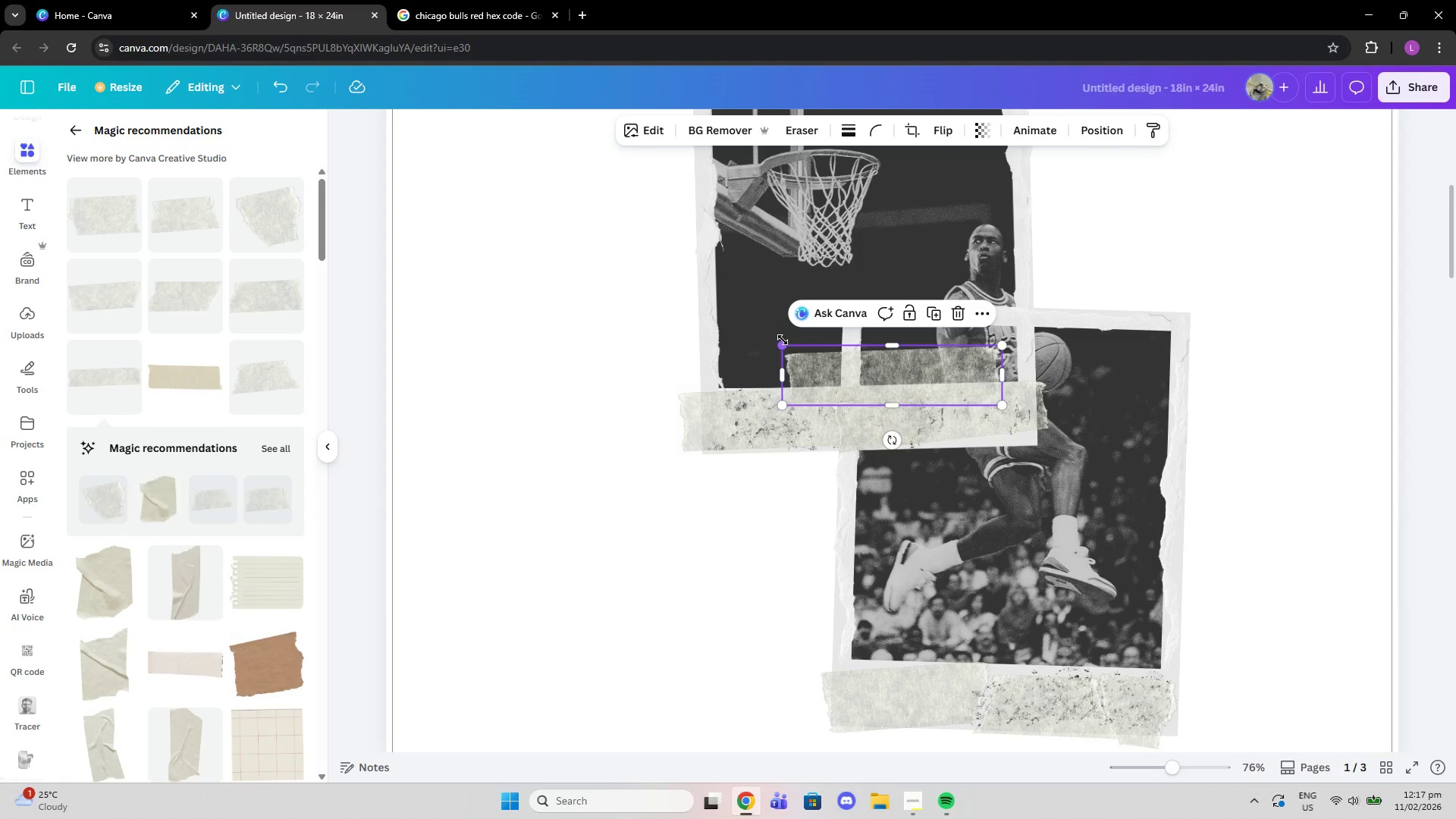 
left_click_drag(start_coordinate=[783, 340], to_coordinate=[879, 362])
 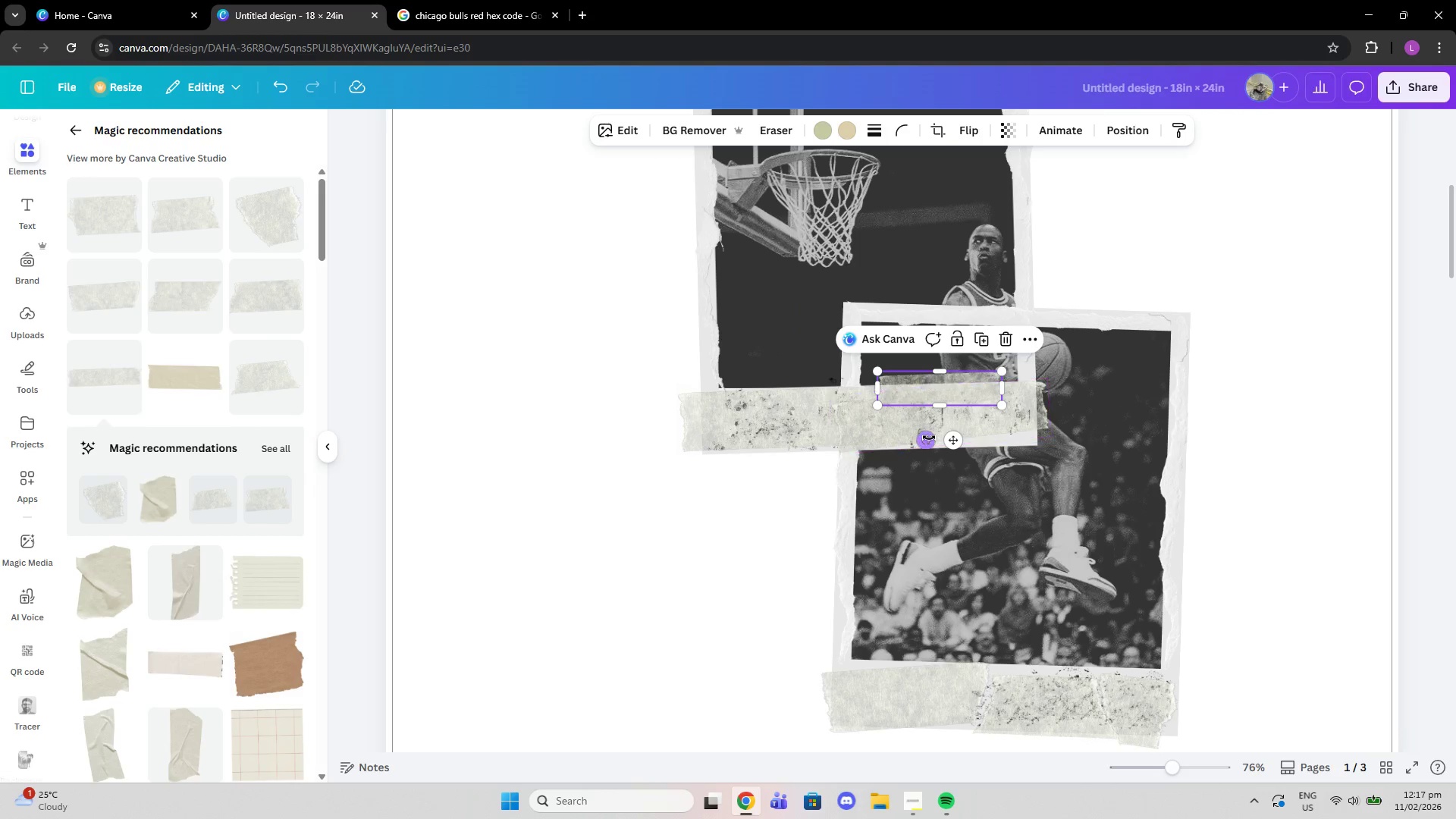 
left_click_drag(start_coordinate=[926, 438], to_coordinate=[861, 373])
 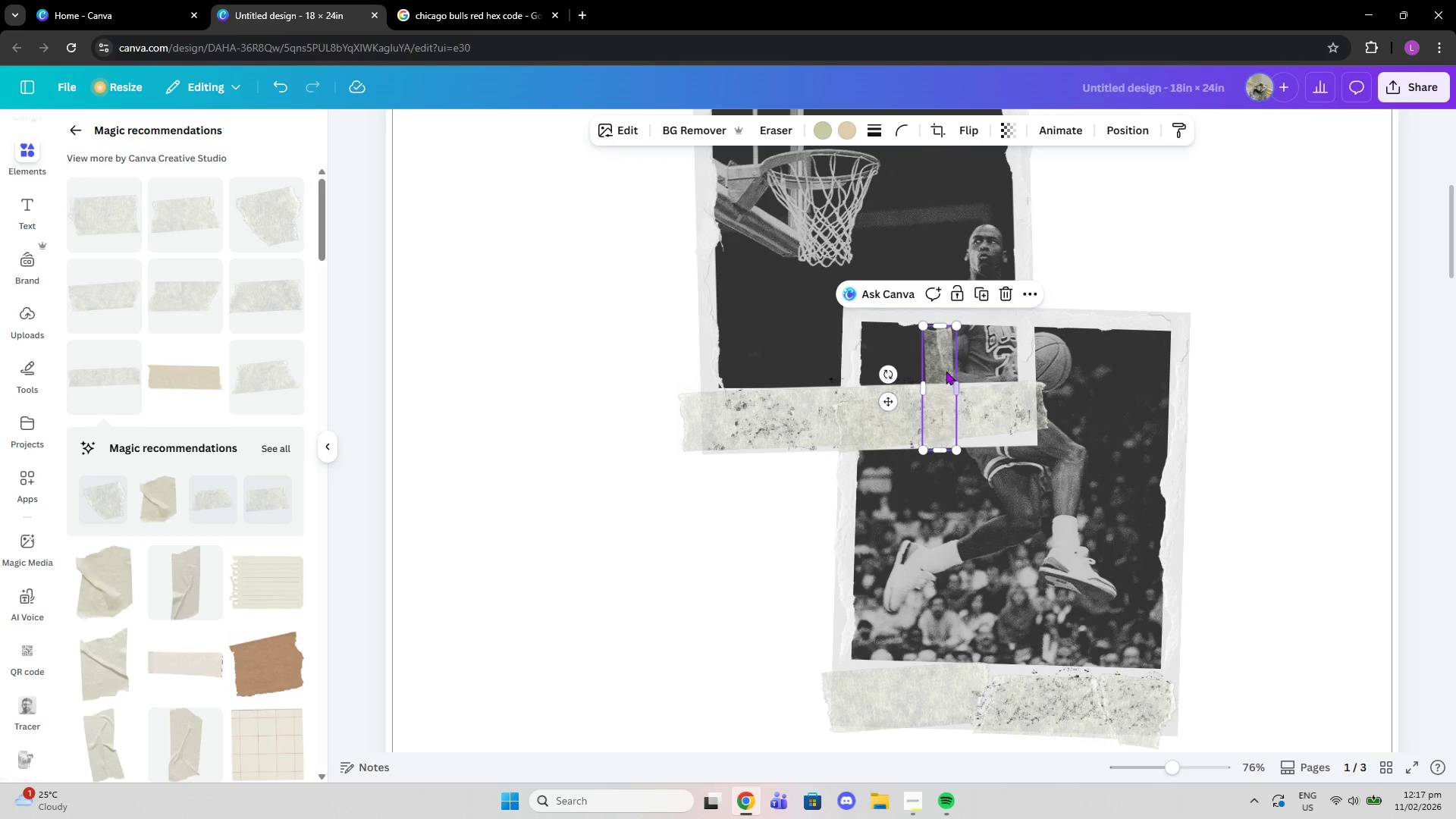 
left_click_drag(start_coordinate=[942, 374], to_coordinate=[1192, 422])
 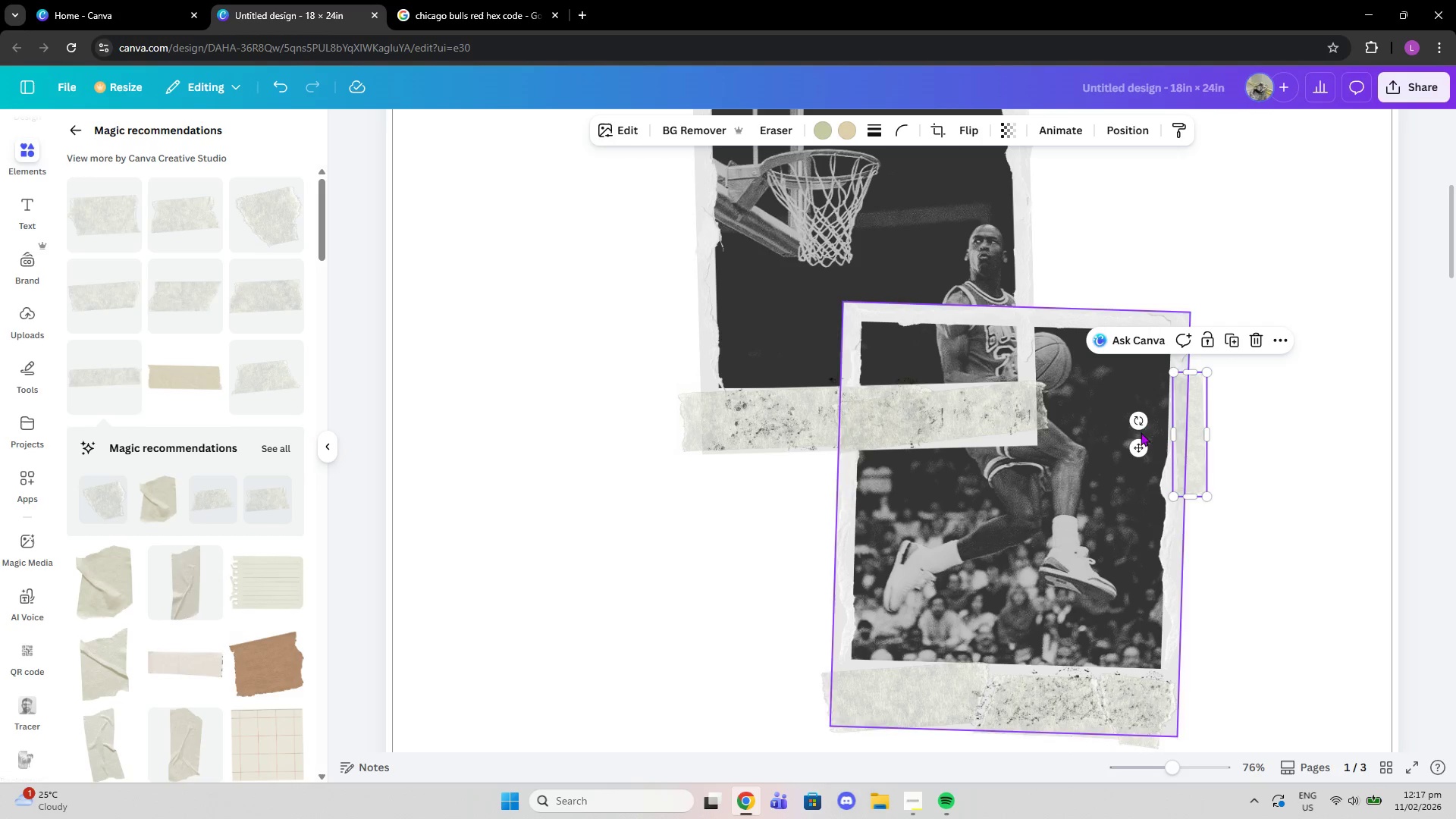 
left_click_drag(start_coordinate=[1138, 421], to_coordinate=[1133, 419])
 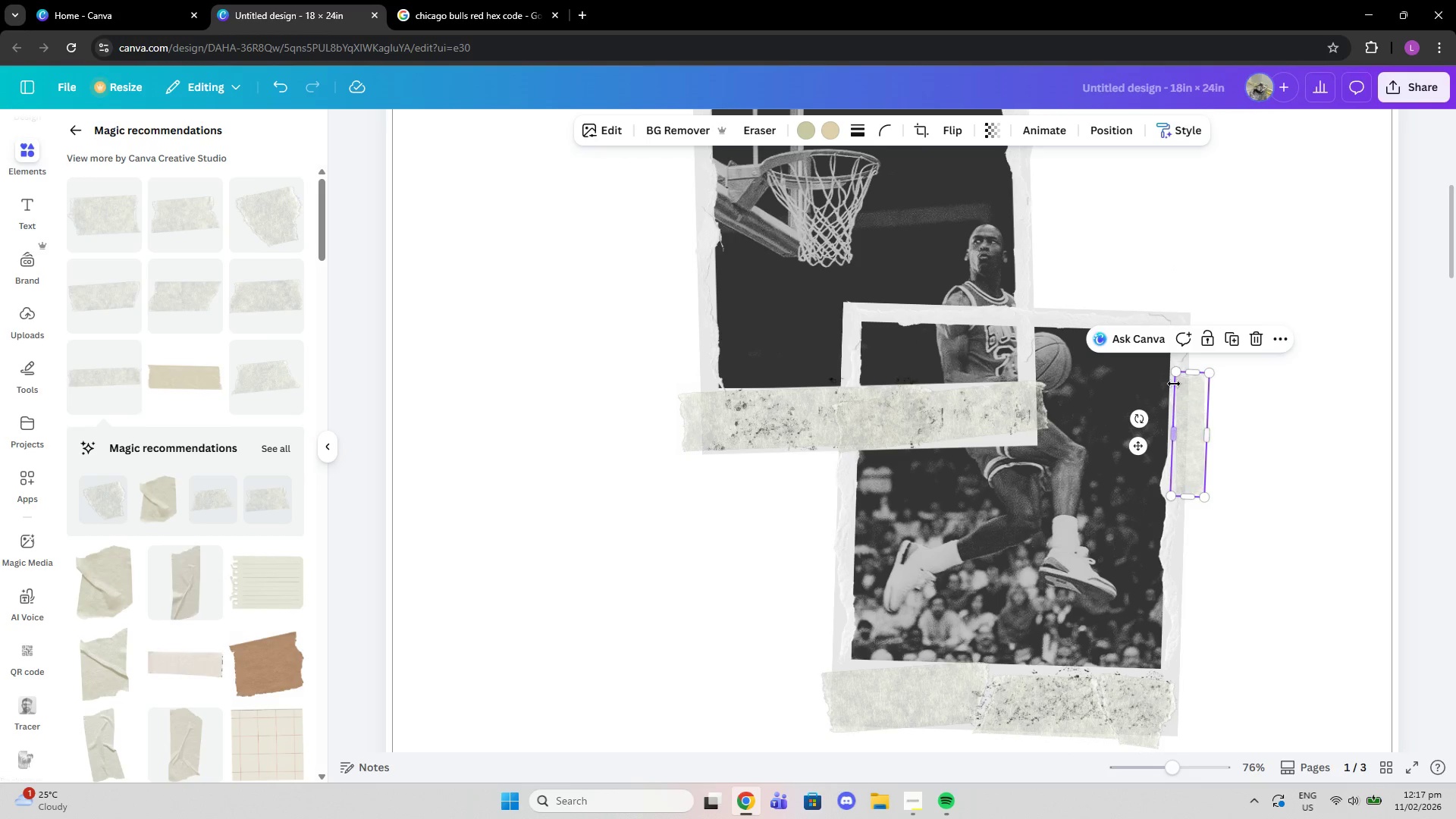 
left_click_drag(start_coordinate=[1172, 370], to_coordinate=[1144, 353])
 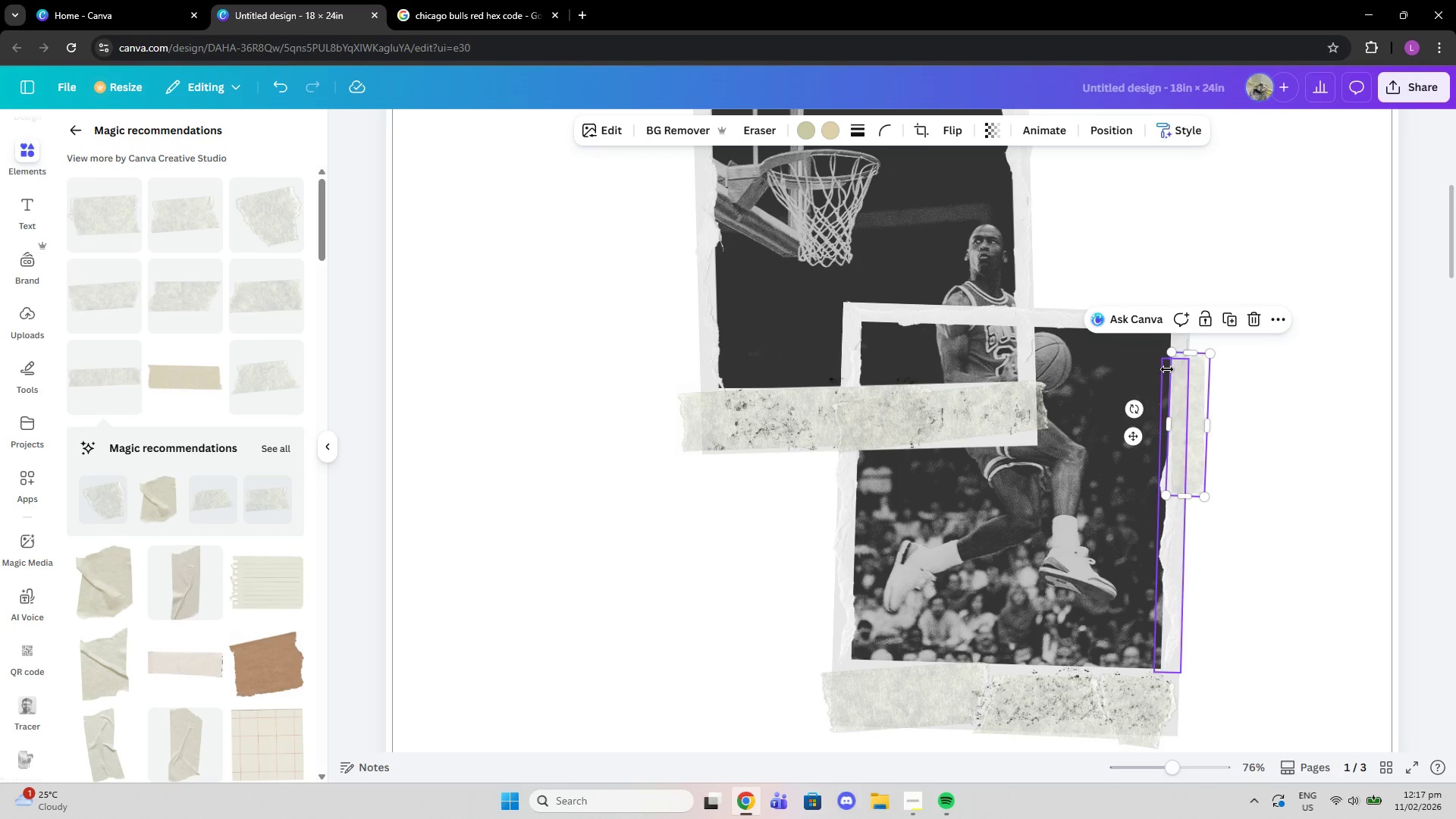 
key(Control+Z)
 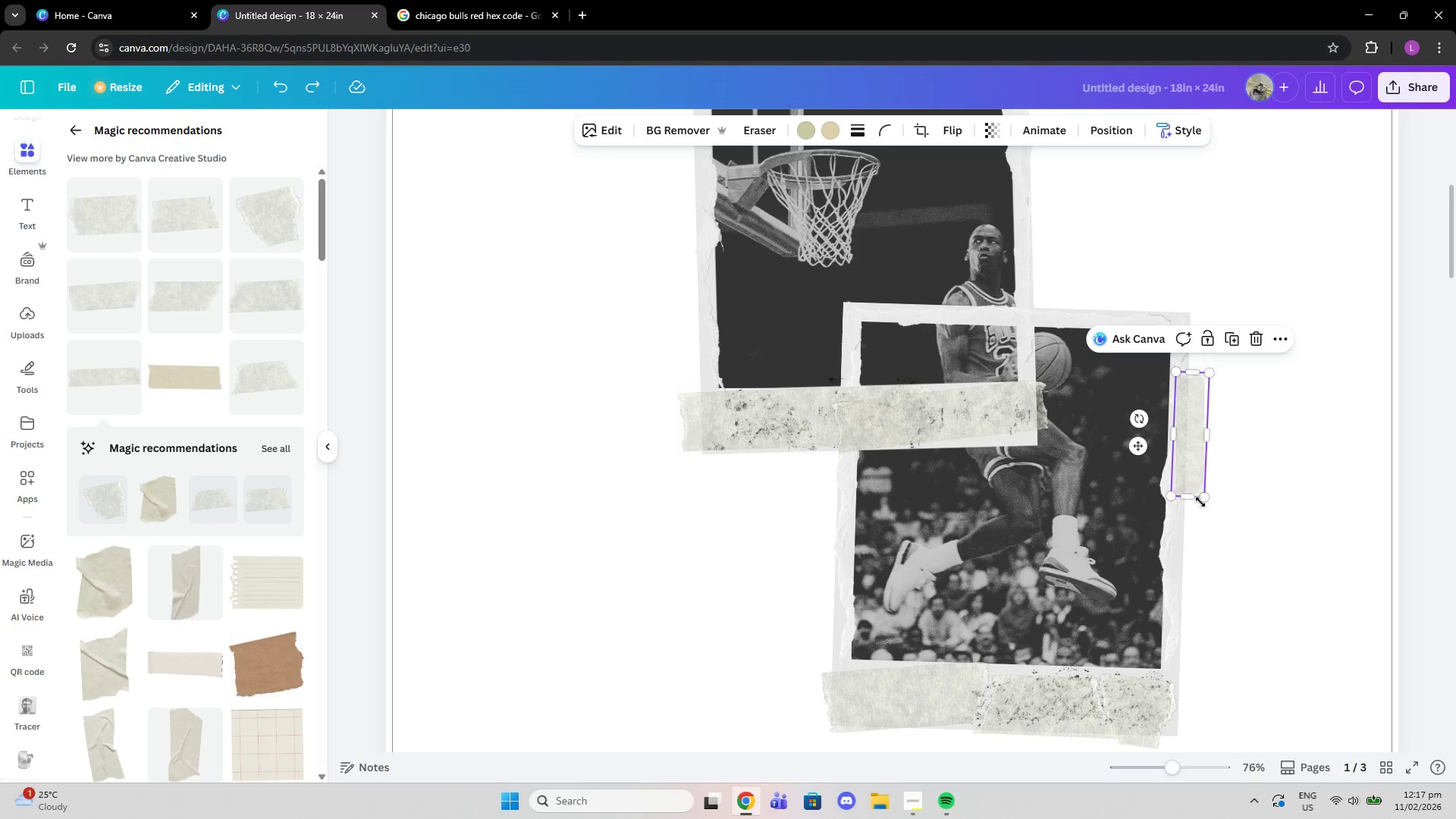 
left_click_drag(start_coordinate=[1201, 499], to_coordinate=[1216, 519])
 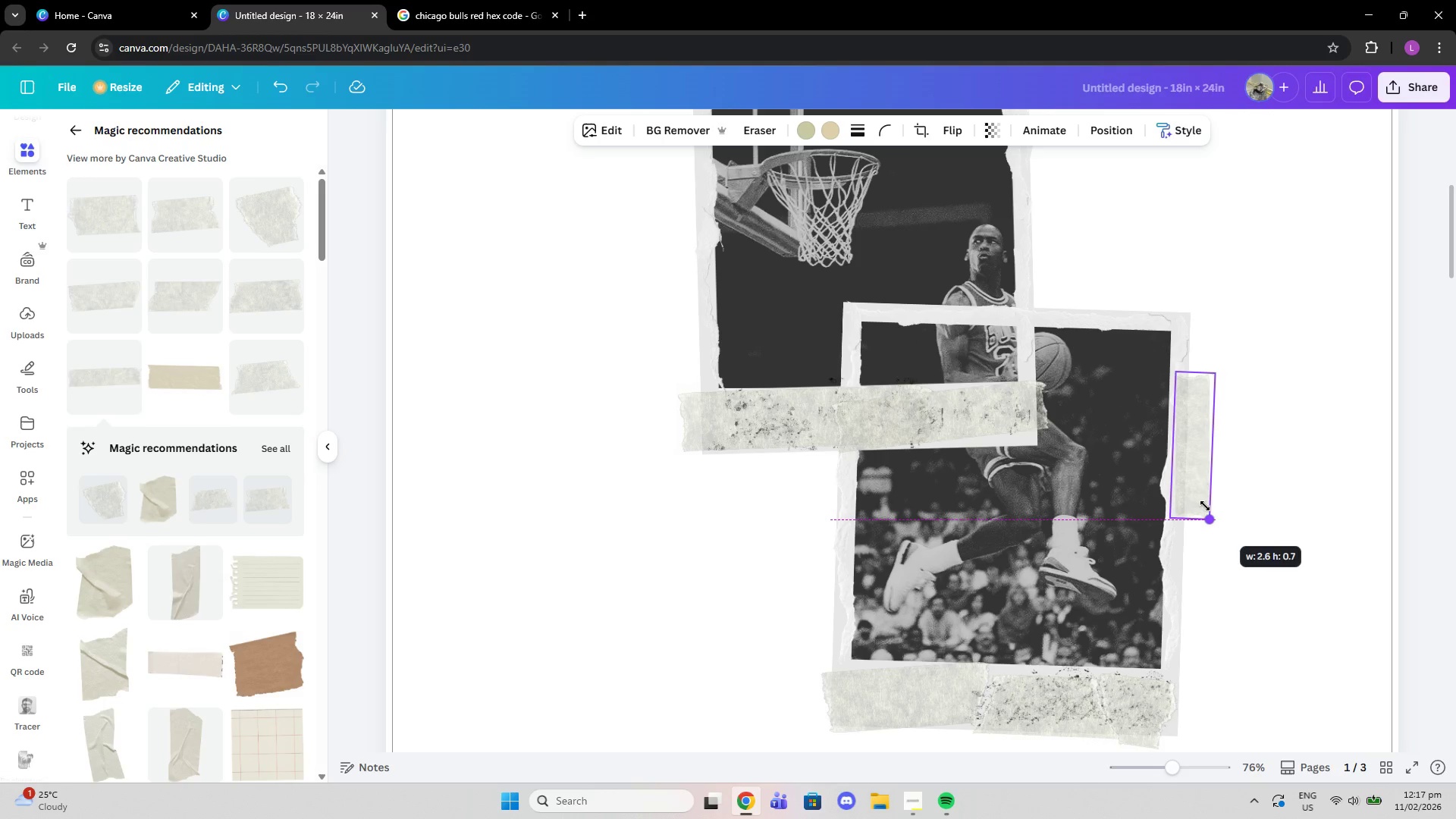 
left_click_drag(start_coordinate=[1200, 488], to_coordinate=[1185, 473])
 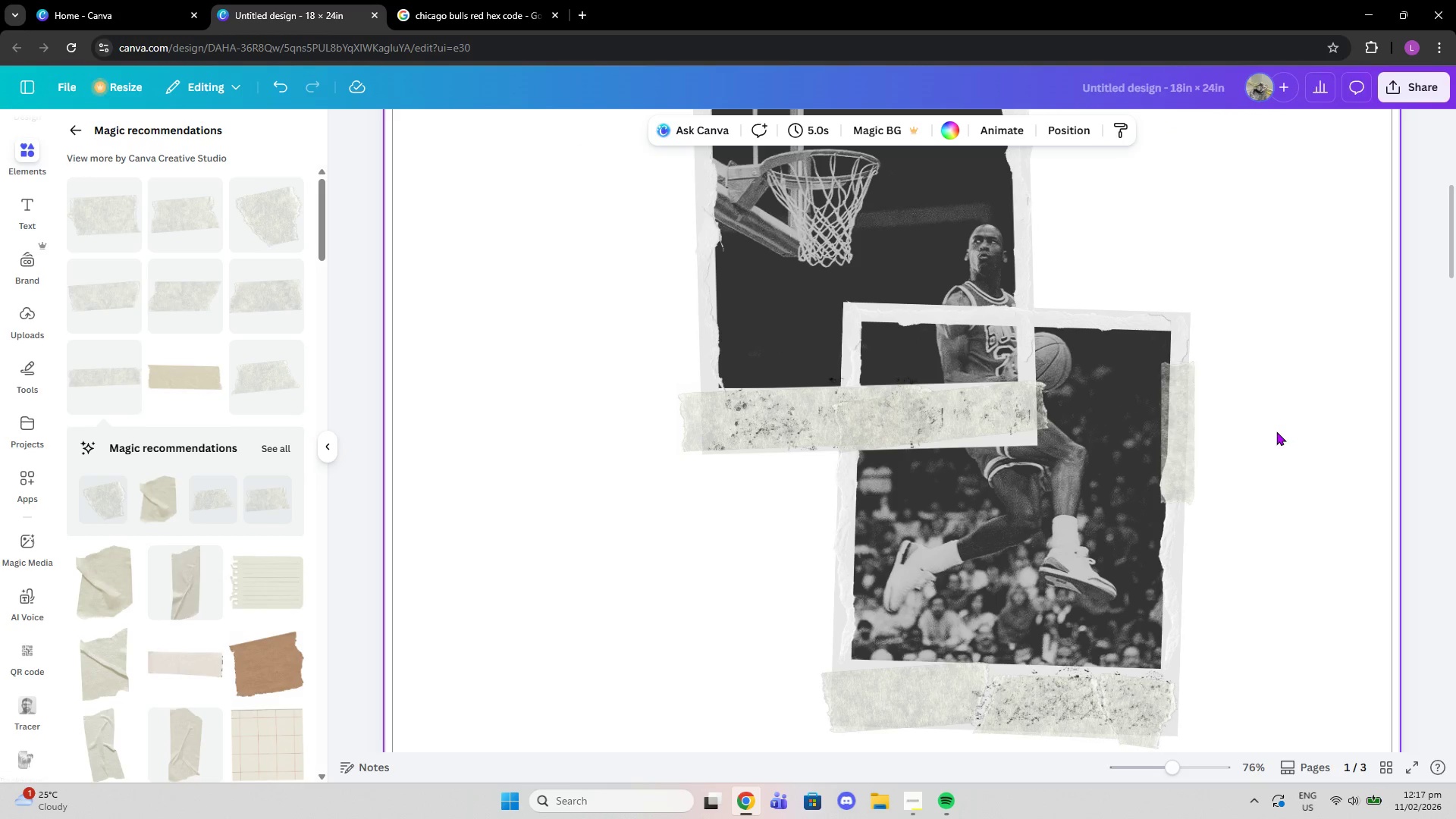 
left_click_drag(start_coordinate=[1141, 704], to_coordinate=[1154, 700])
 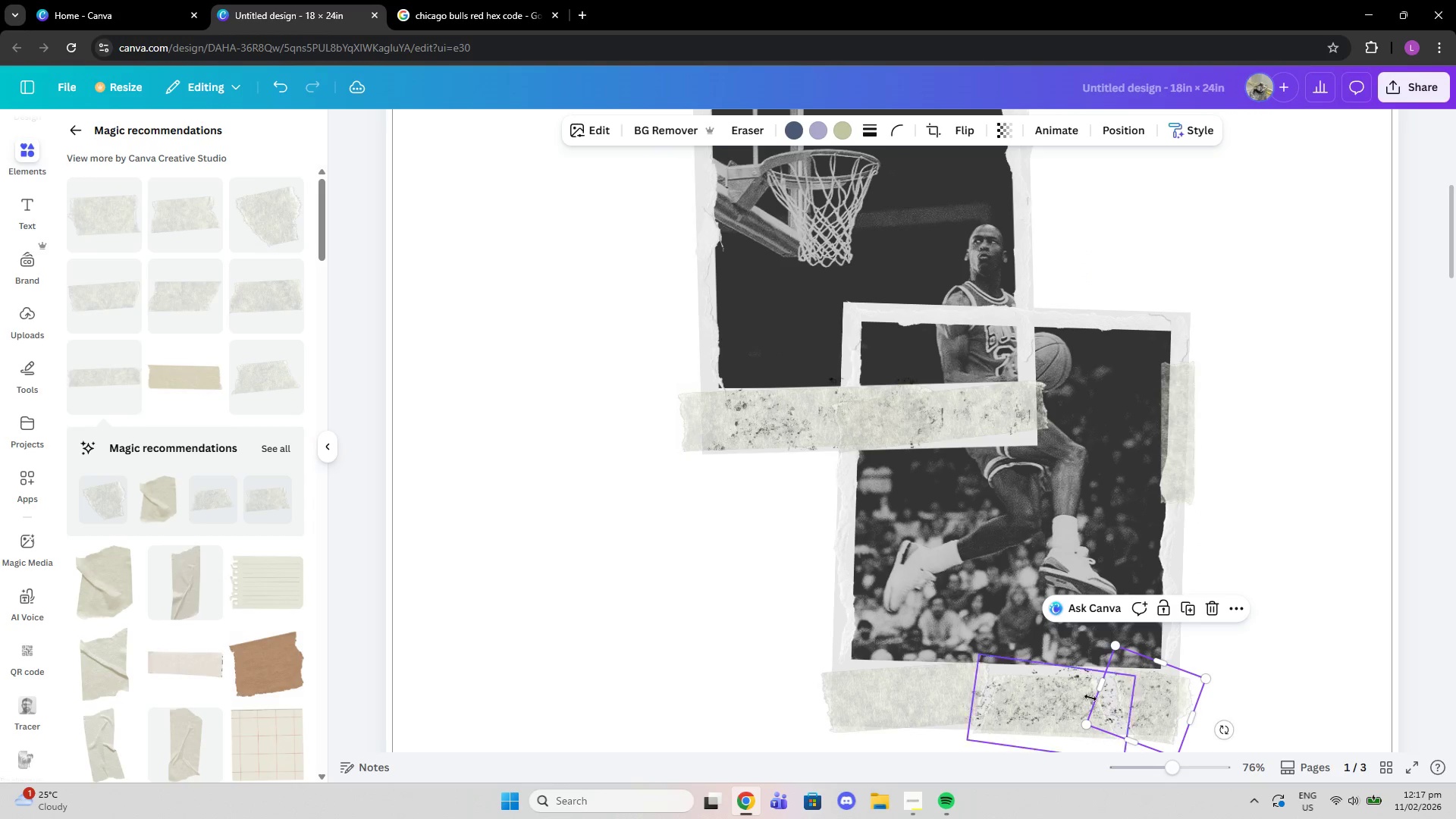 
left_click([1078, 701])
 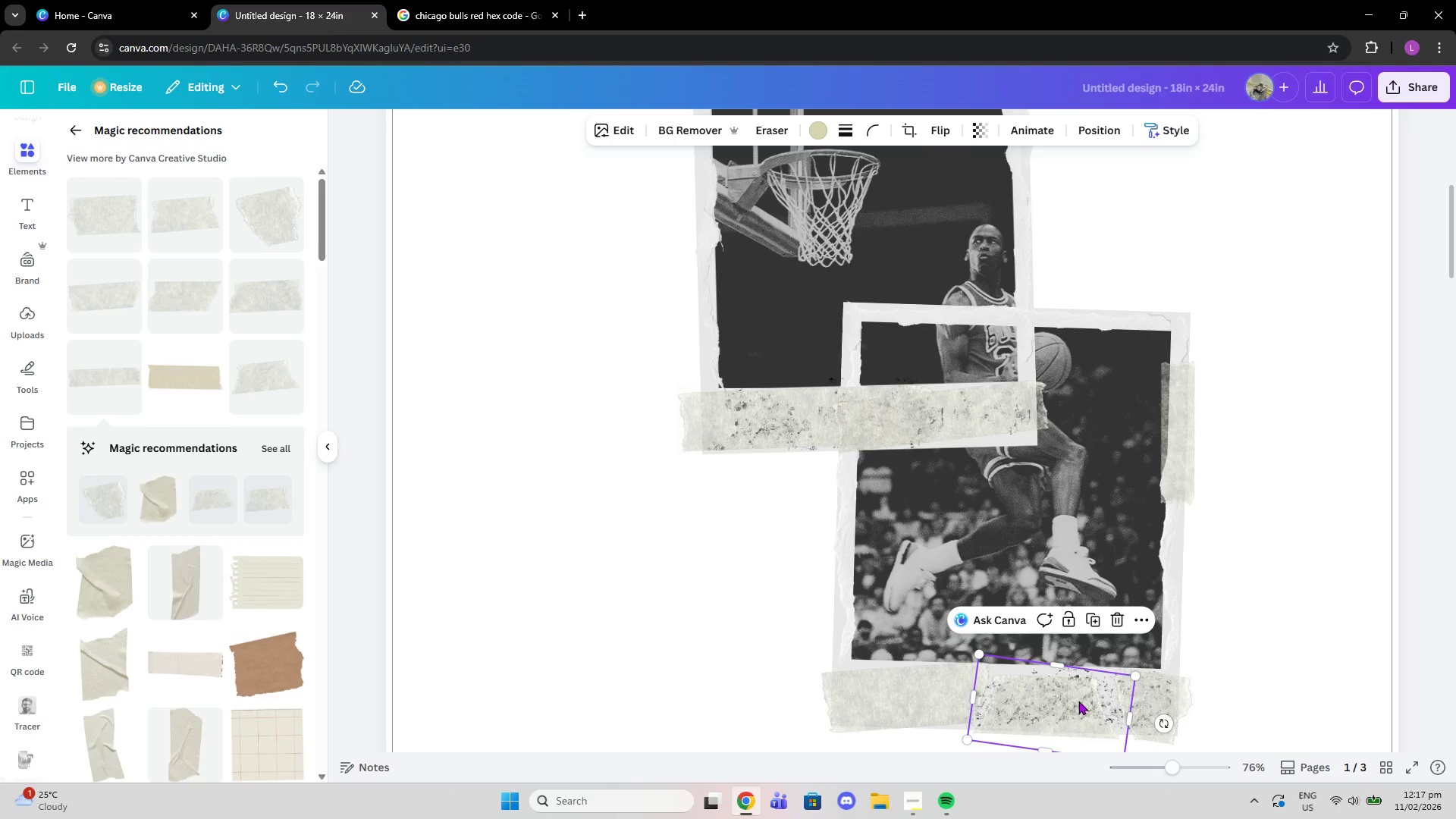 
left_click_drag(start_coordinate=[1073, 700], to_coordinate=[1076, 692])
 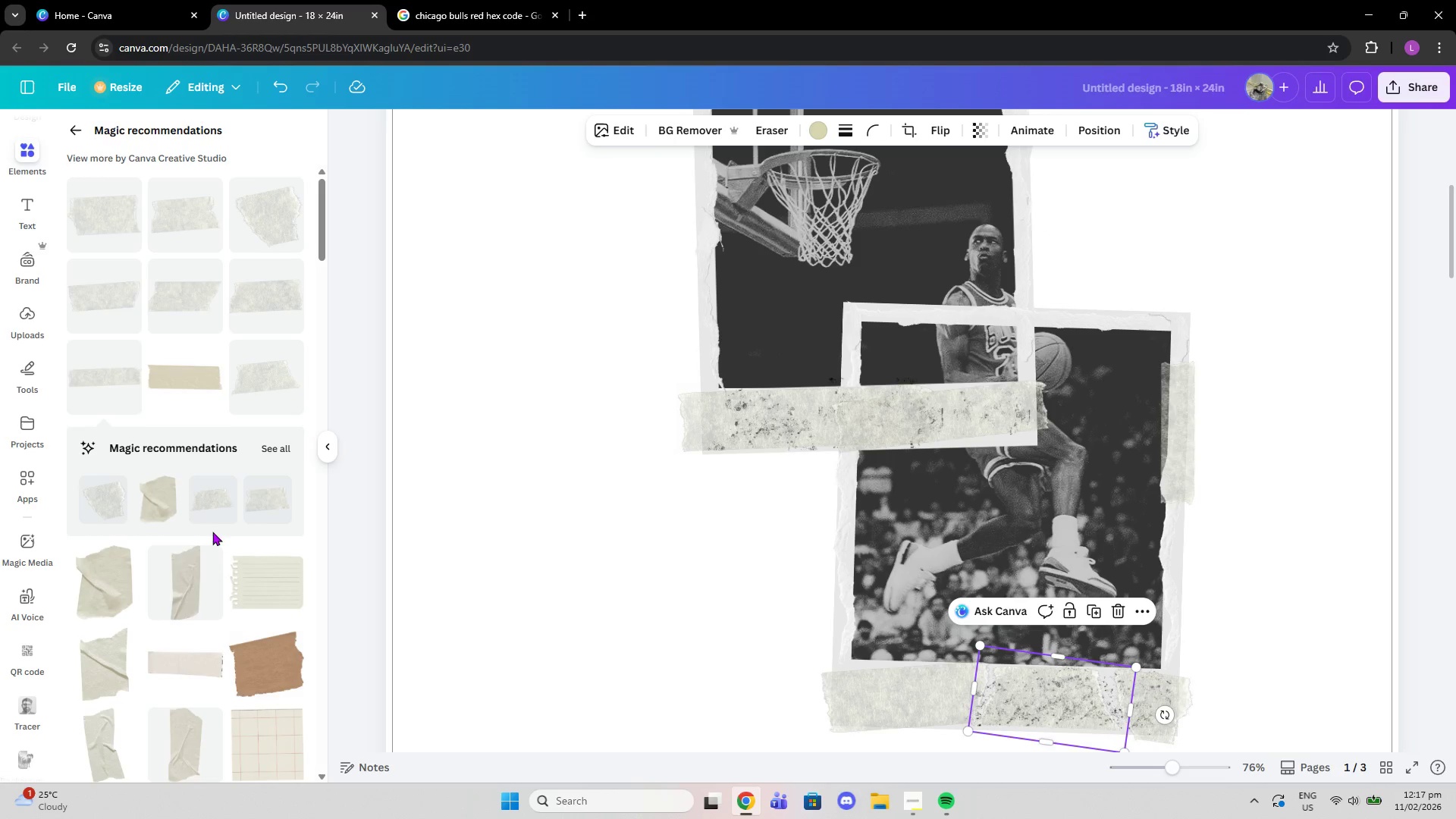 
scroll: coordinate [225, 490], scroll_direction: up, amount: 2.0
 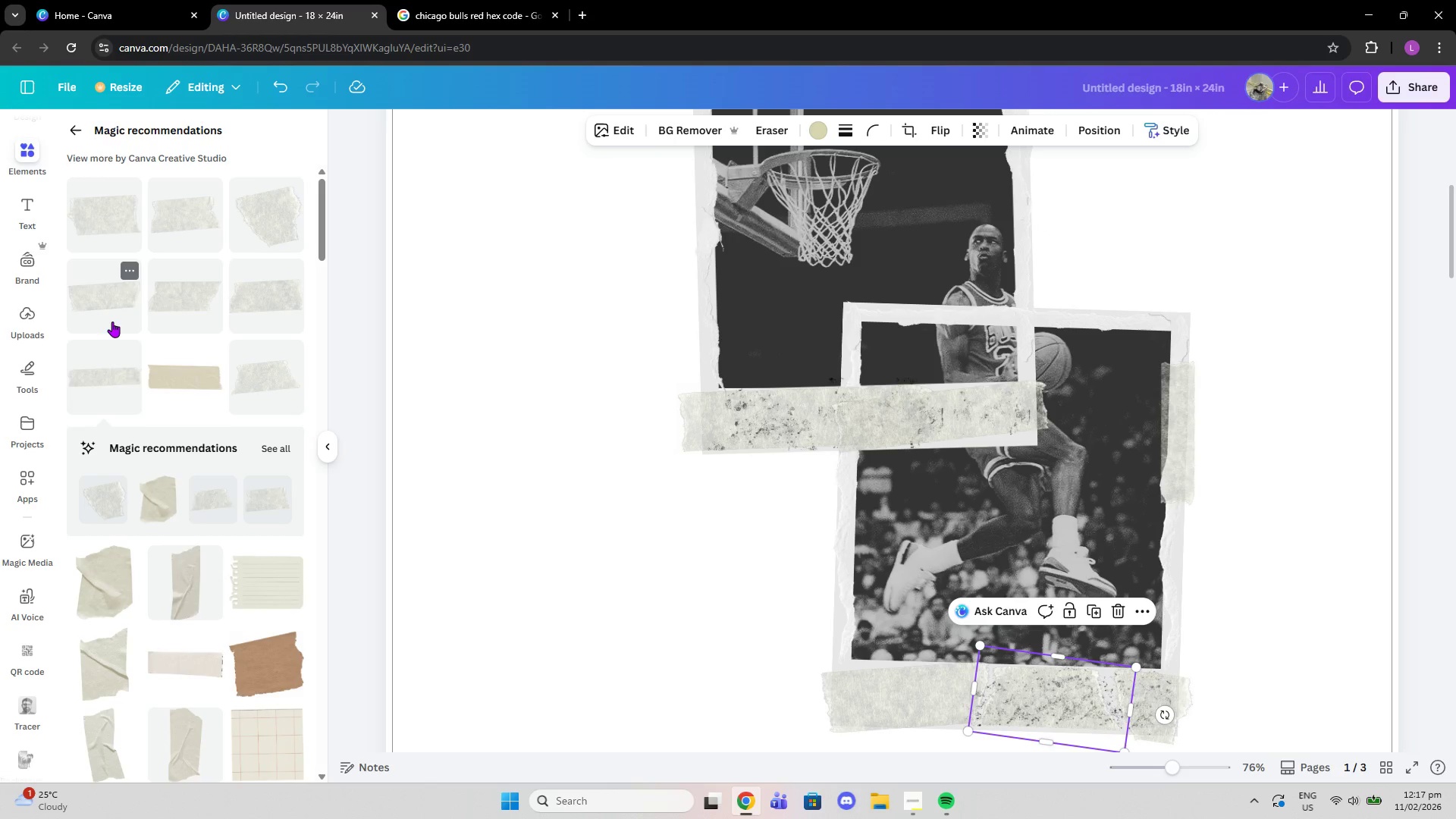 
left_click([243, 306])
 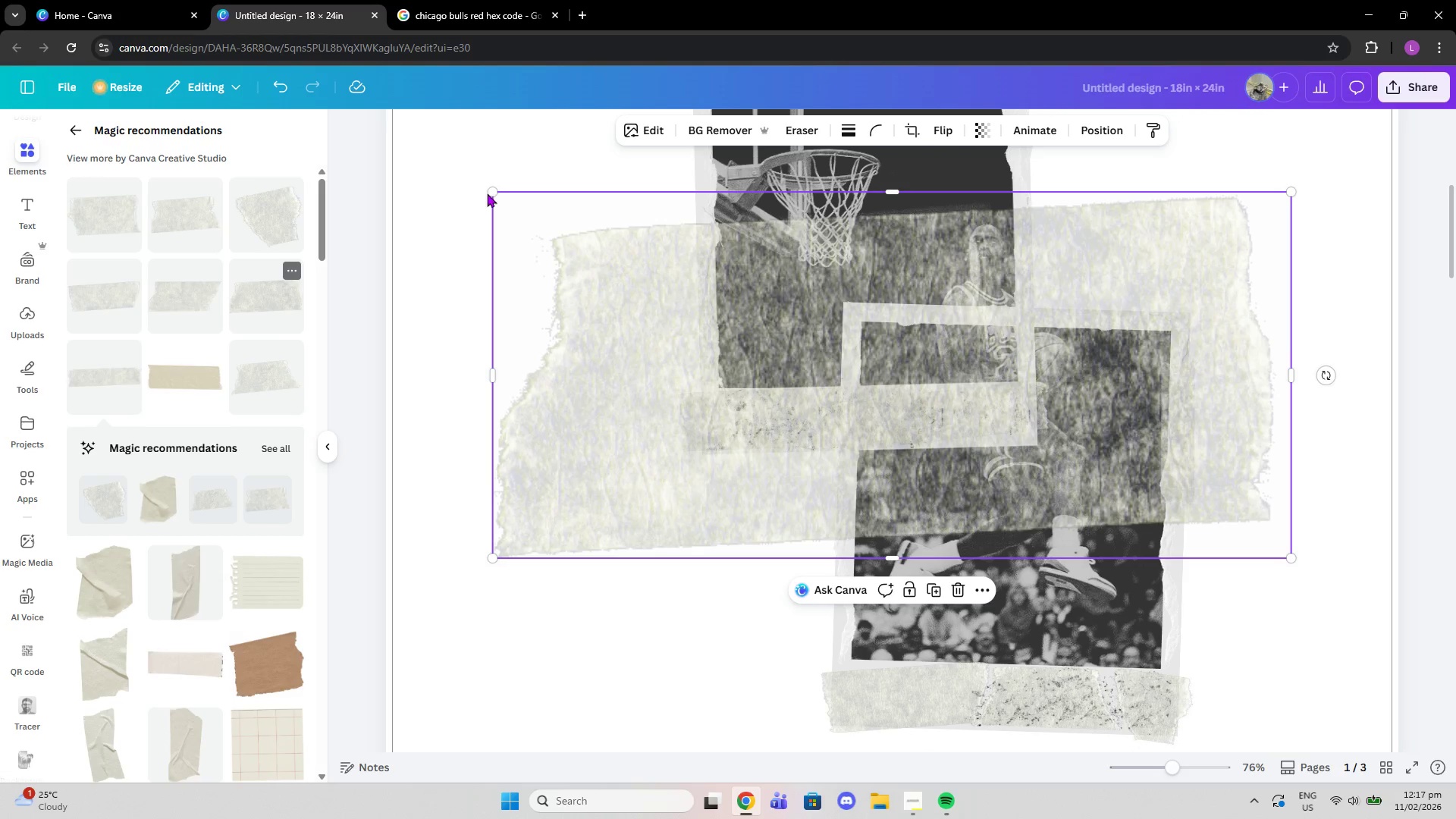 
left_click_drag(start_coordinate=[488, 193], to_coordinate=[1183, 510])
 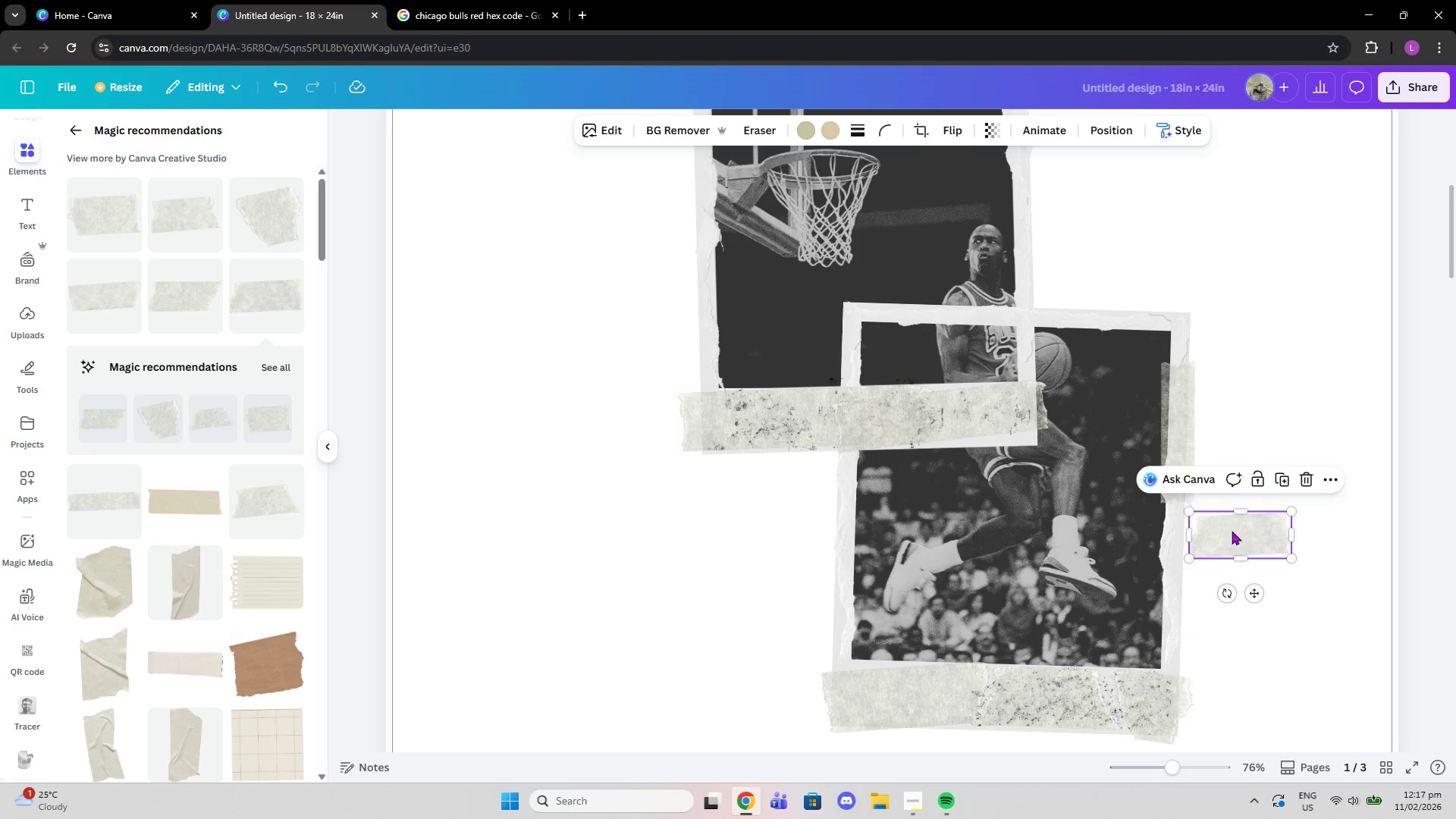 
left_click_drag(start_coordinate=[1250, 535], to_coordinate=[1060, 301])
 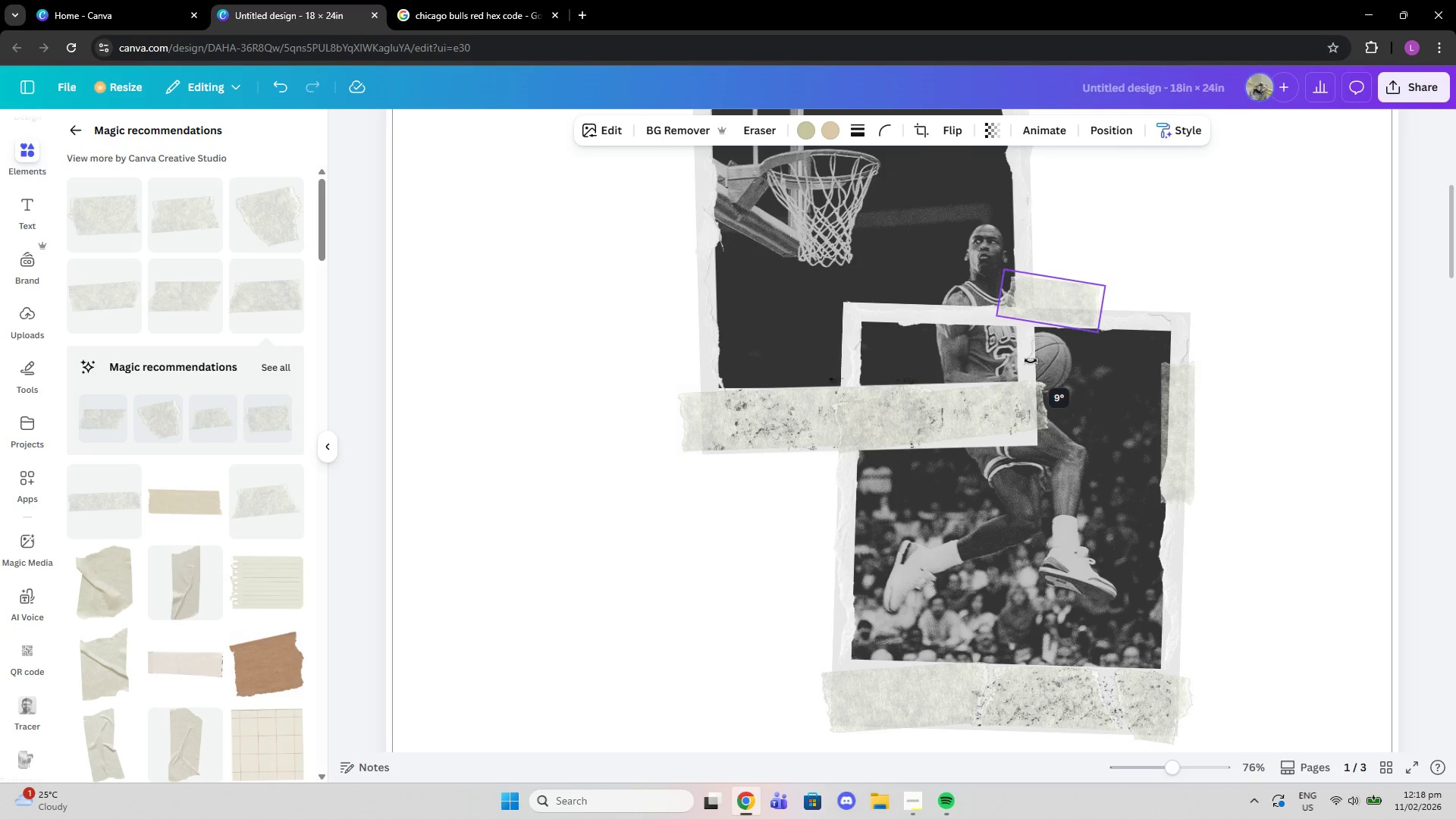 
scroll: coordinate [1153, 294], scroll_direction: up, amount: 1.0
 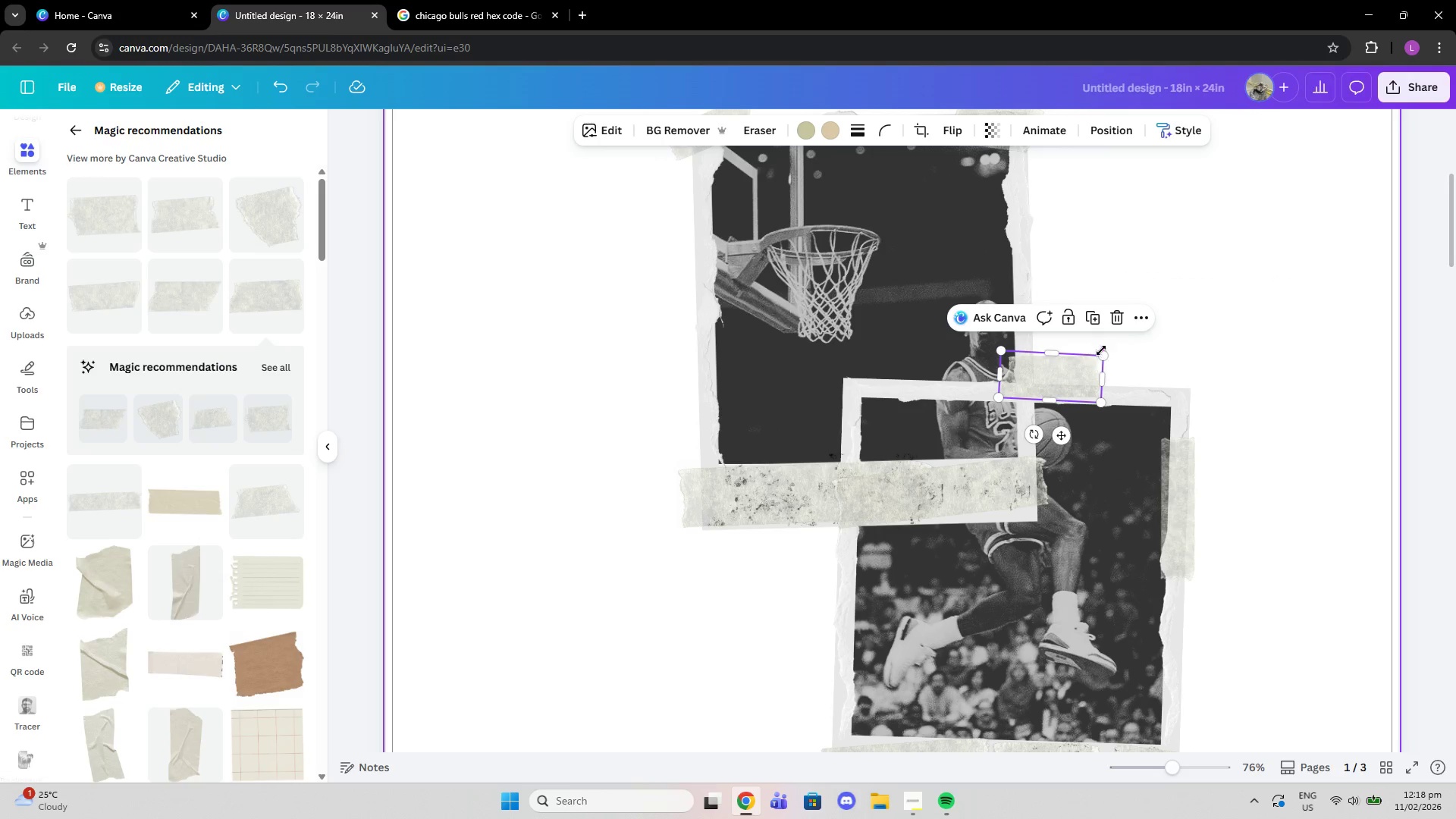 
left_click_drag(start_coordinate=[1104, 353], to_coordinate=[1112, 354])
 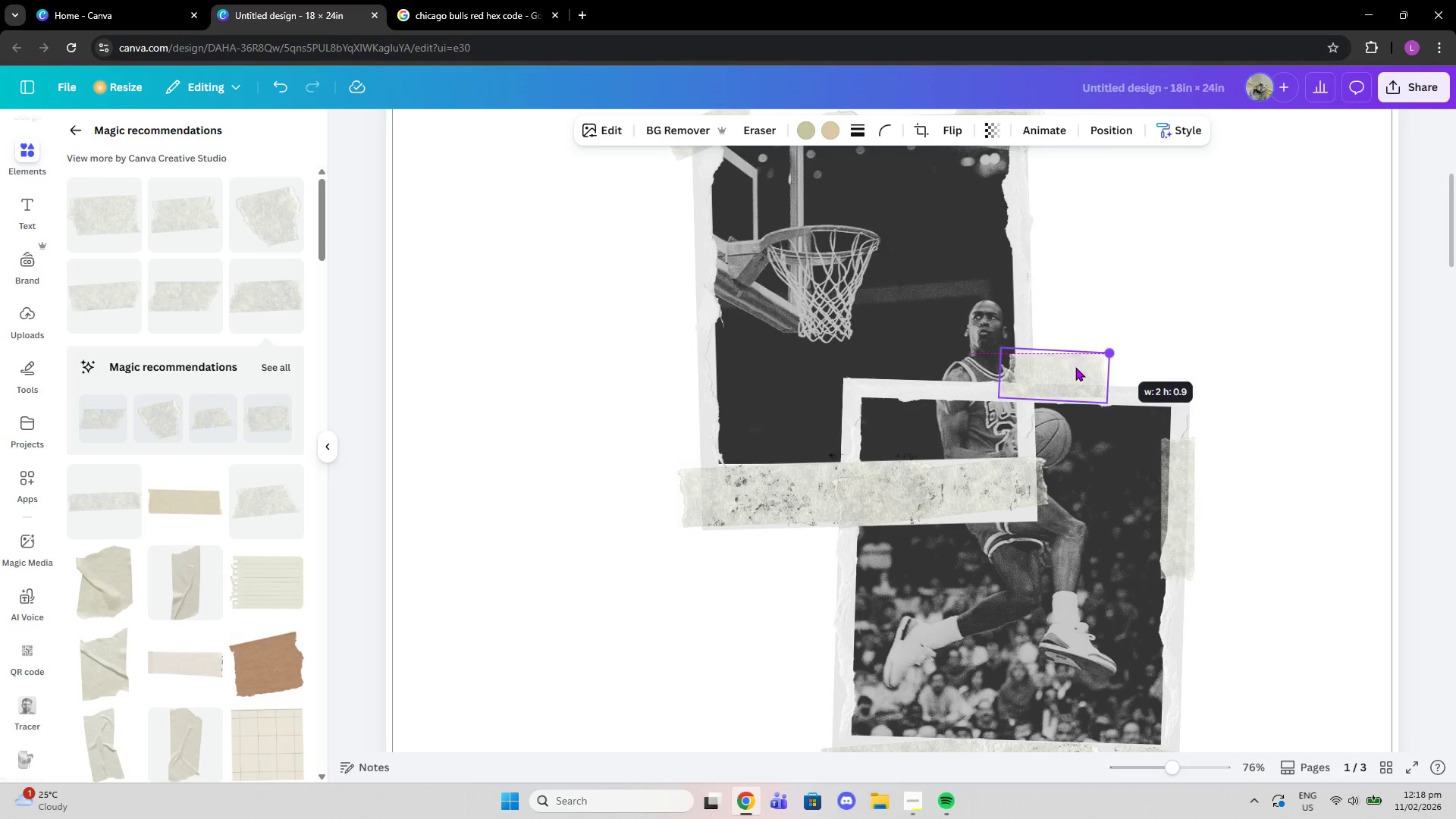 
left_click_drag(start_coordinate=[1074, 369], to_coordinate=[1068, 369])
 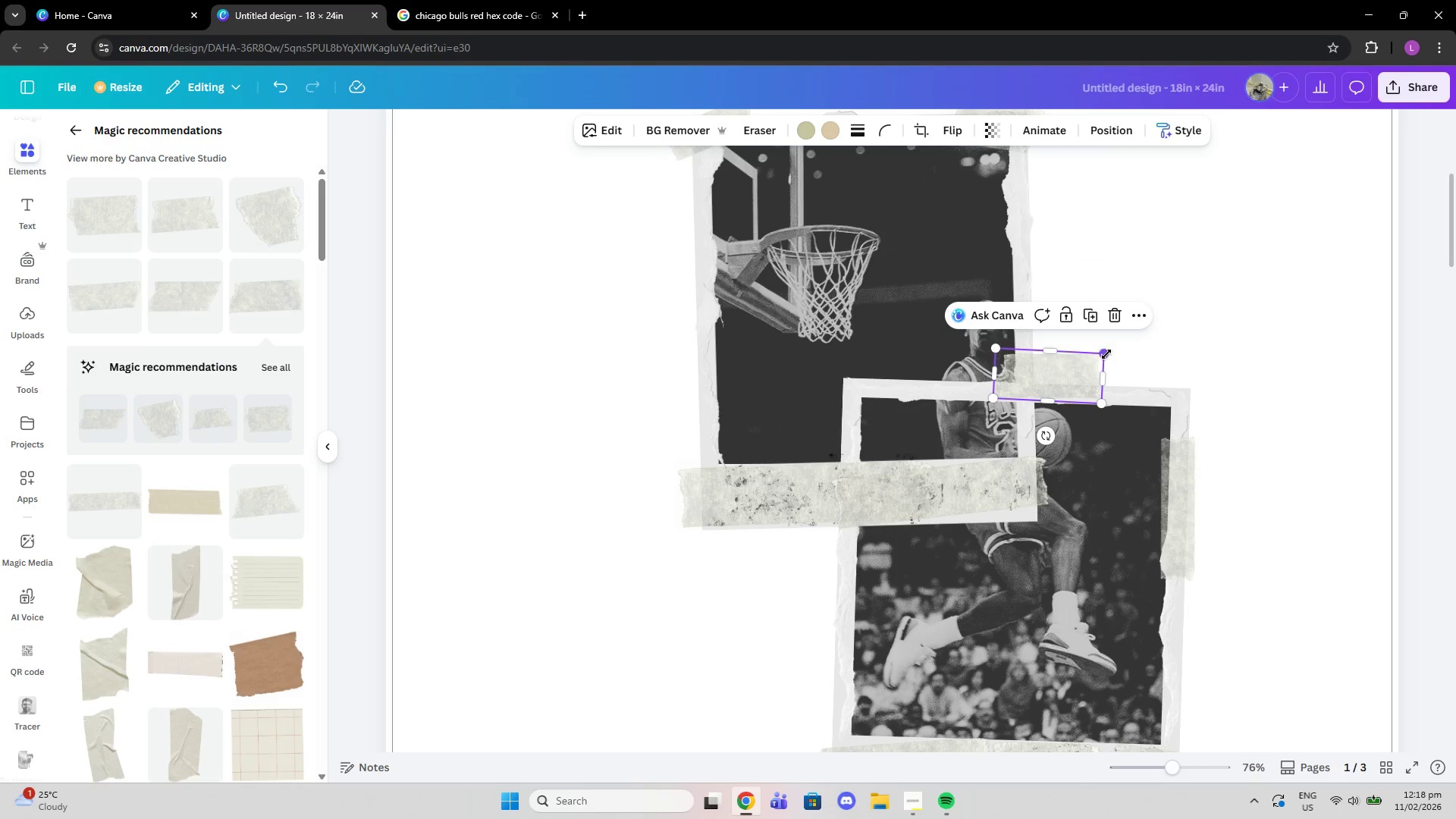 
left_click_drag(start_coordinate=[1106, 354], to_coordinate=[1156, 337])
 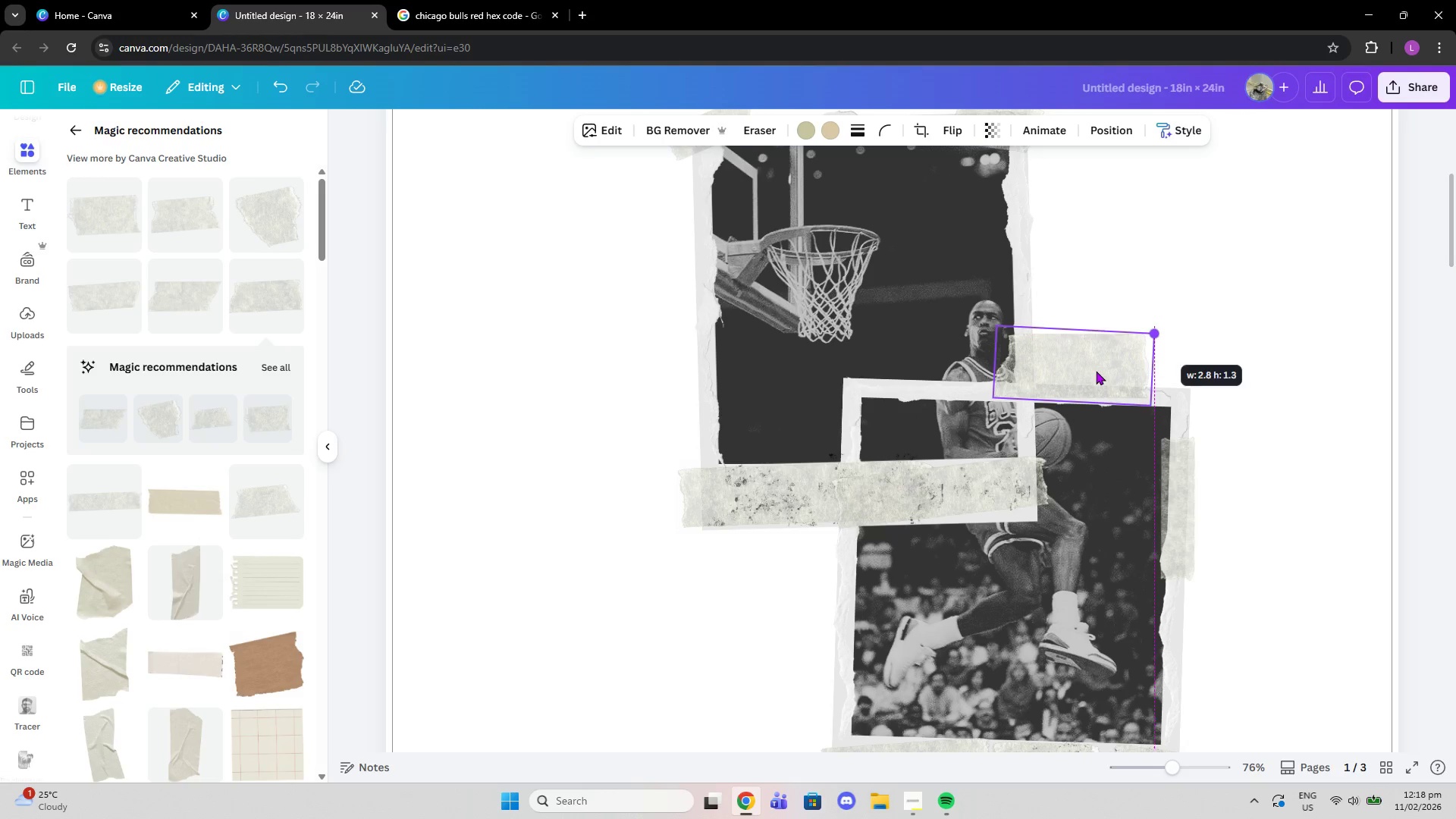 
left_click_drag(start_coordinate=[1096, 371], to_coordinate=[1083, 372])
 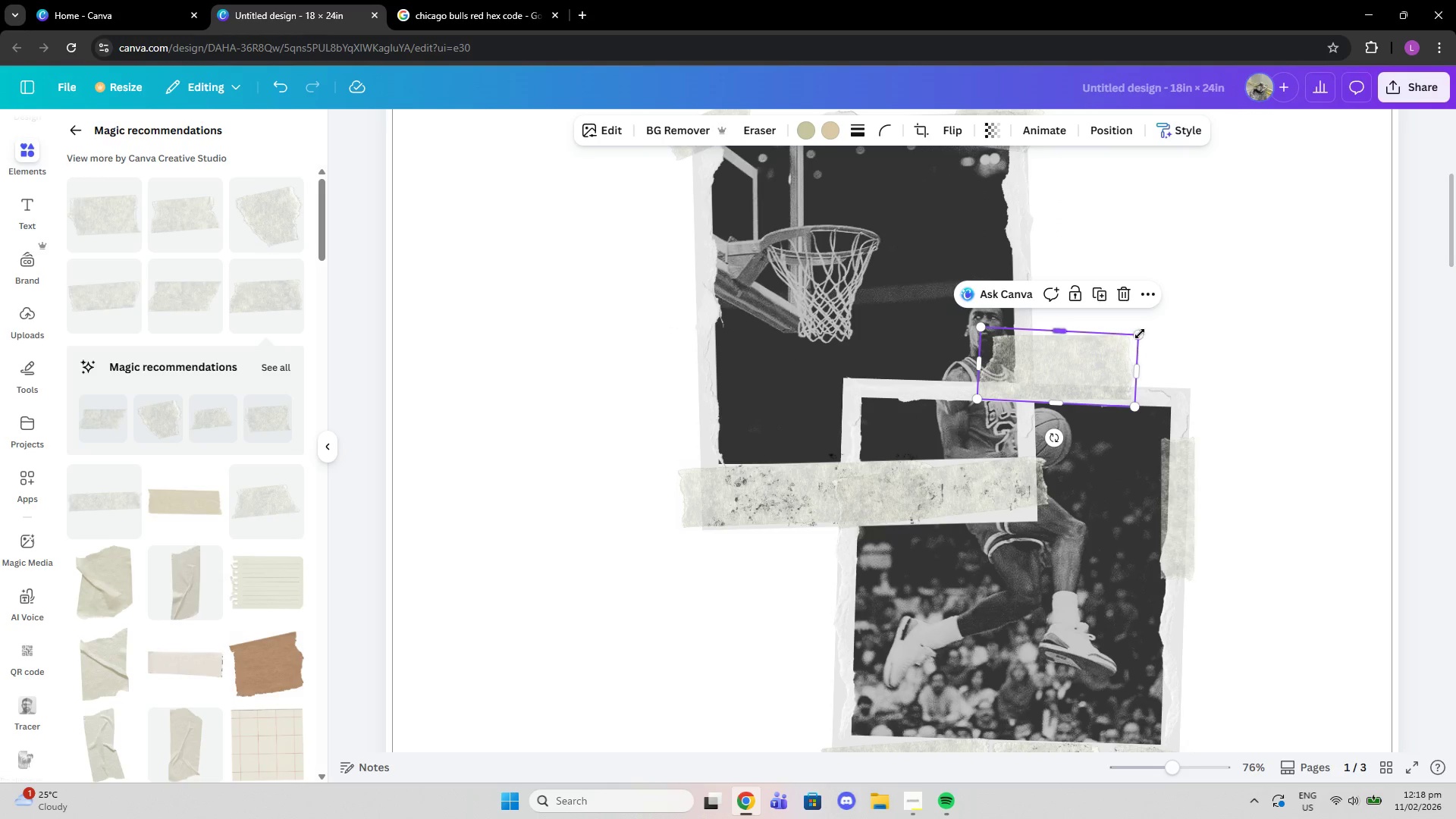 
left_click_drag(start_coordinate=[1141, 336], to_coordinate=[1116, 347])
 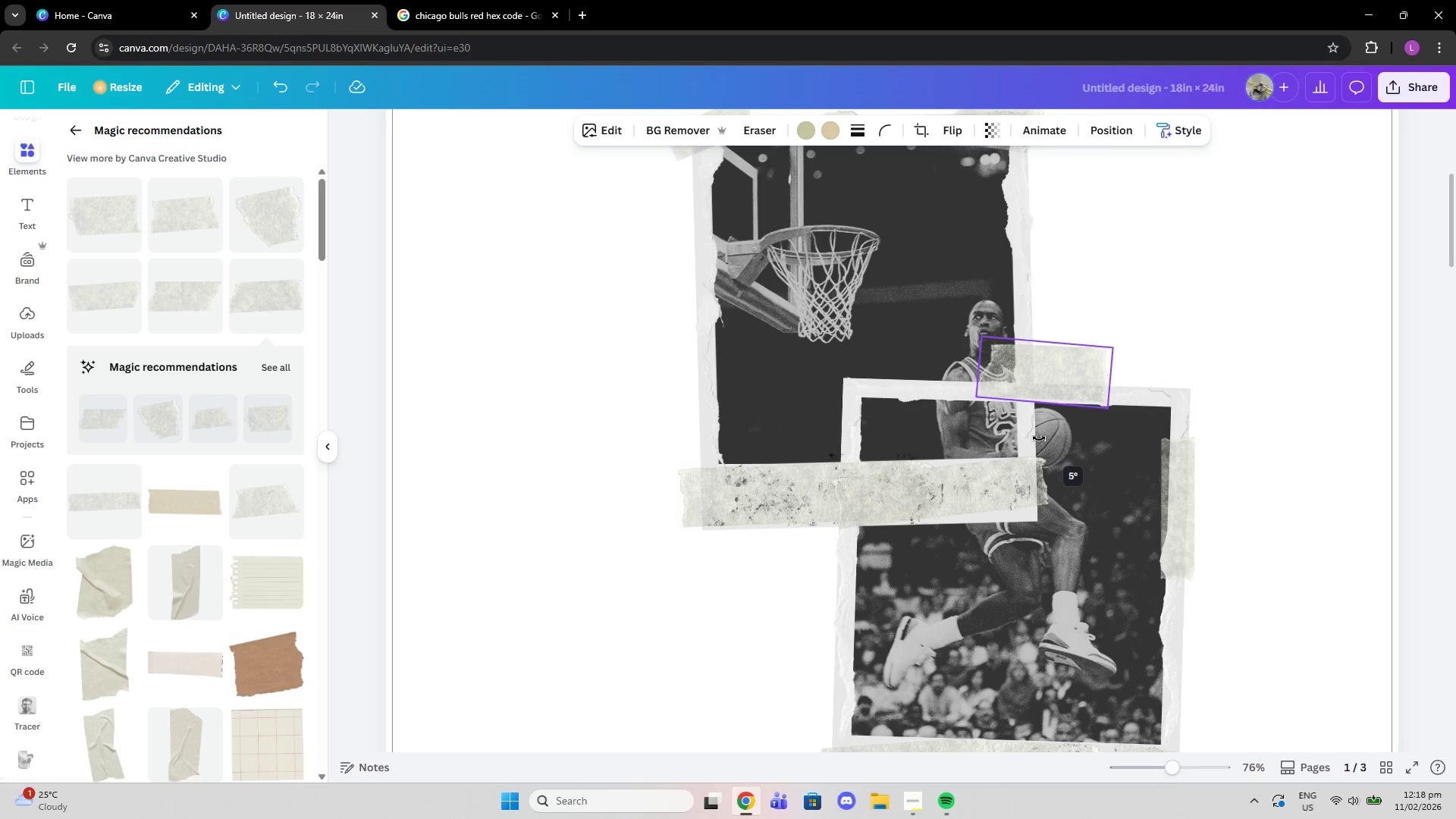 
left_click_drag(start_coordinate=[1114, 344], to_coordinate=[1097, 353])
 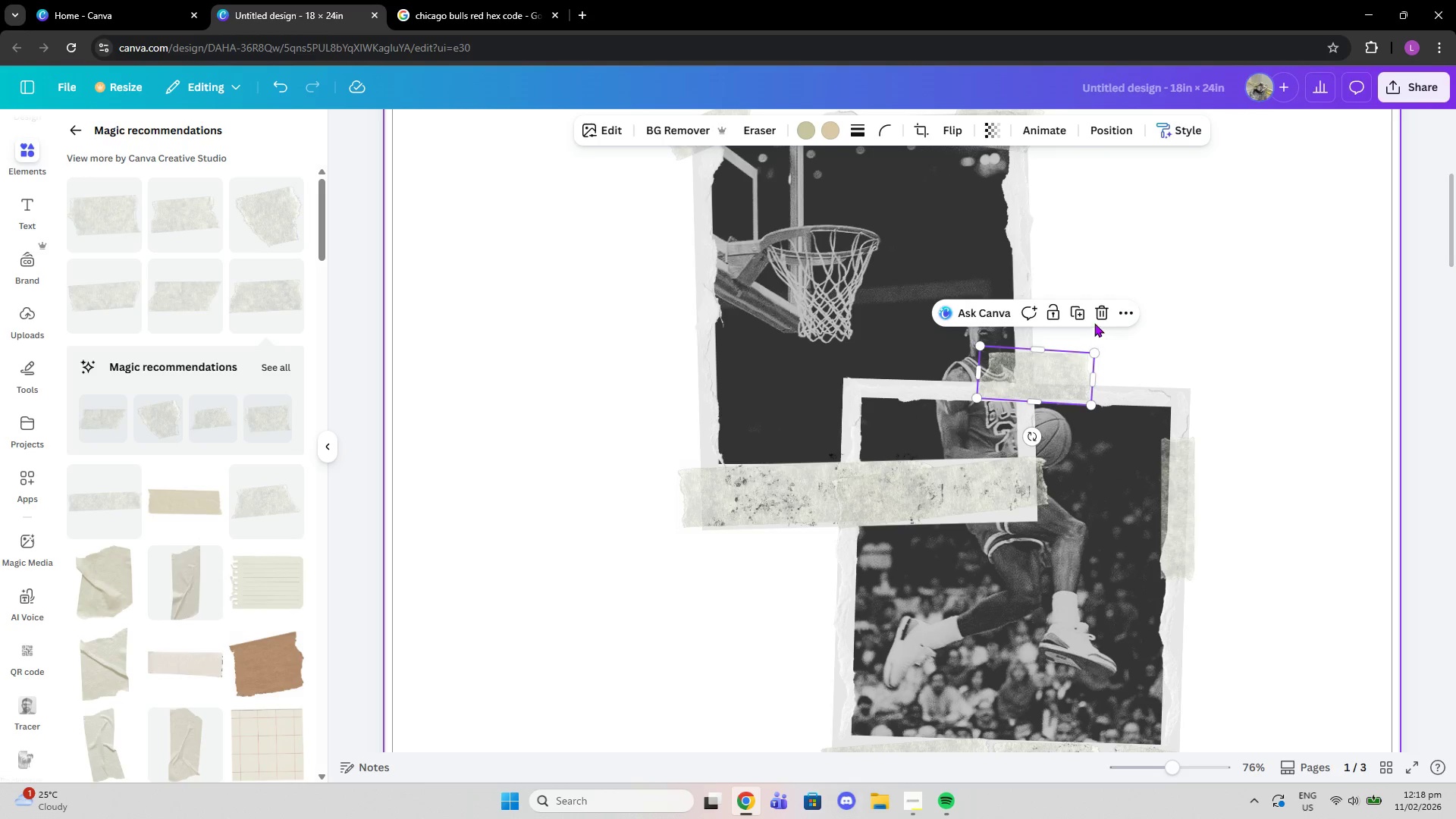 
left_click([1100, 310])
 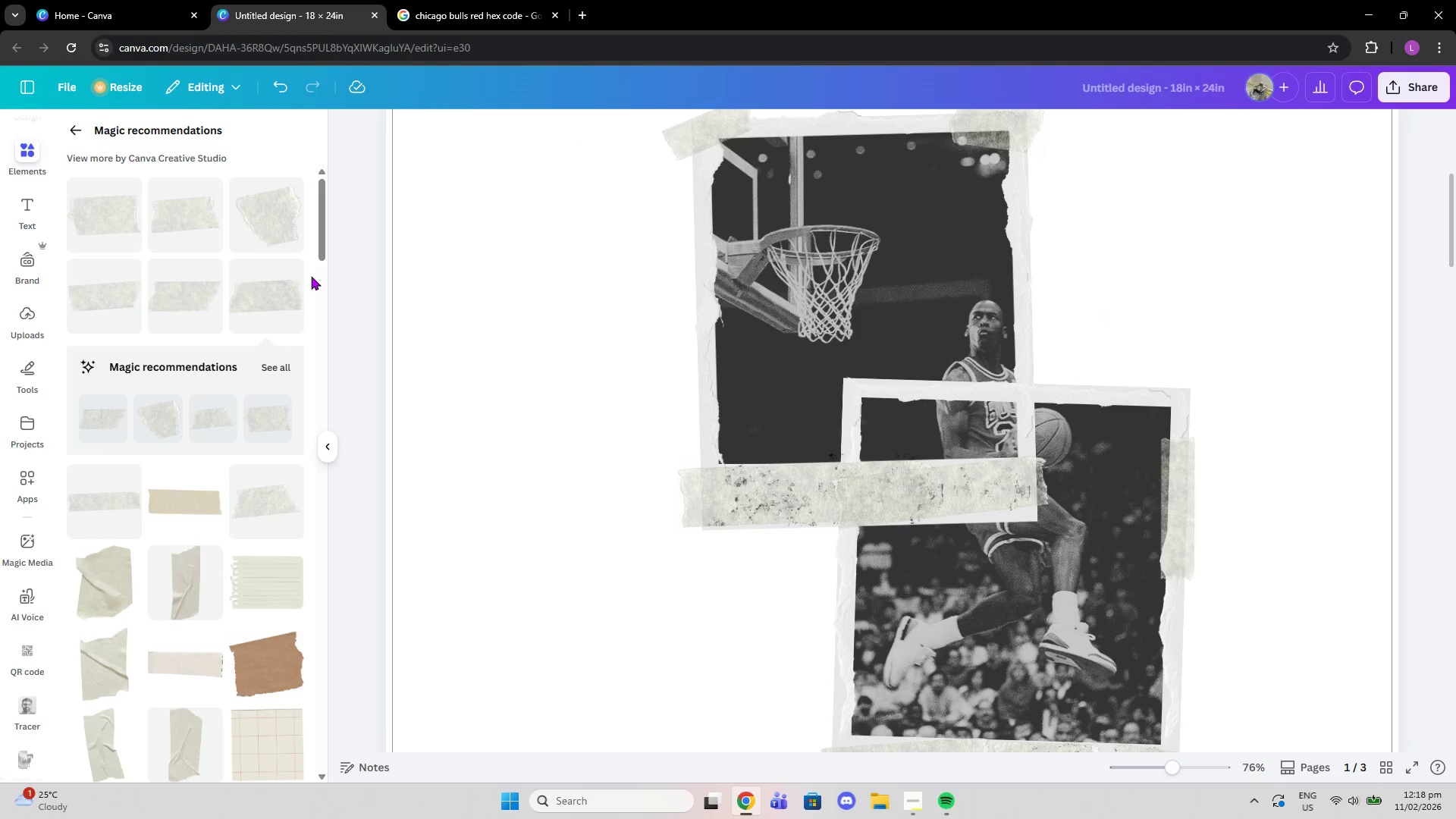 
scroll: coordinate [271, 468], scroll_direction: down, amount: 24.0
 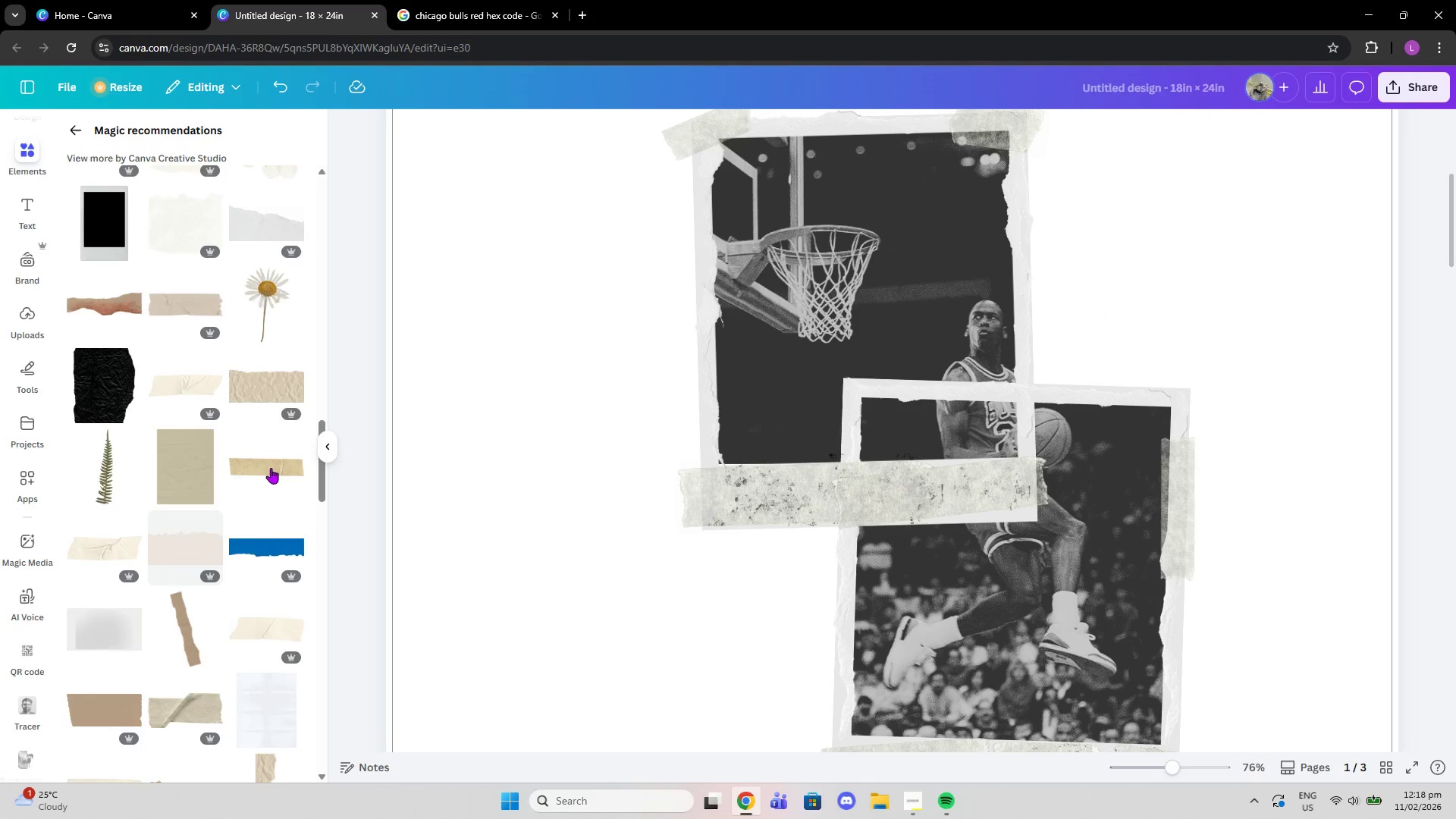 
scroll: coordinate [257, 461], scroll_direction: up, amount: 27.0
 